 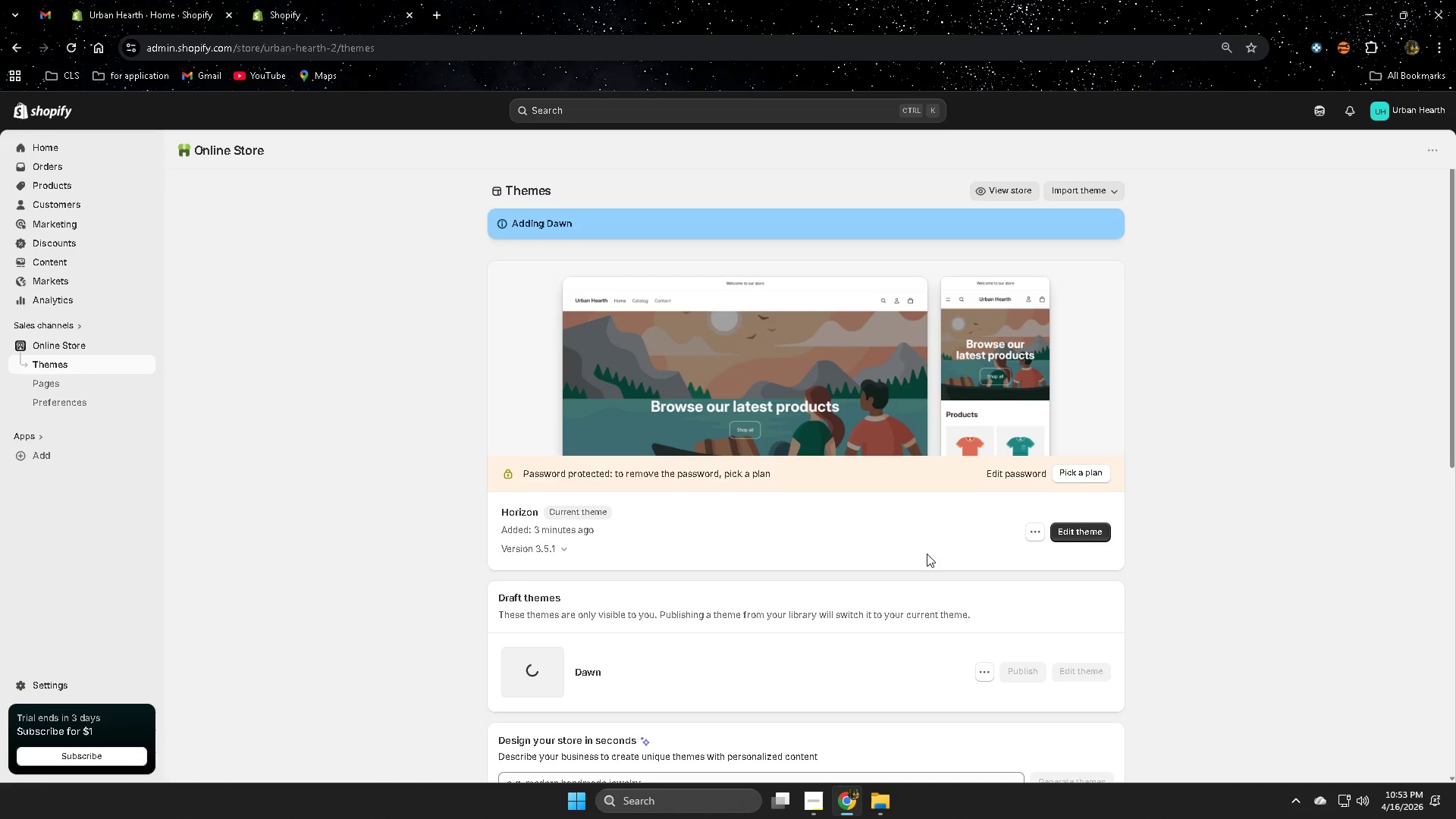 
scroll: coordinate [1116, 613], scroll_direction: down, amount: 1.0
 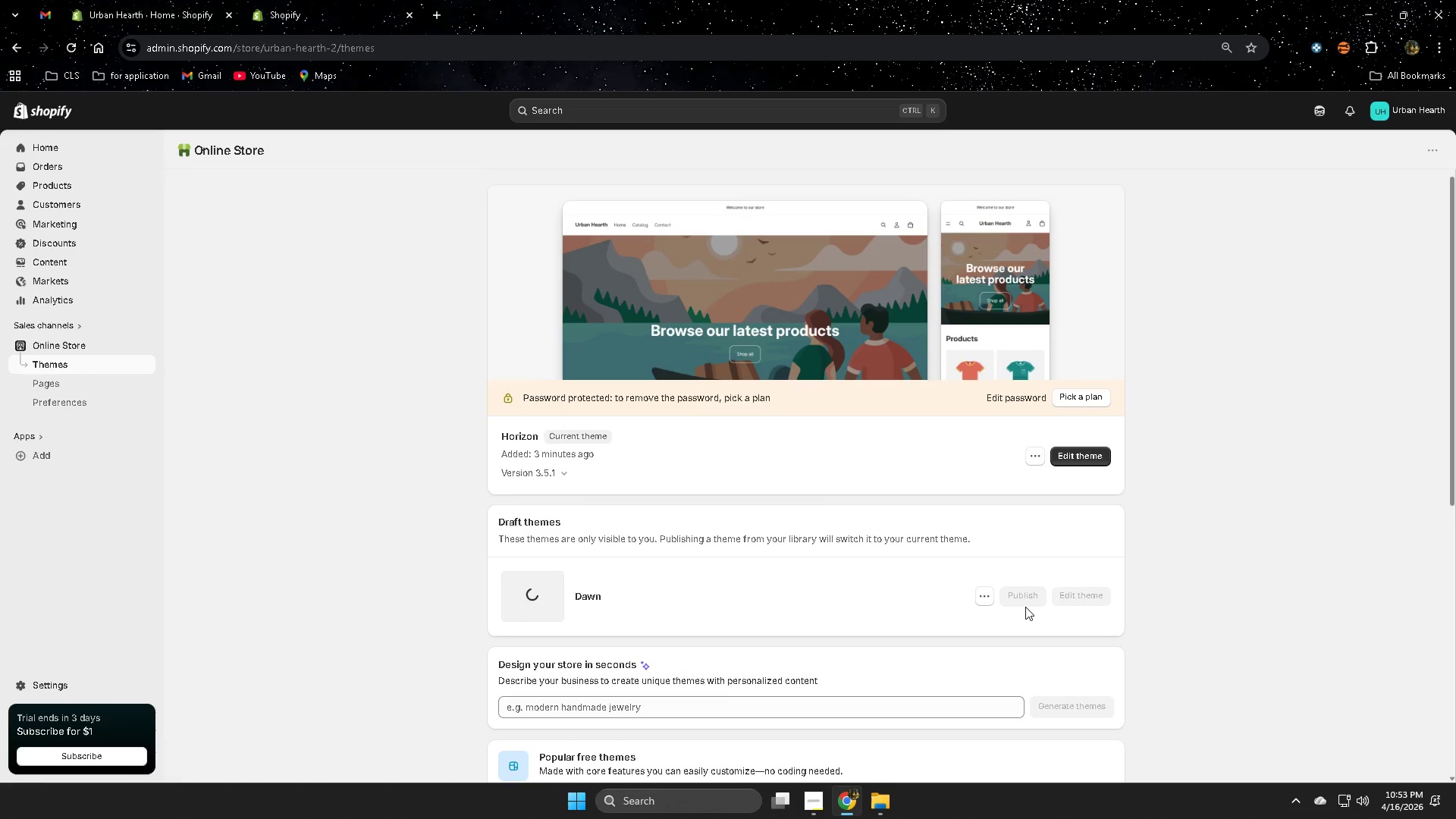 
left_click([42, 184])
 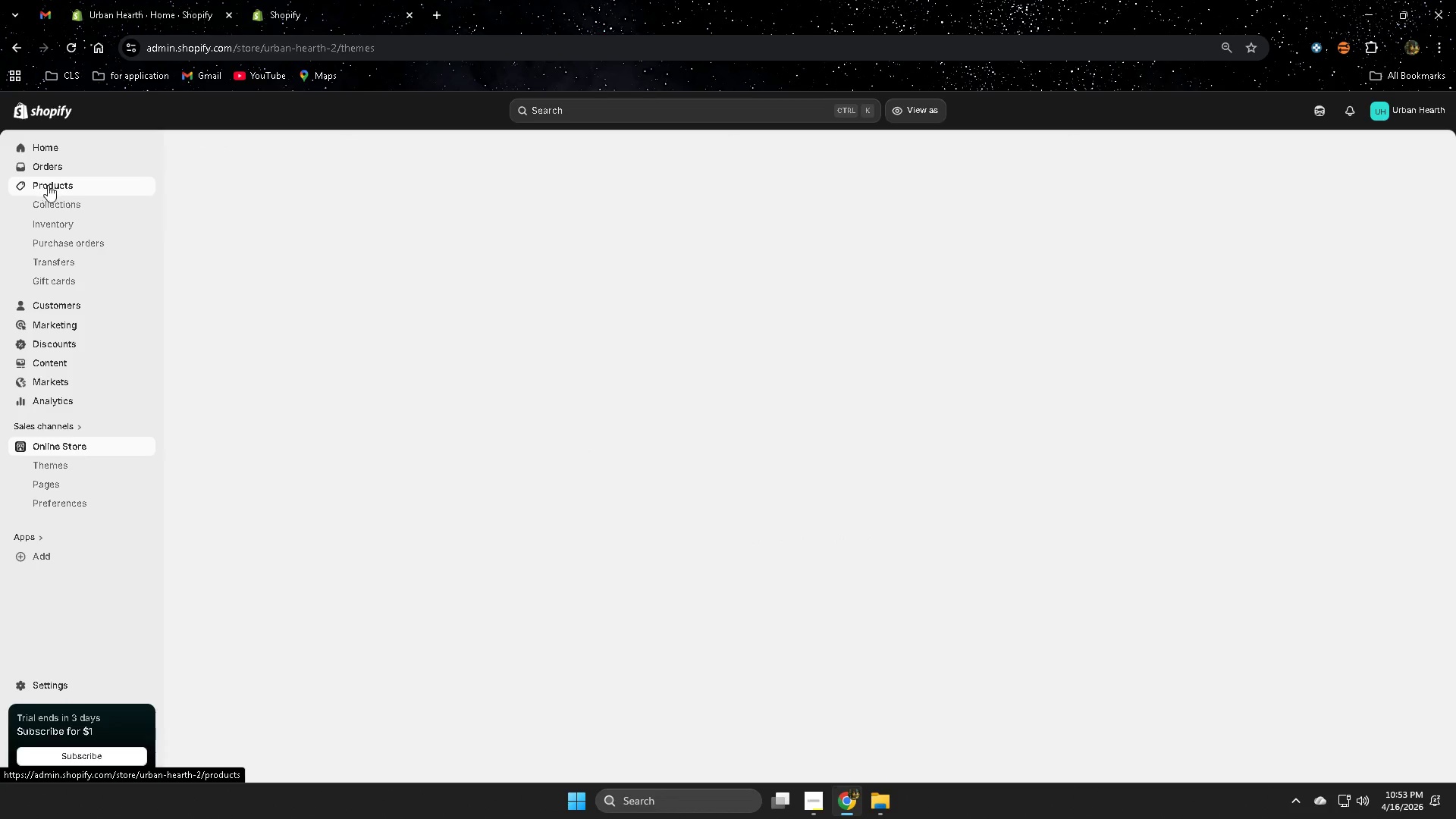 
mouse_move([1148, 284])
 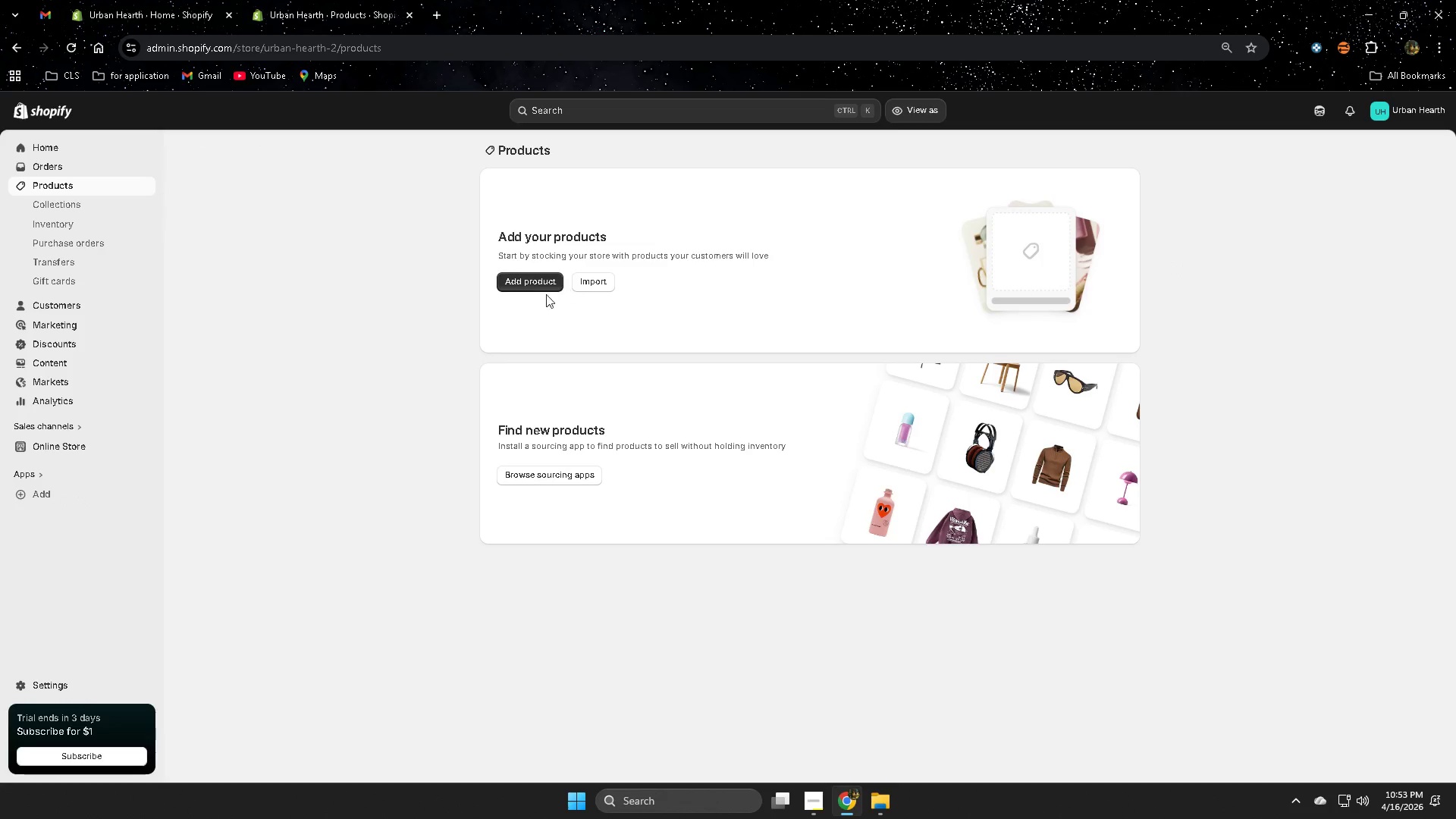 
left_click([523, 286])
 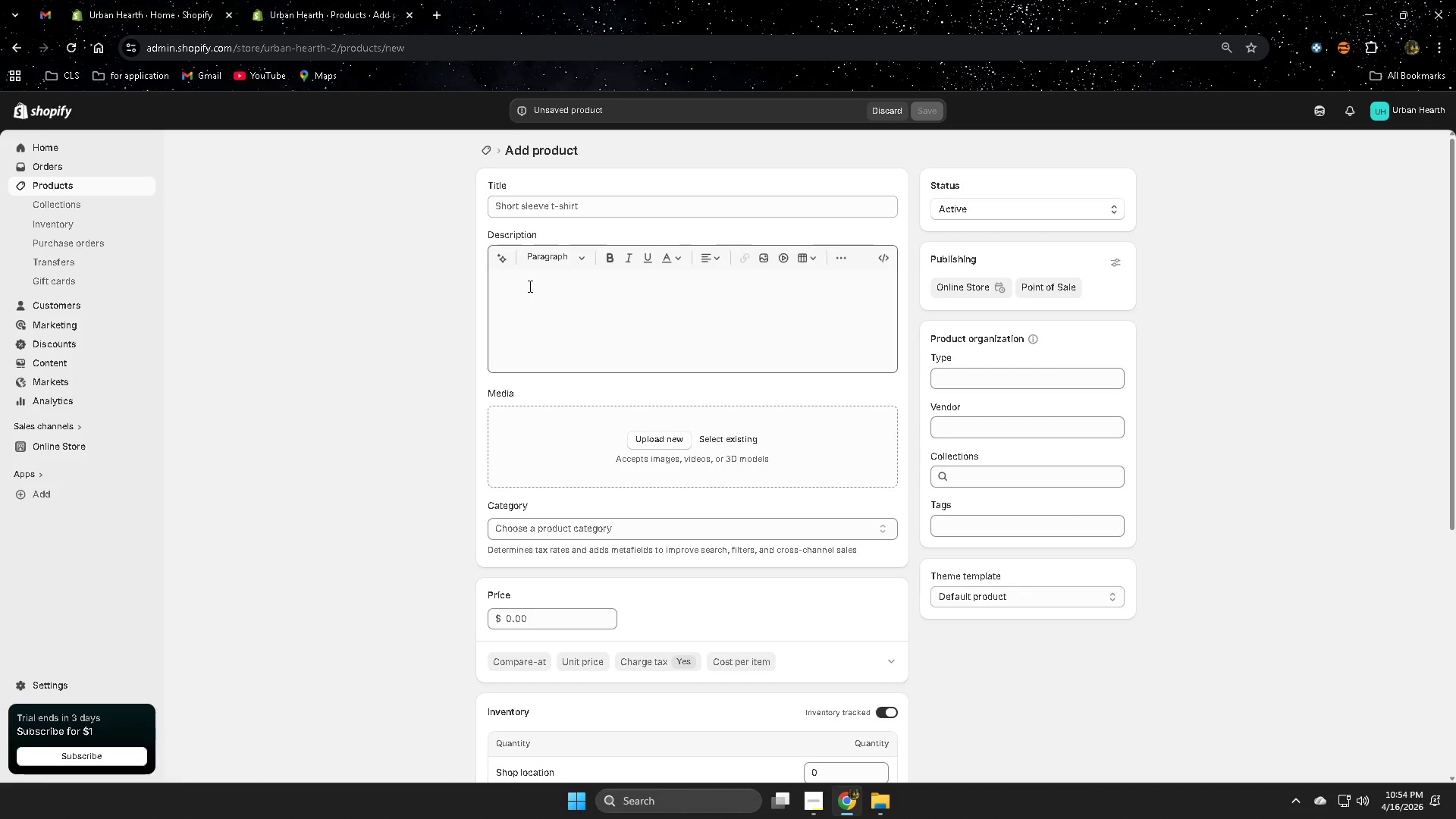 
wait(81.36)
 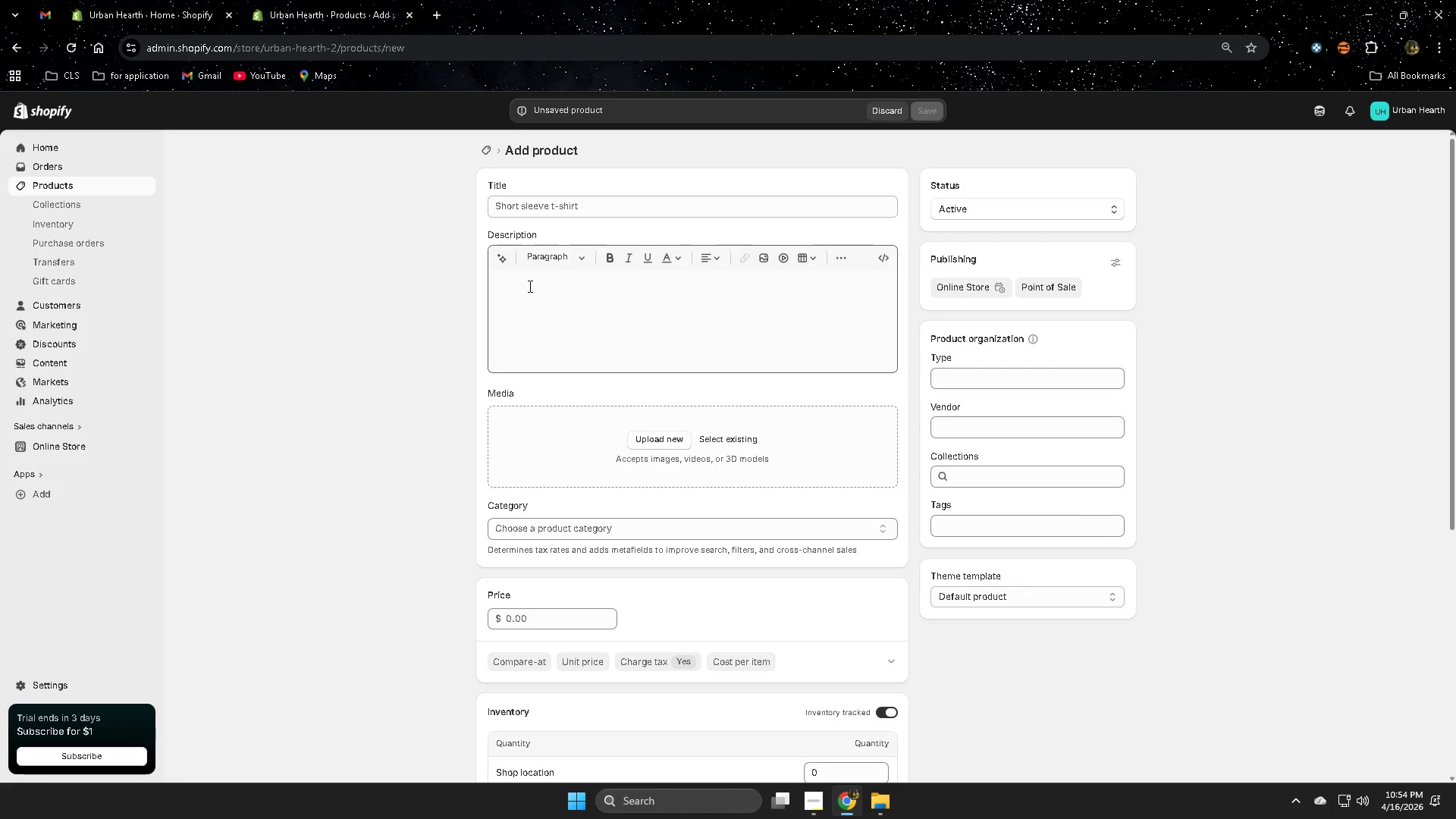 
left_click([555, 207])
 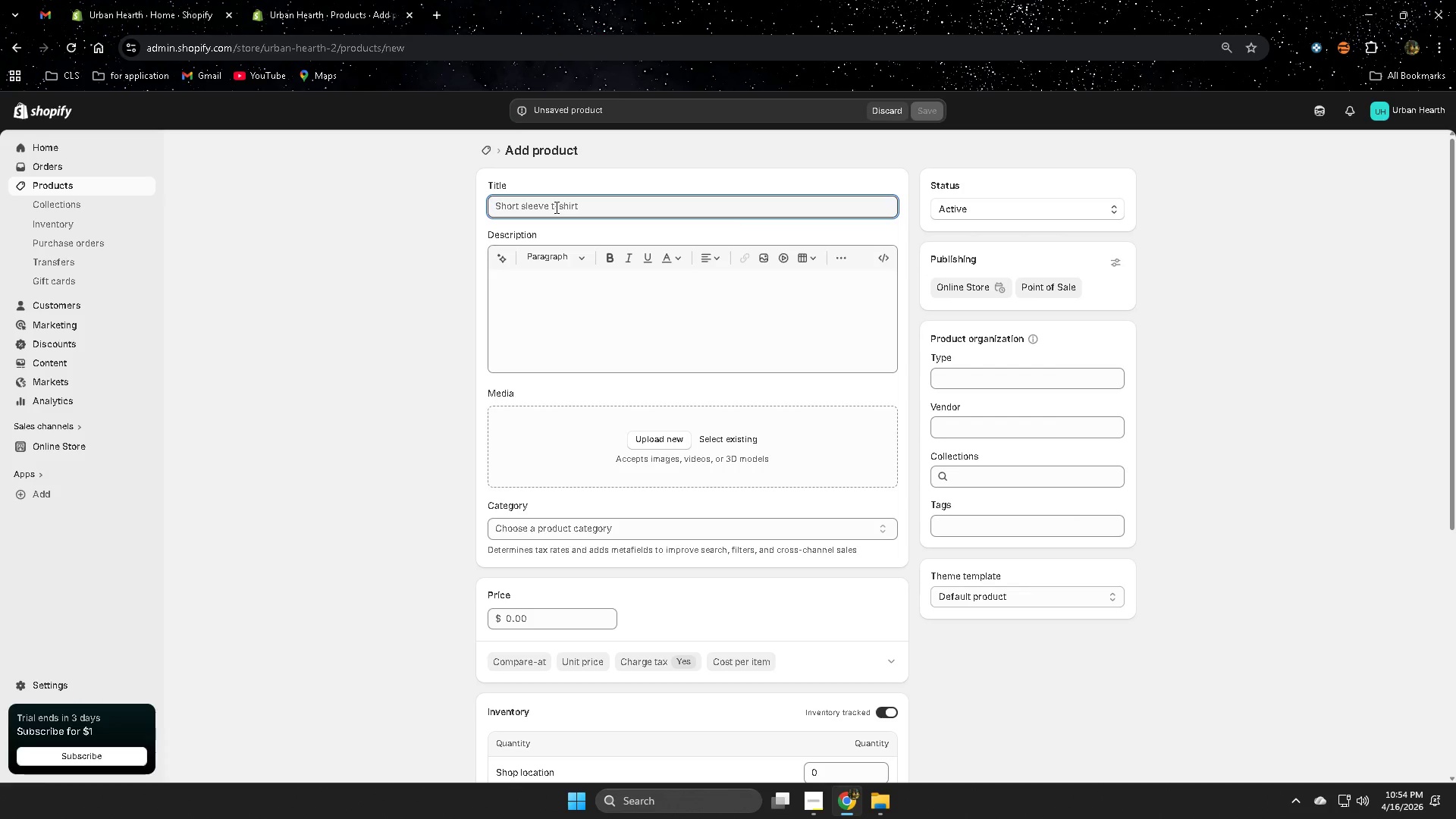 
type(Deluxe Campfire)
 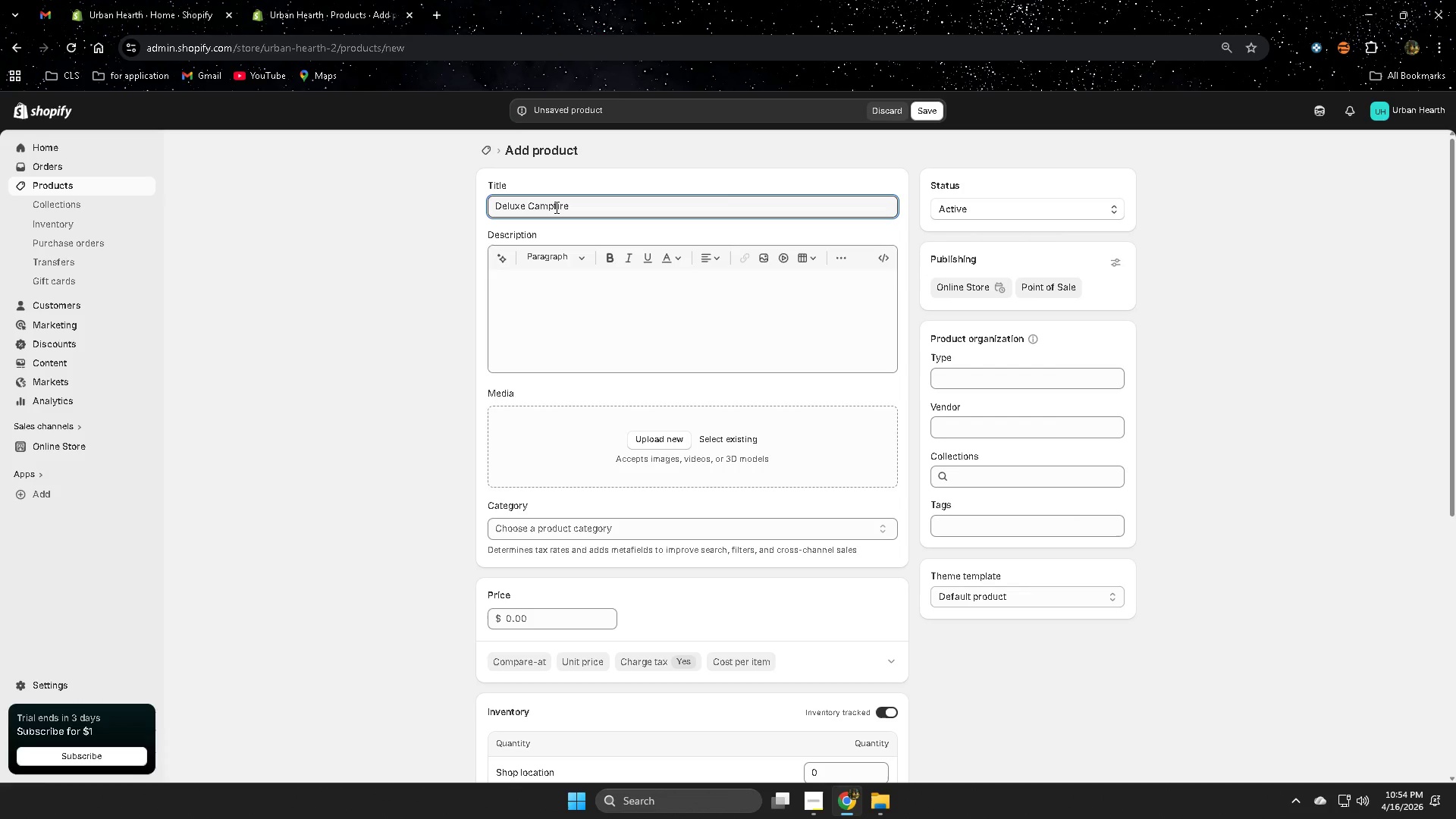 
type( S'mos)
 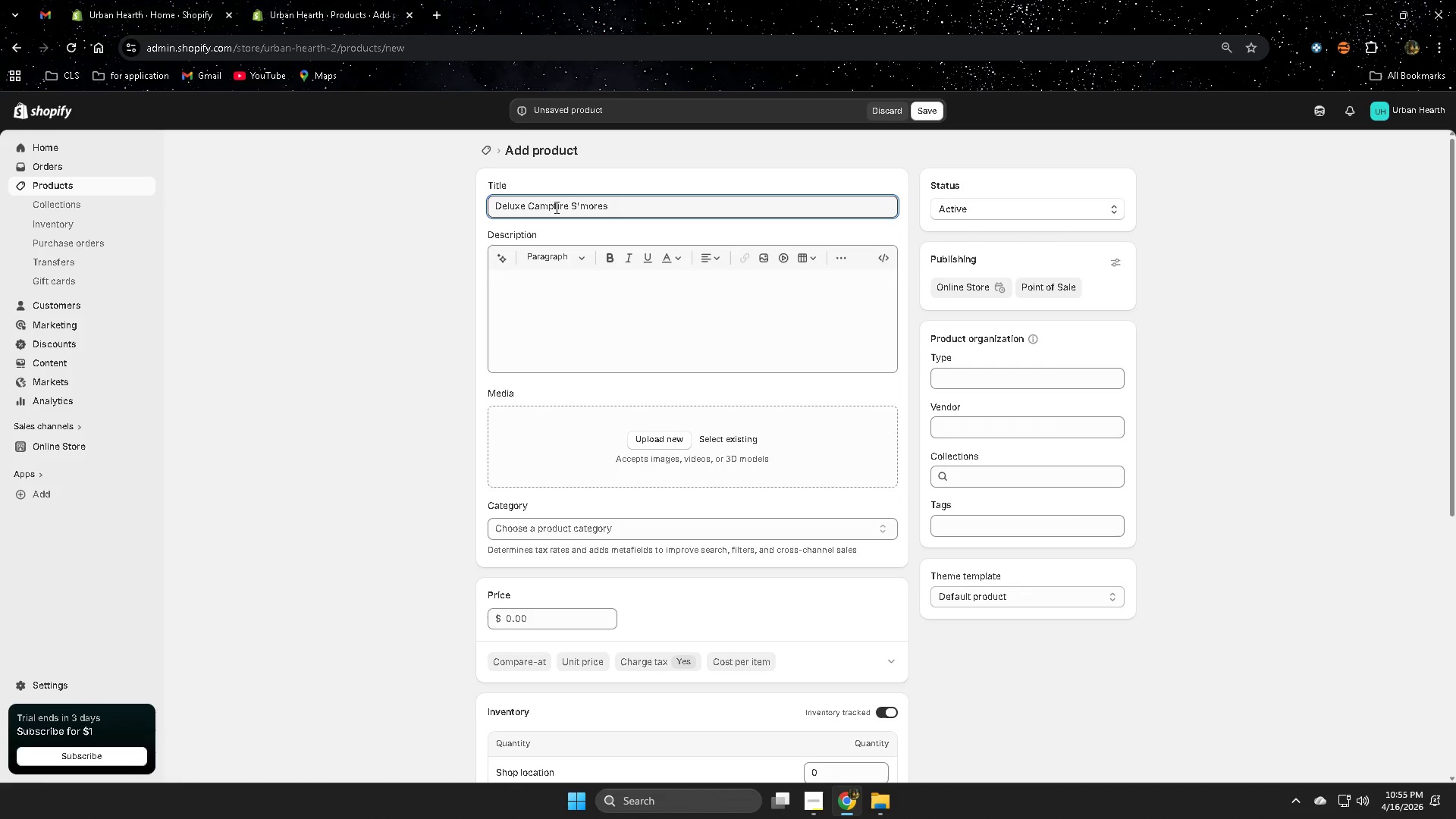 
 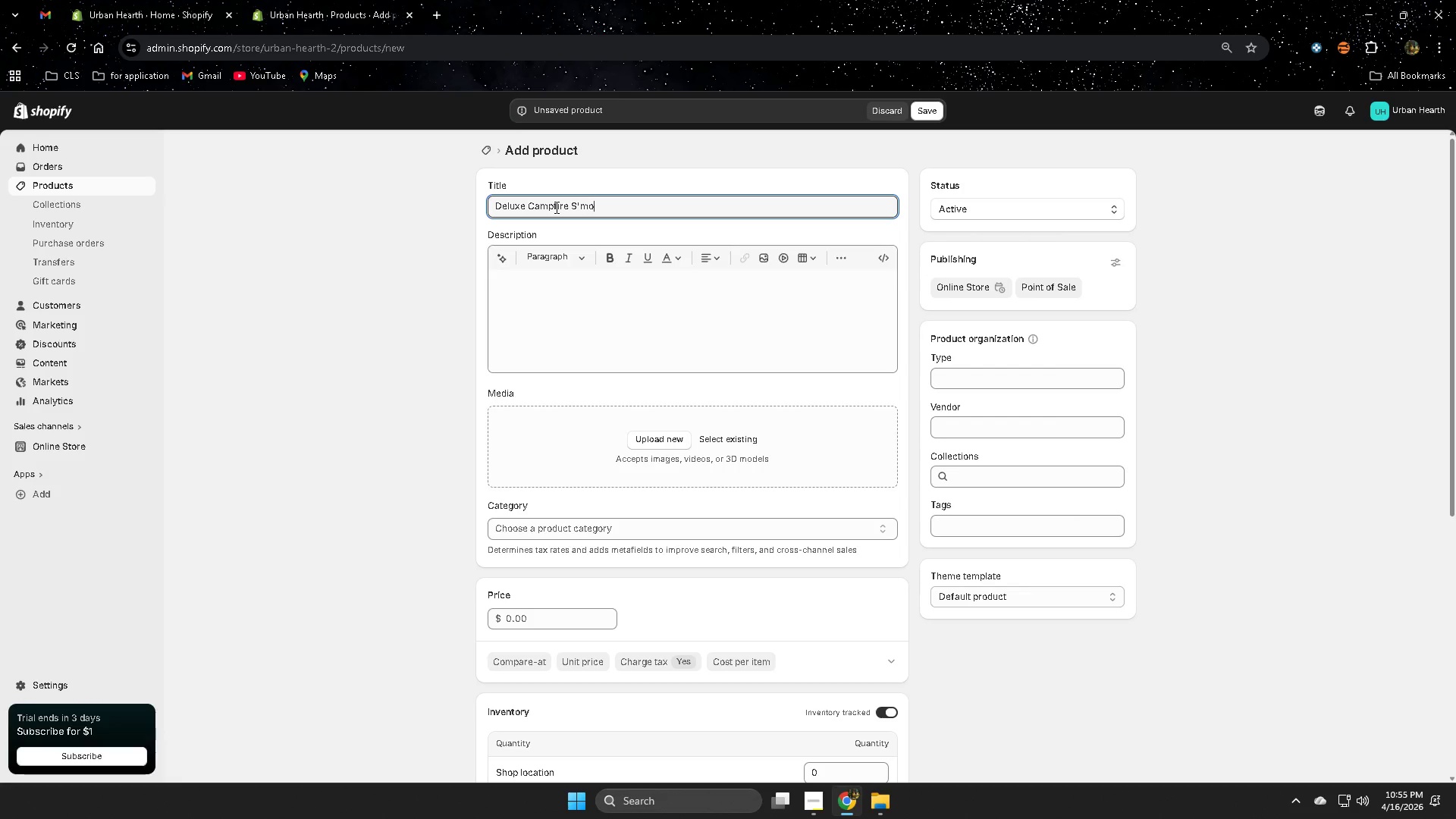 
hold_key(key=R, duration=0.38)
 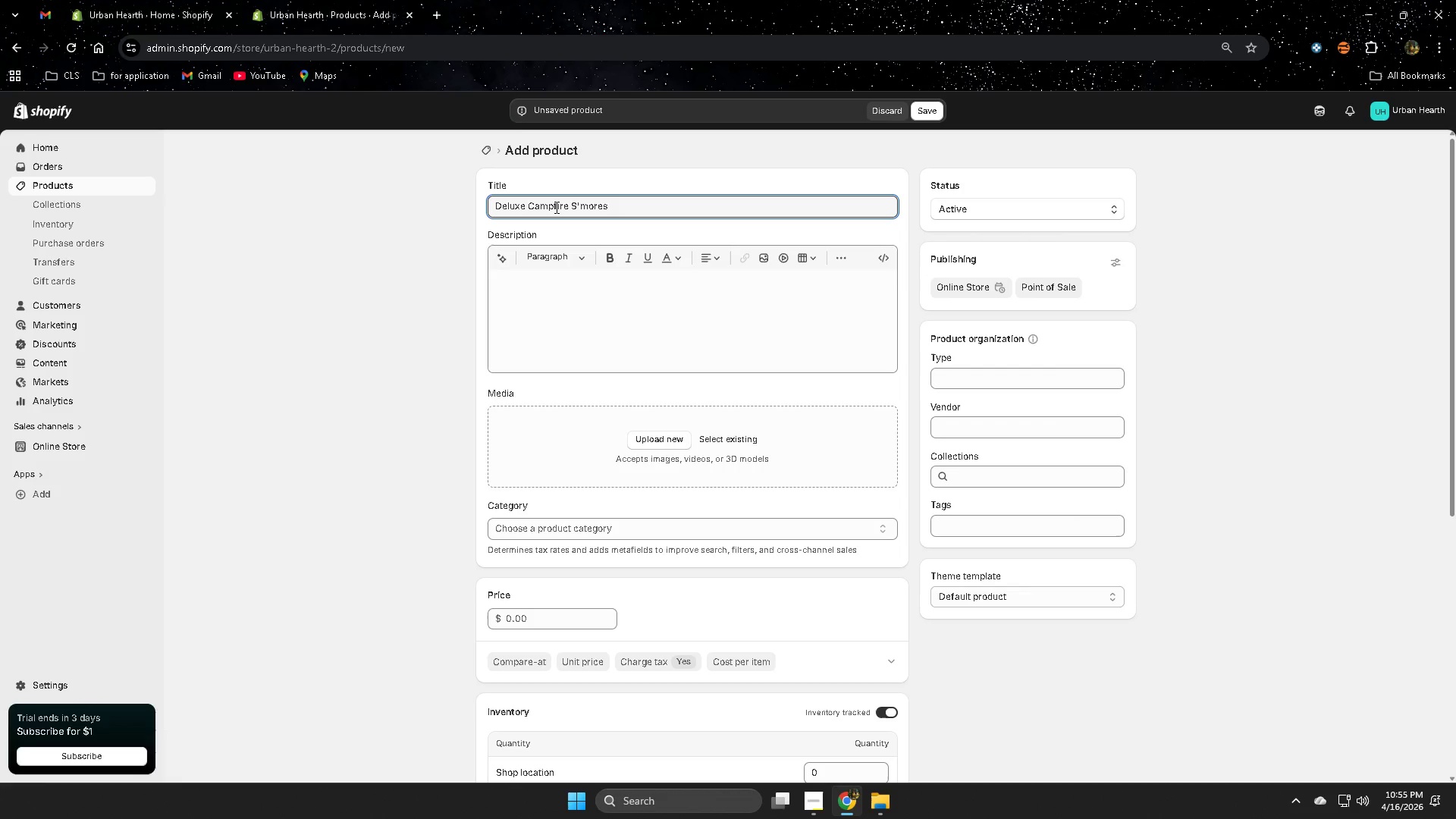 
hold_key(key=E, duration=0.33)
 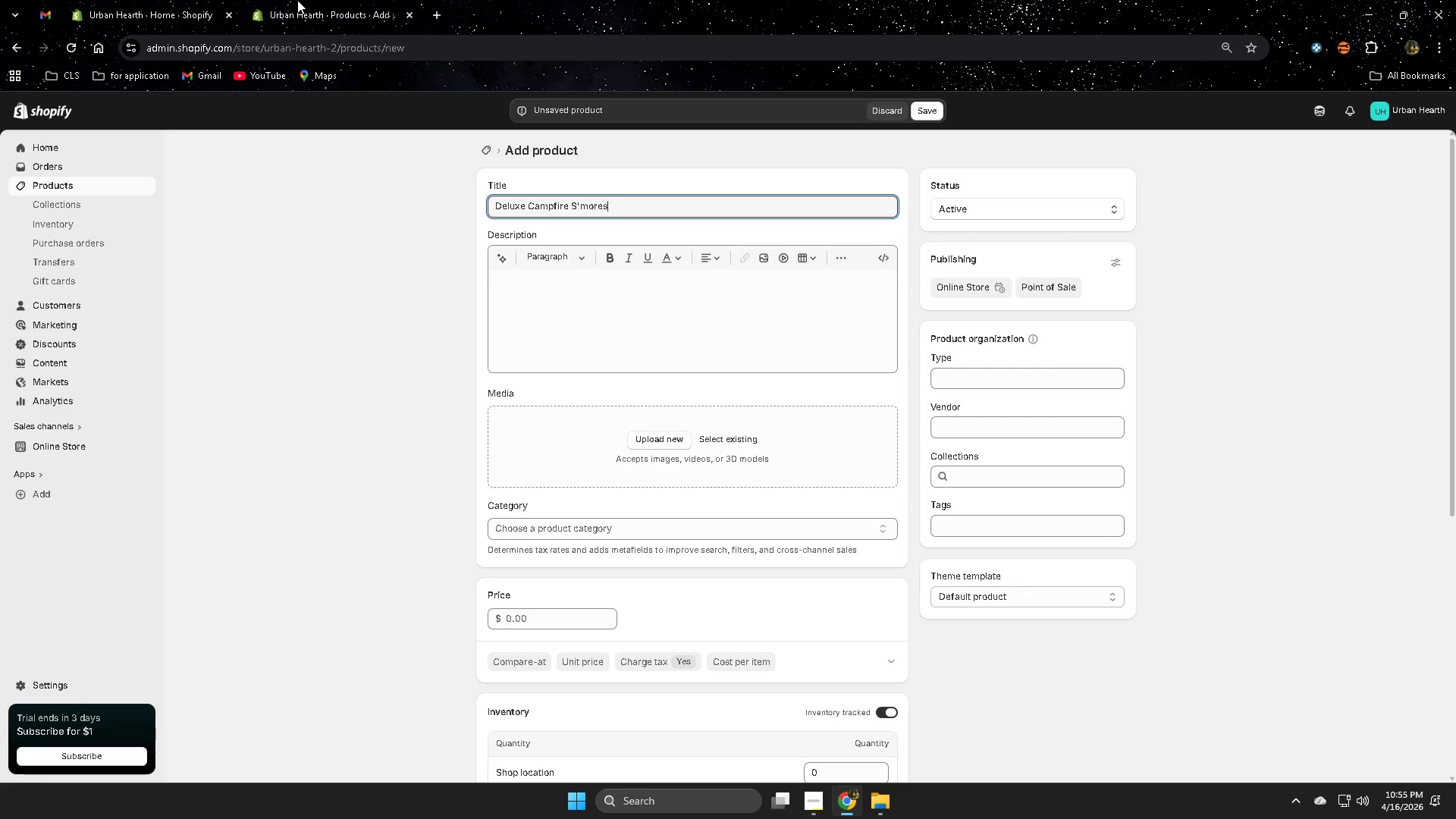 
wait(6.0)
 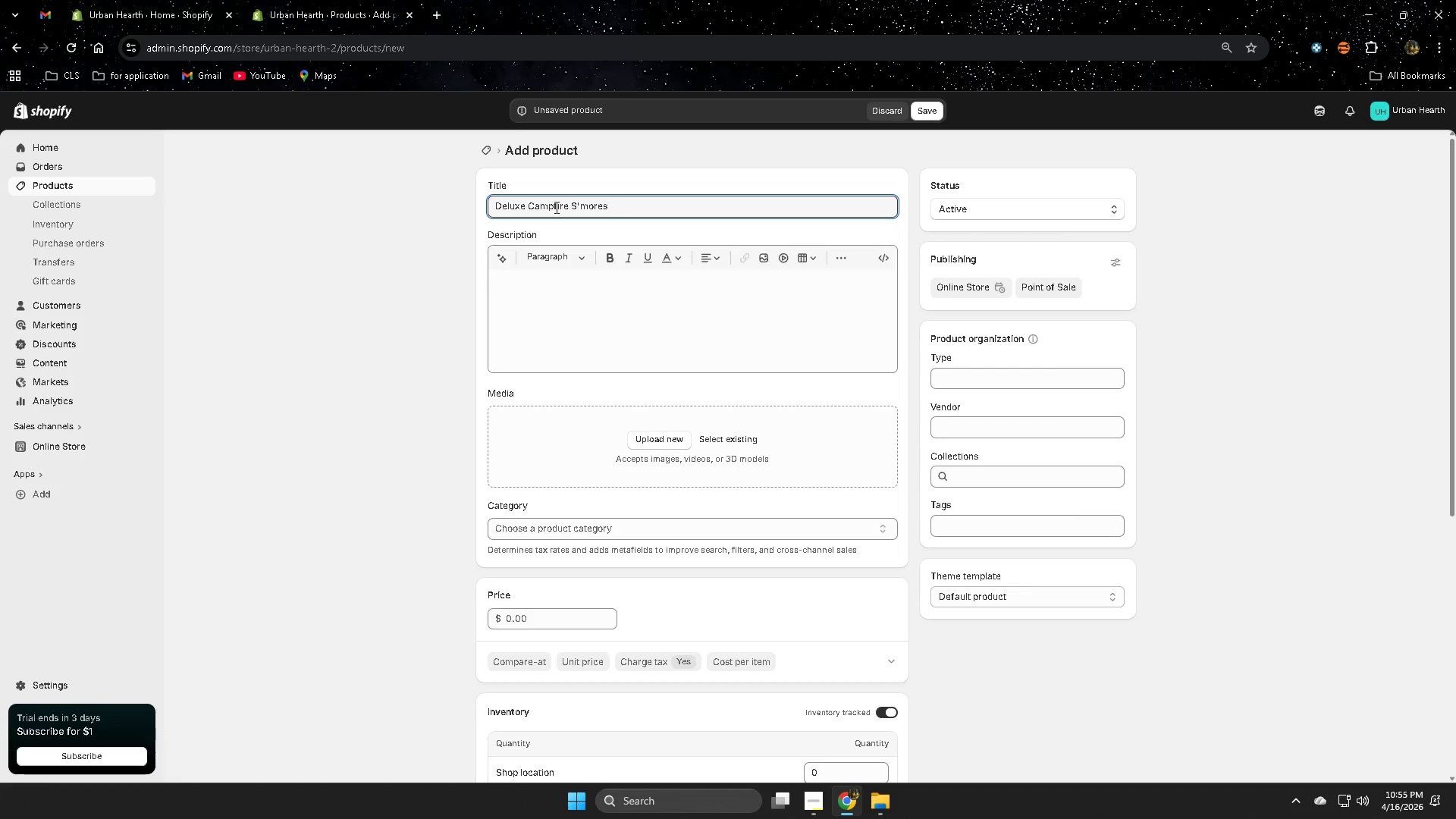 
left_click([297, 0])
 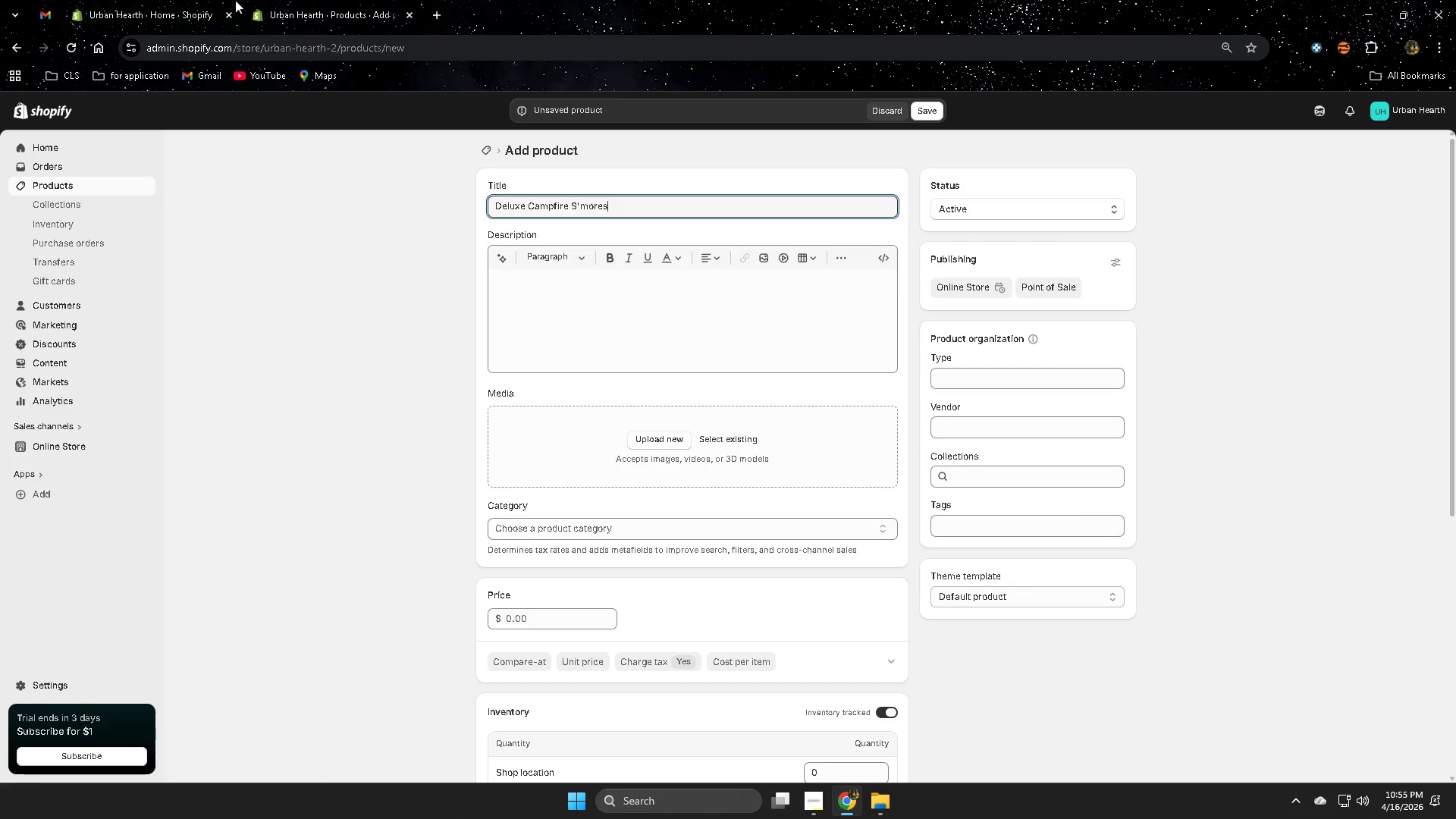 
left_click([187, 0])
 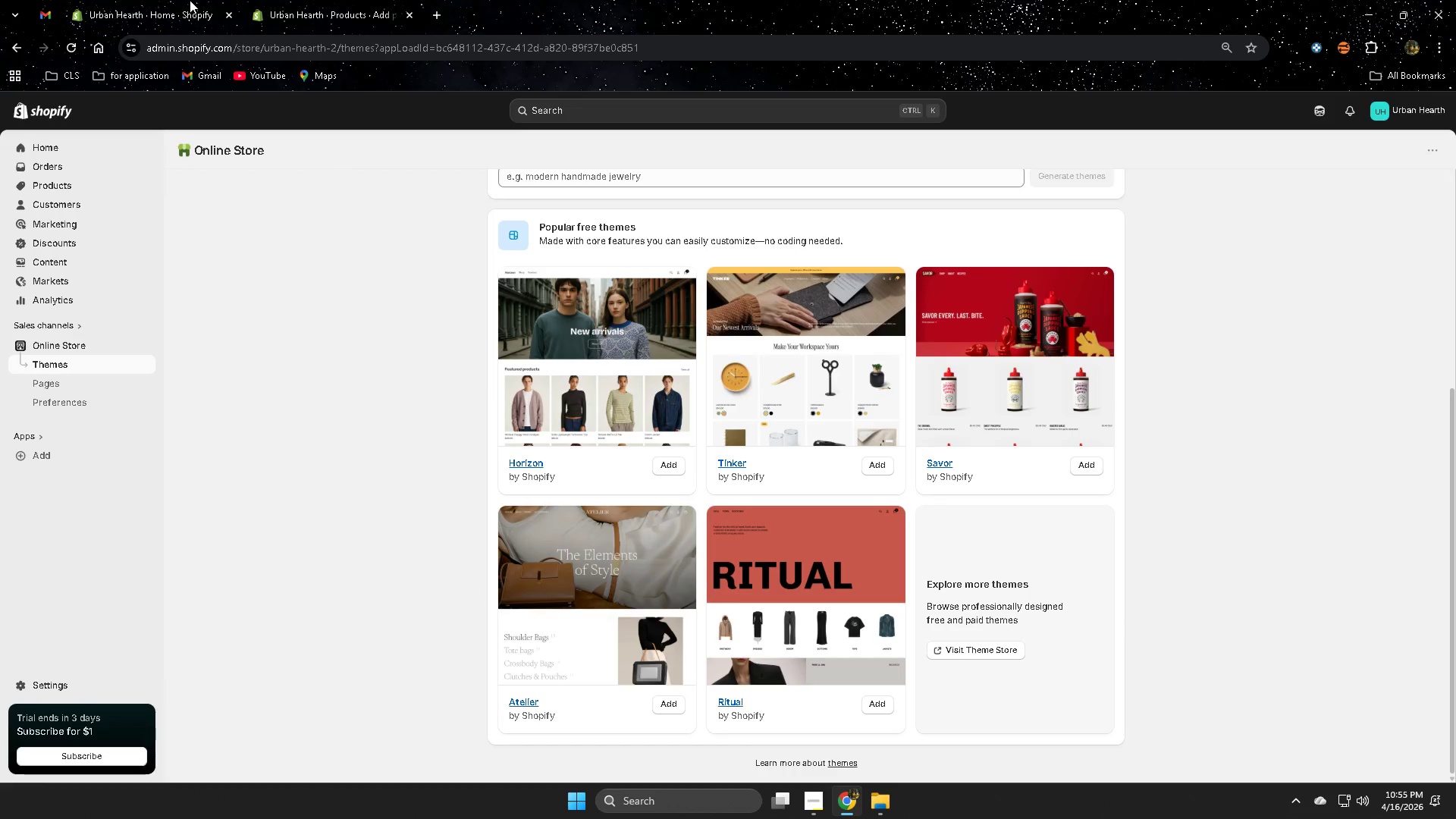 
scroll: coordinate [345, 196], scroll_direction: up, amount: 5.0
 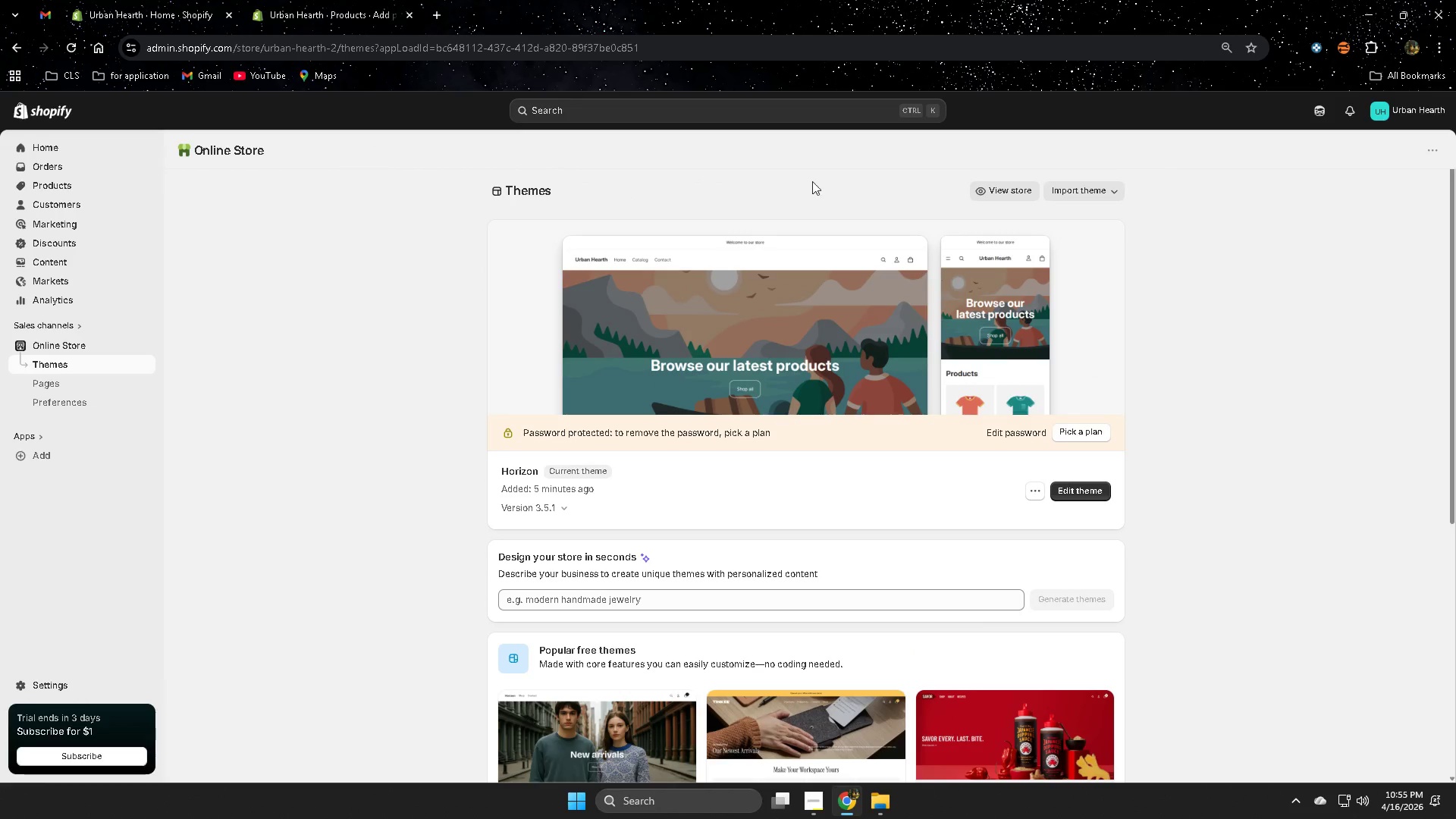 
left_click([1008, 187])
 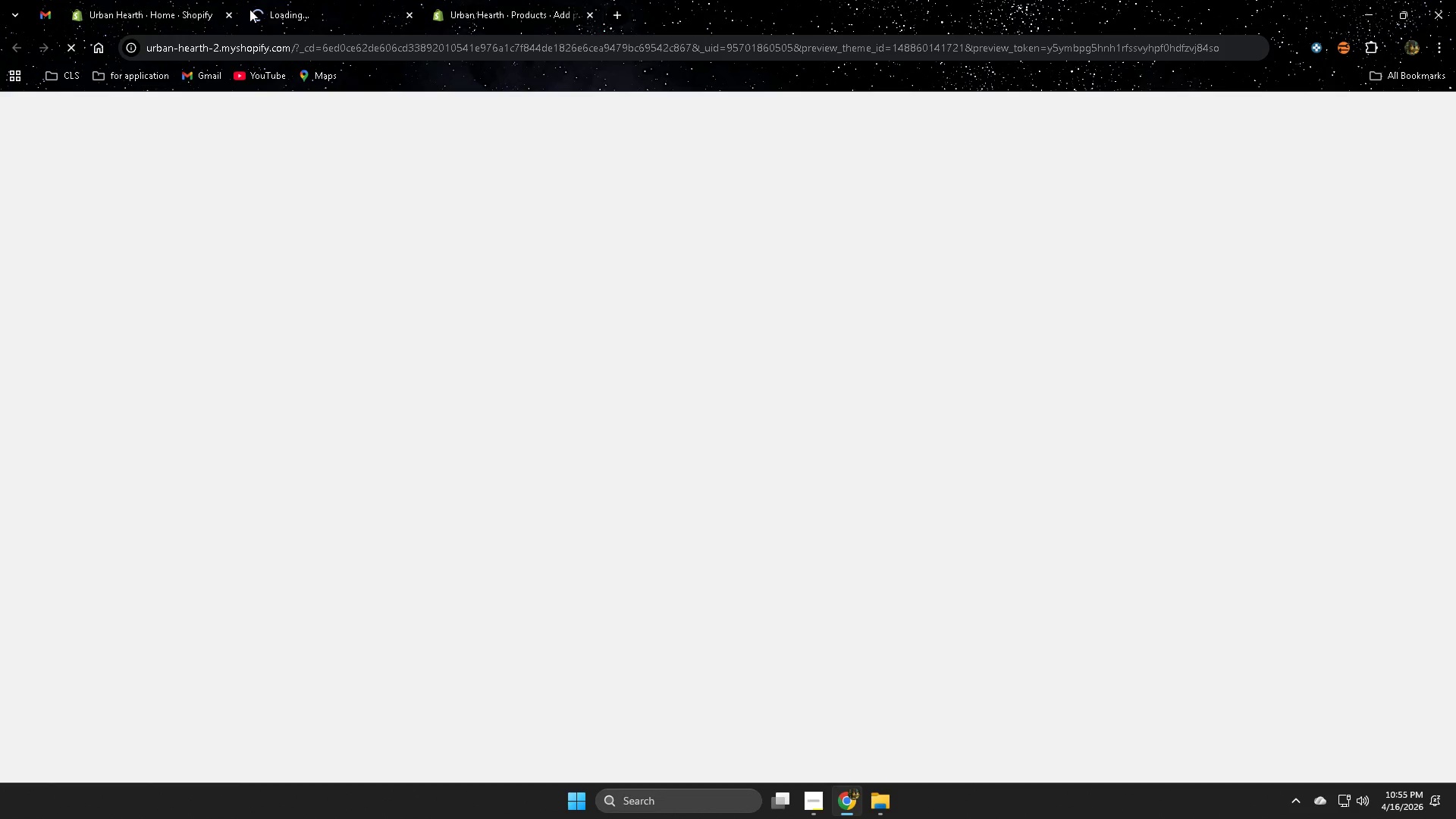 
left_click([488, 9])
 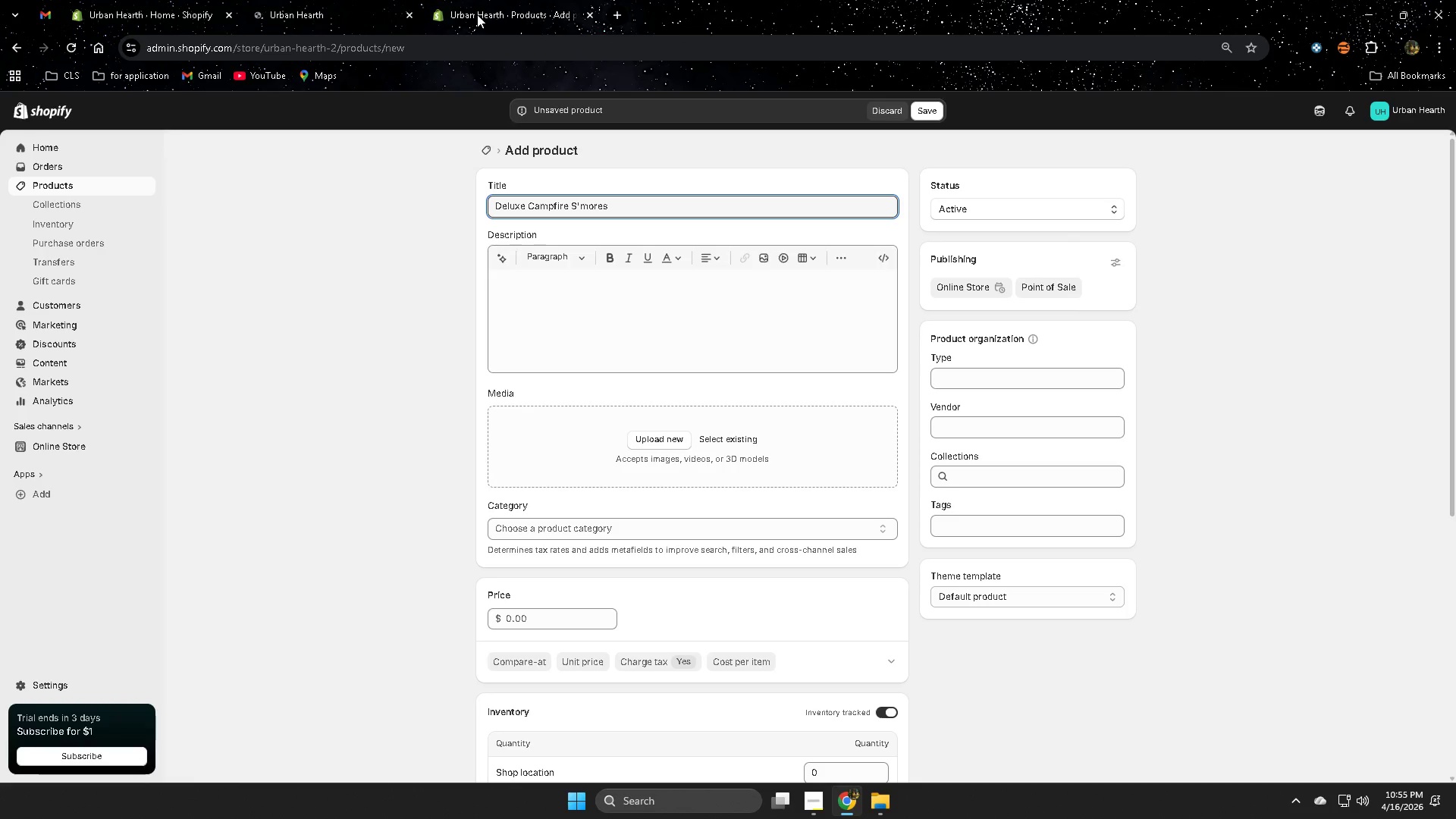 
wait(5.45)
 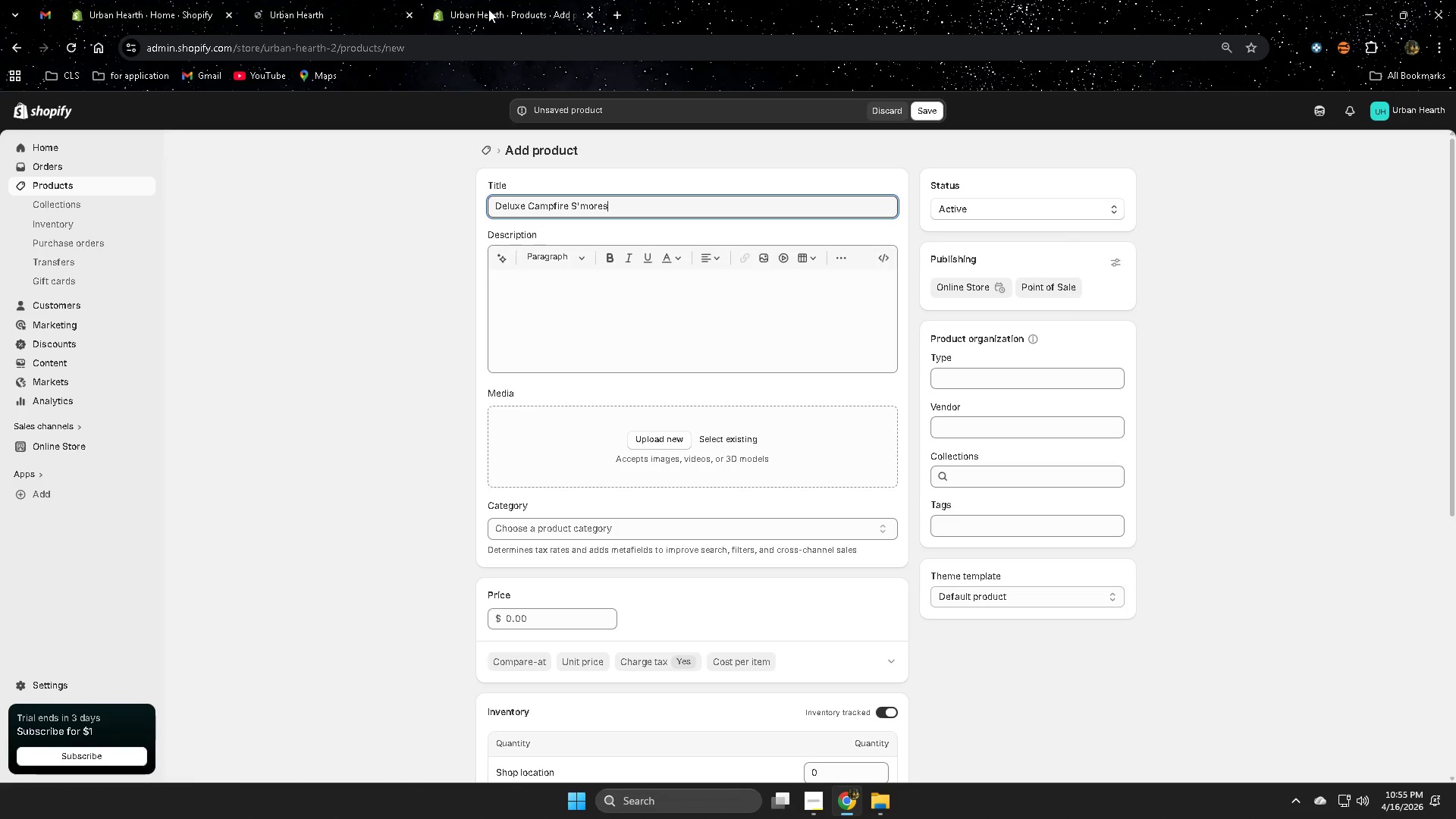 
type( Kit - Serves 10 Guests)
 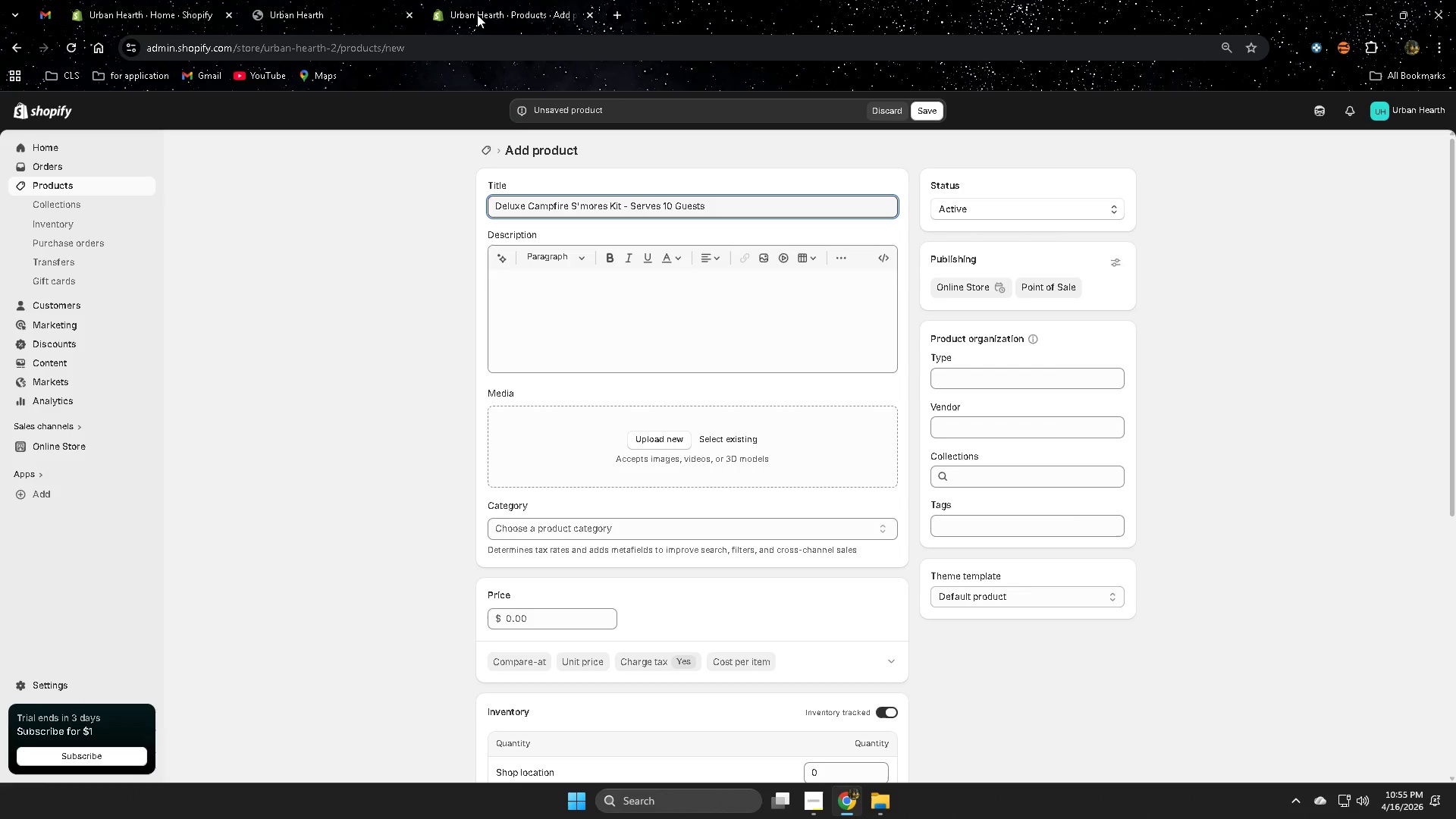 
scroll: coordinate [529, 327], scroll_direction: down, amount: 2.0
 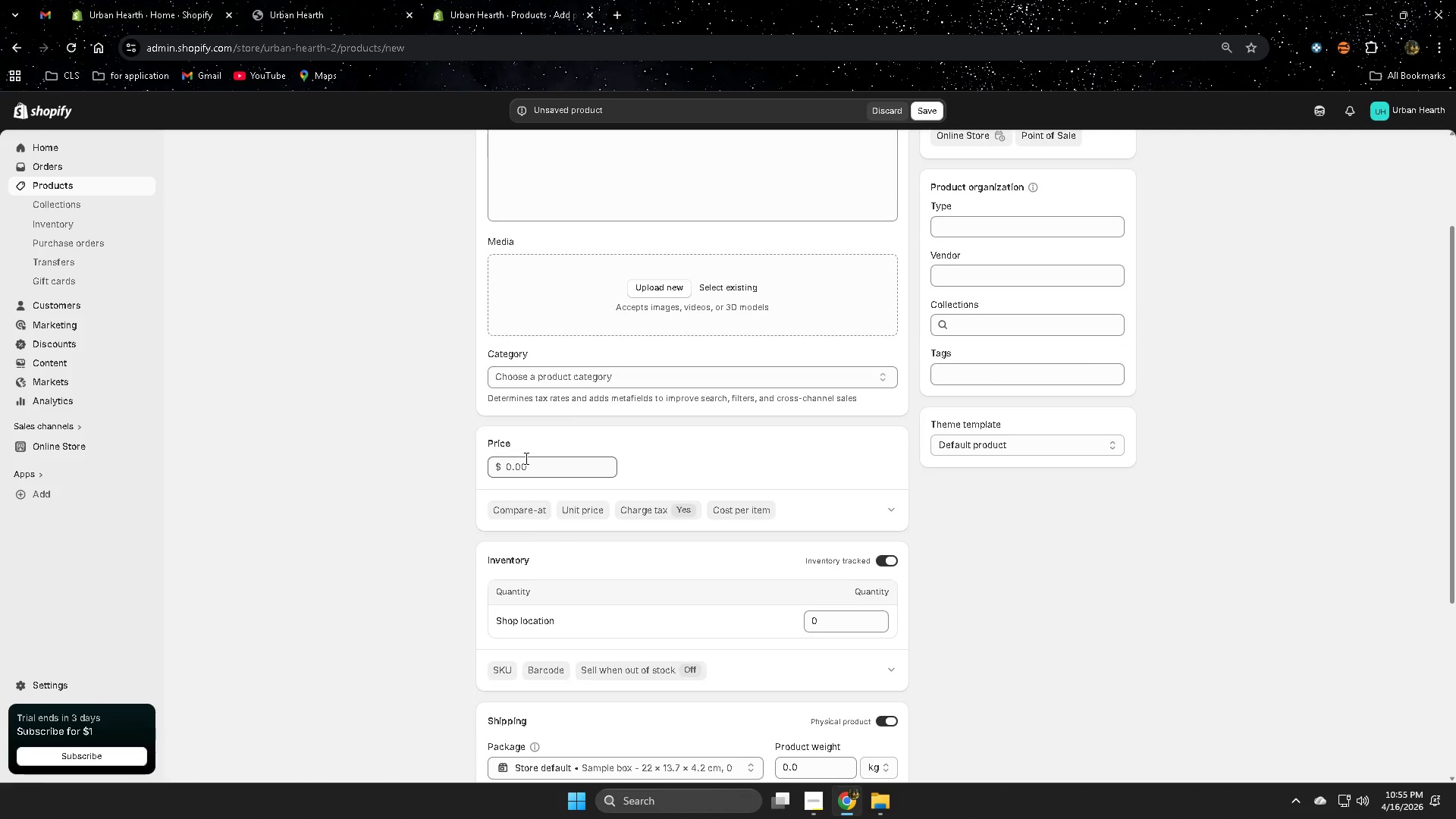 
left_click([525, 458])
 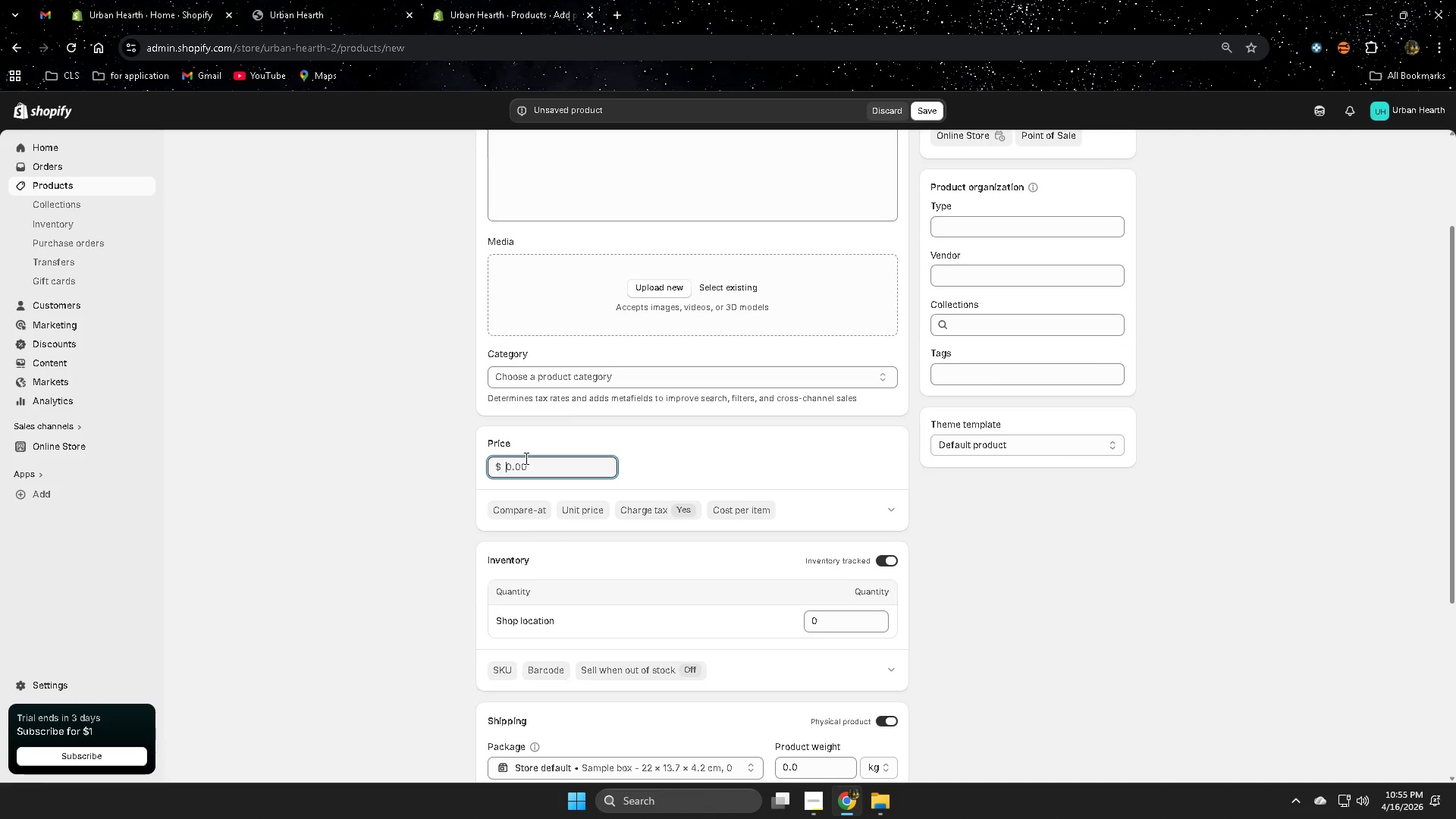 
key(Numpad8)
 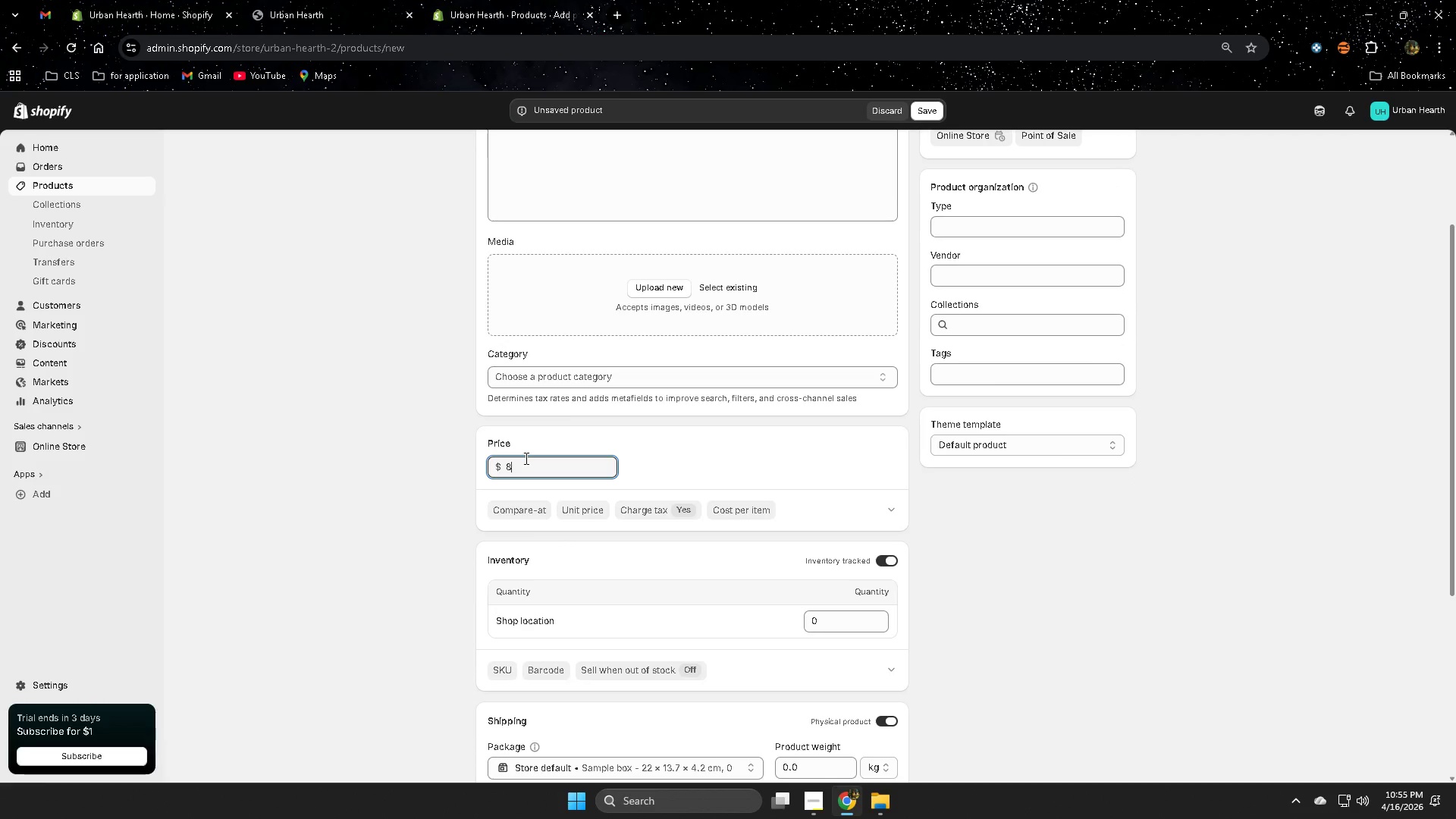 
key(Numpad5)
 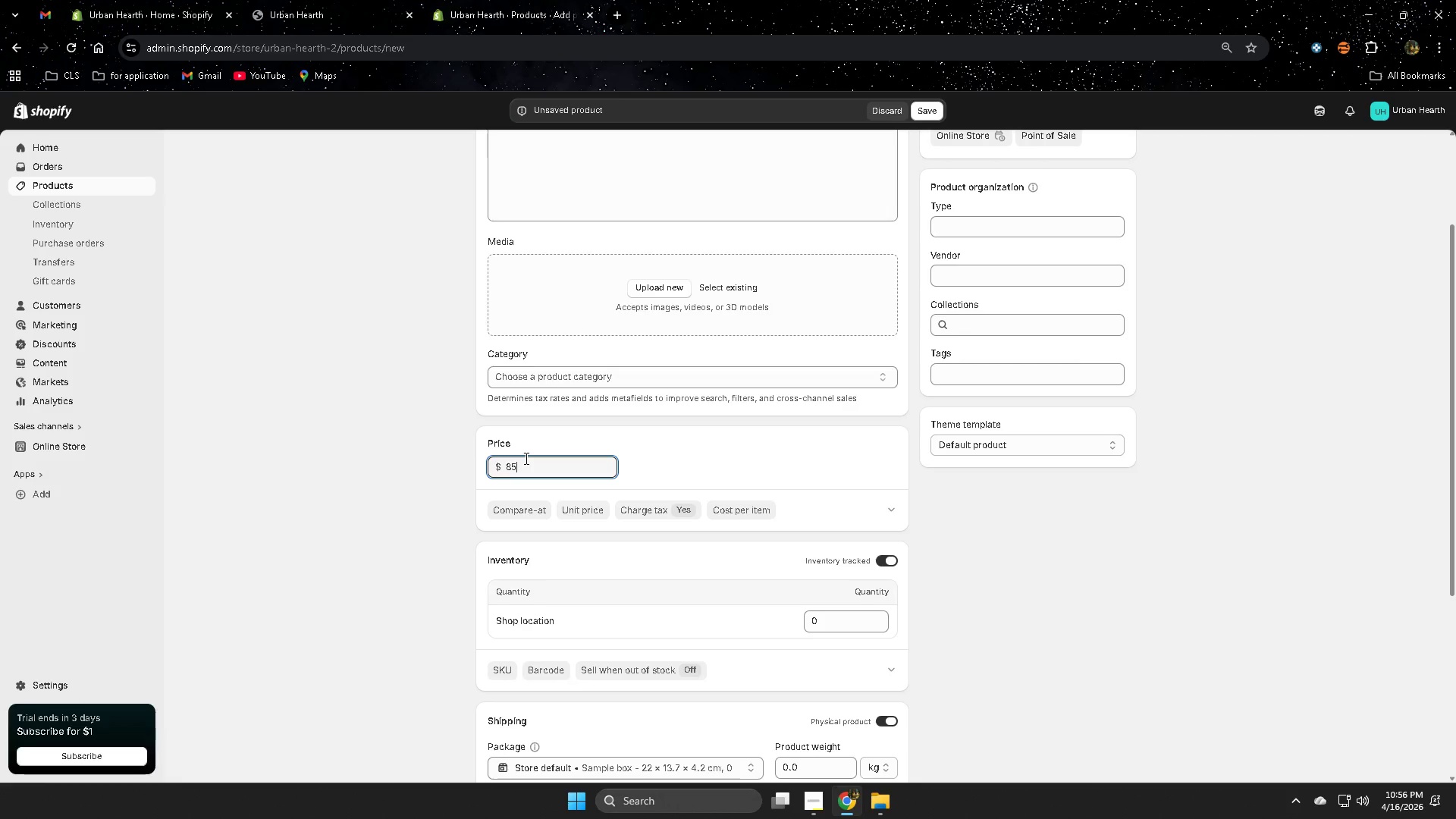 
wait(32.88)
 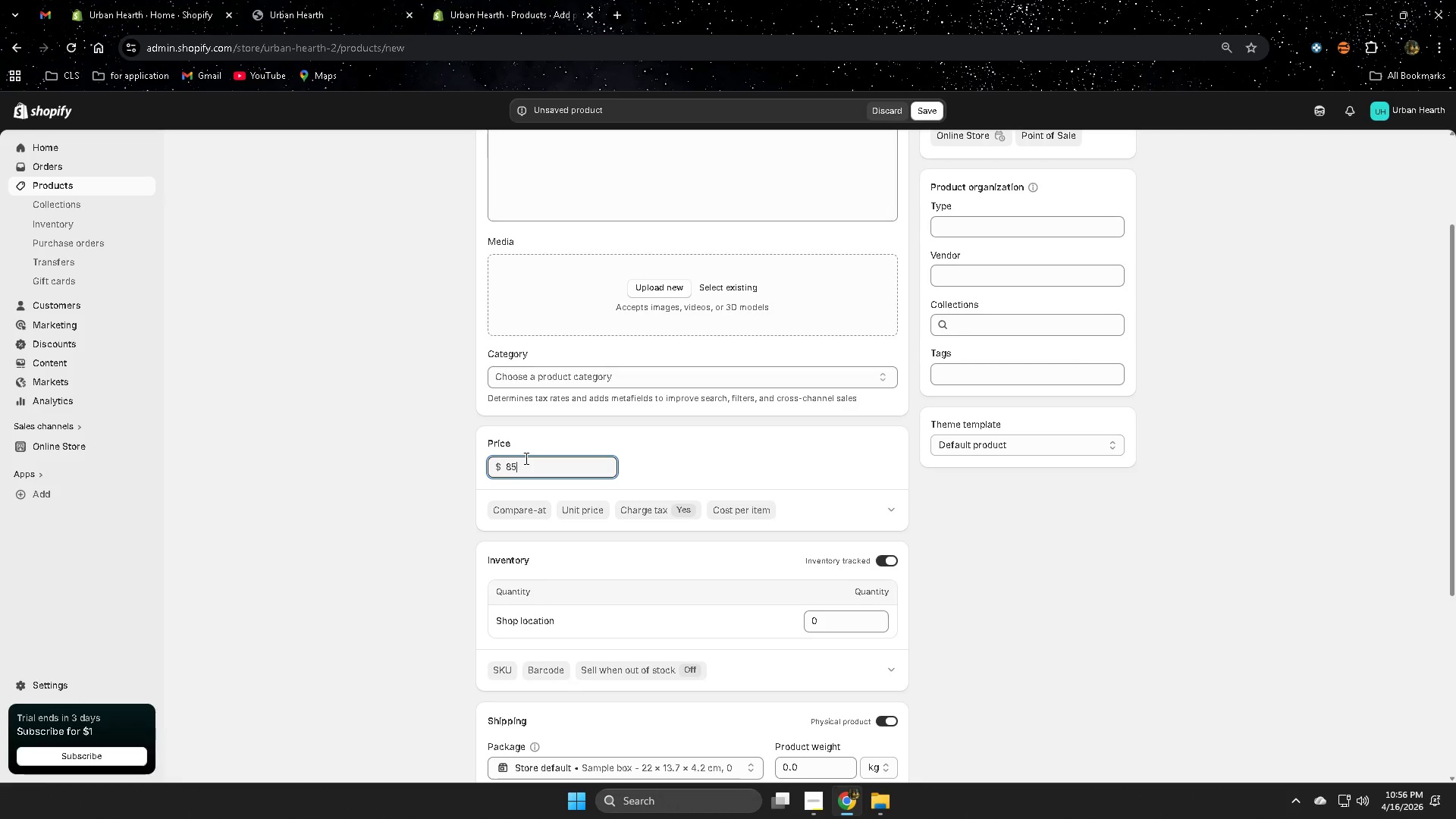 
left_click([839, 618])
 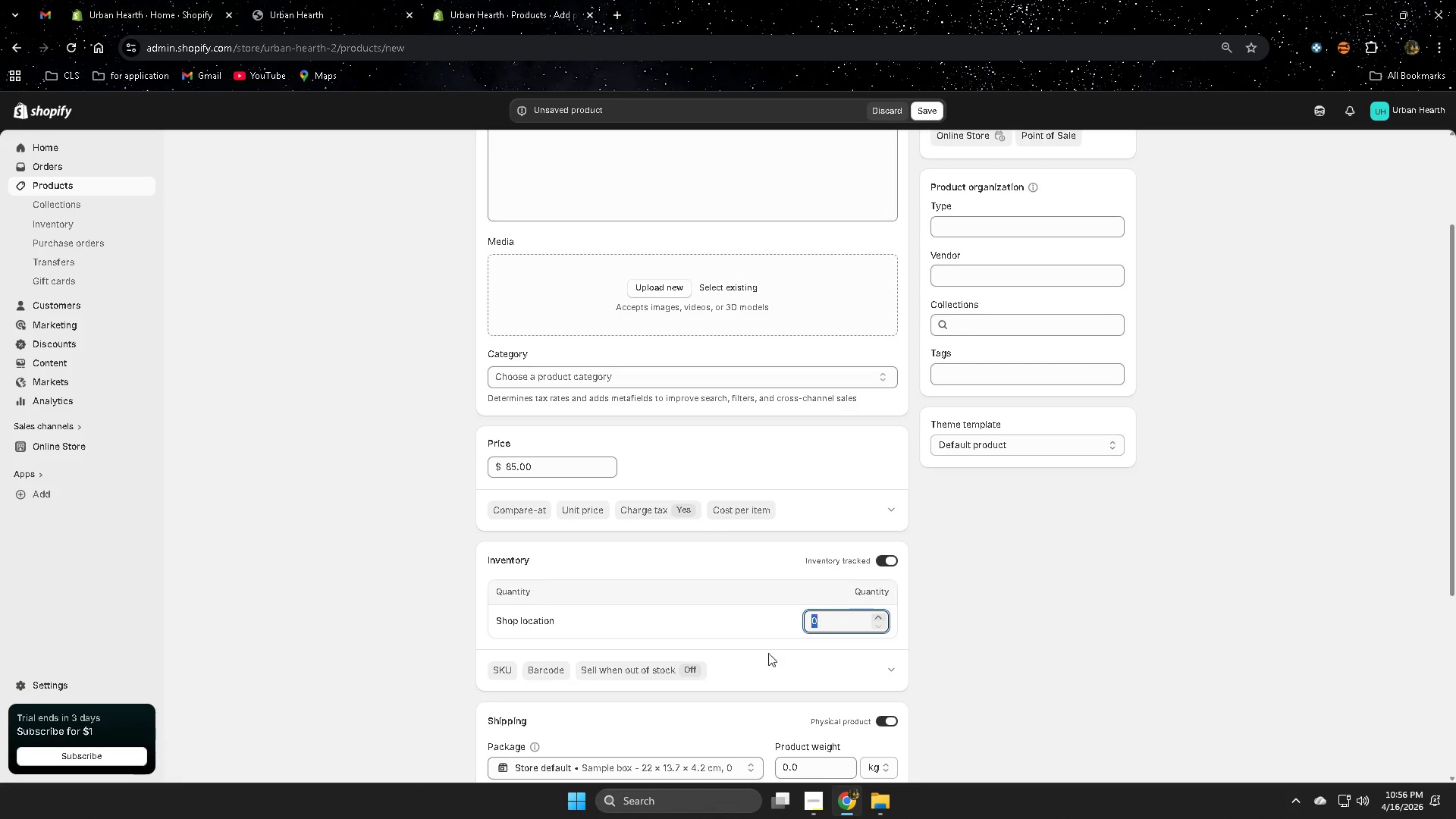 
scroll: coordinate [767, 664], scroll_direction: down, amount: 1.0
 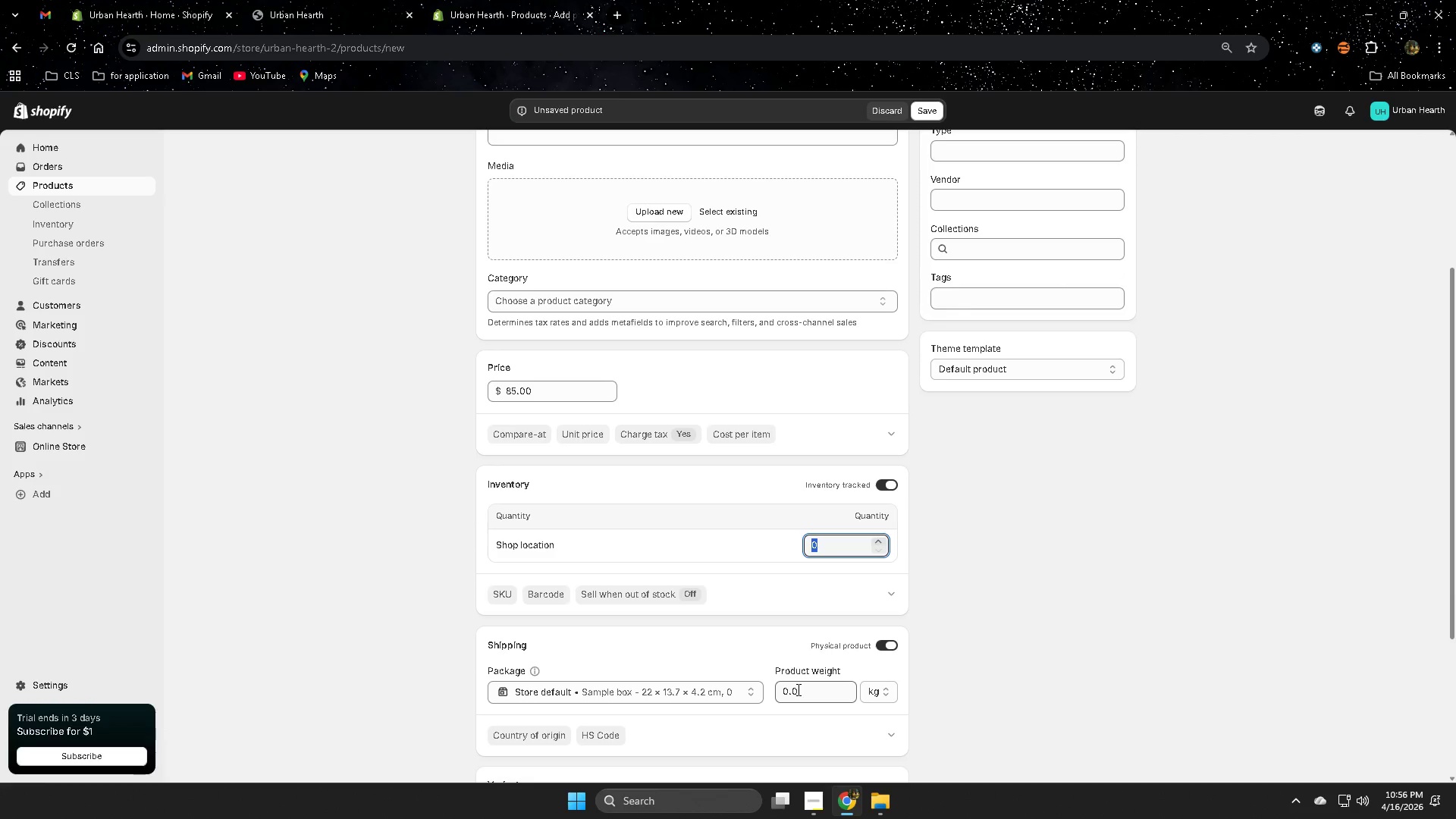 
left_click([797, 689])
 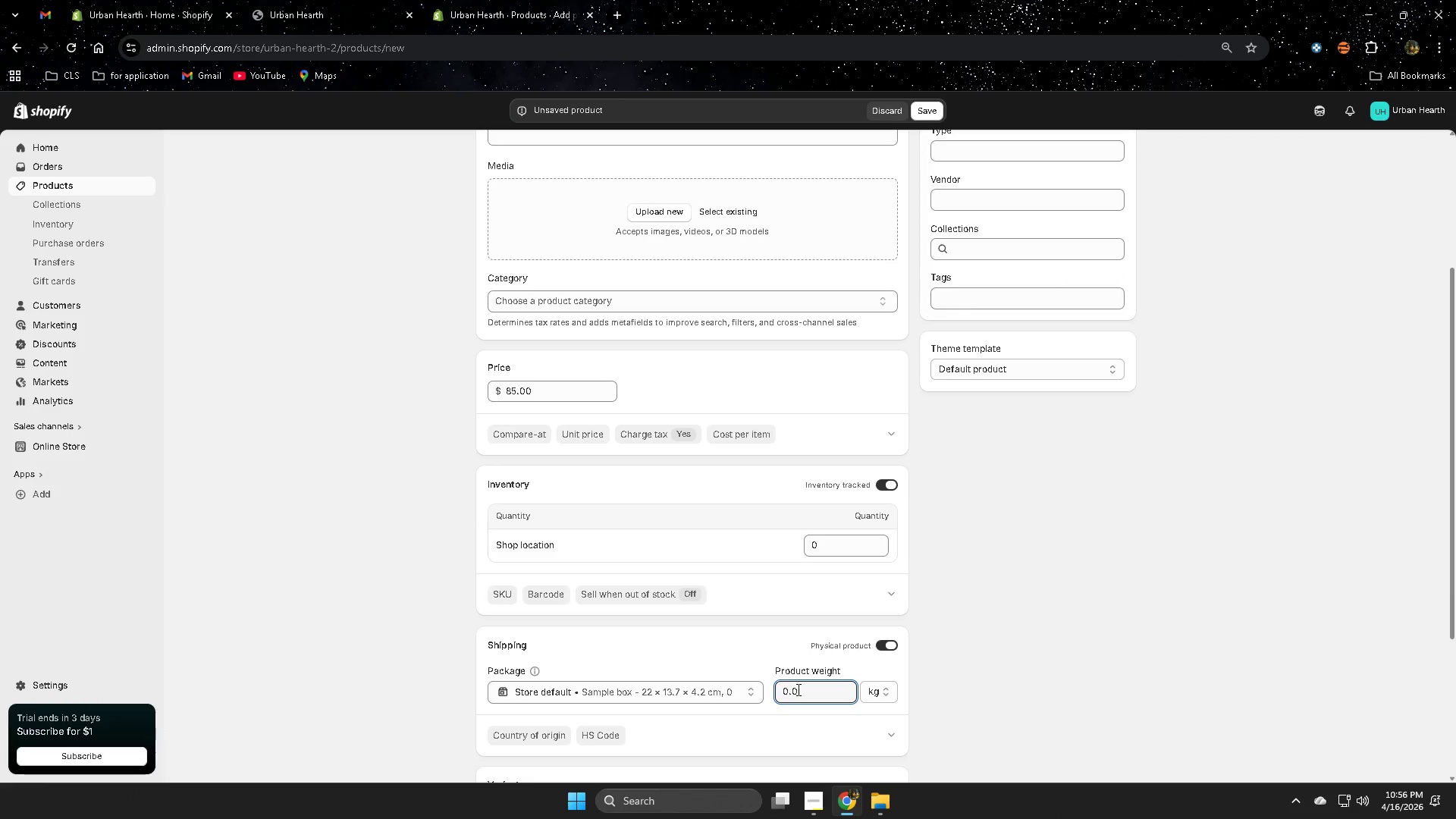 
left_click_drag(start_coordinate=[797, 689], to_coordinate=[793, 689])
 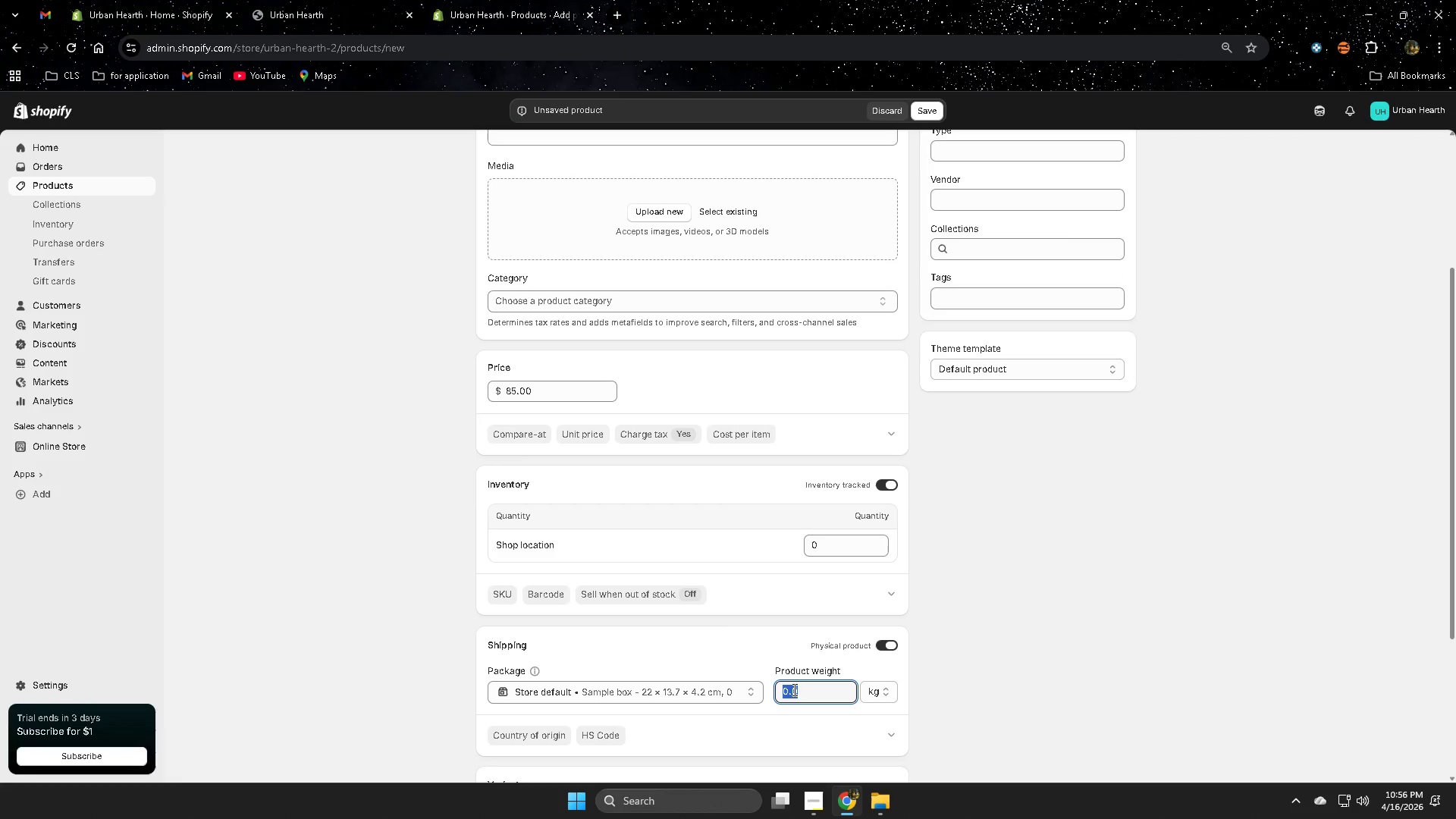 
key(Numpad2)
 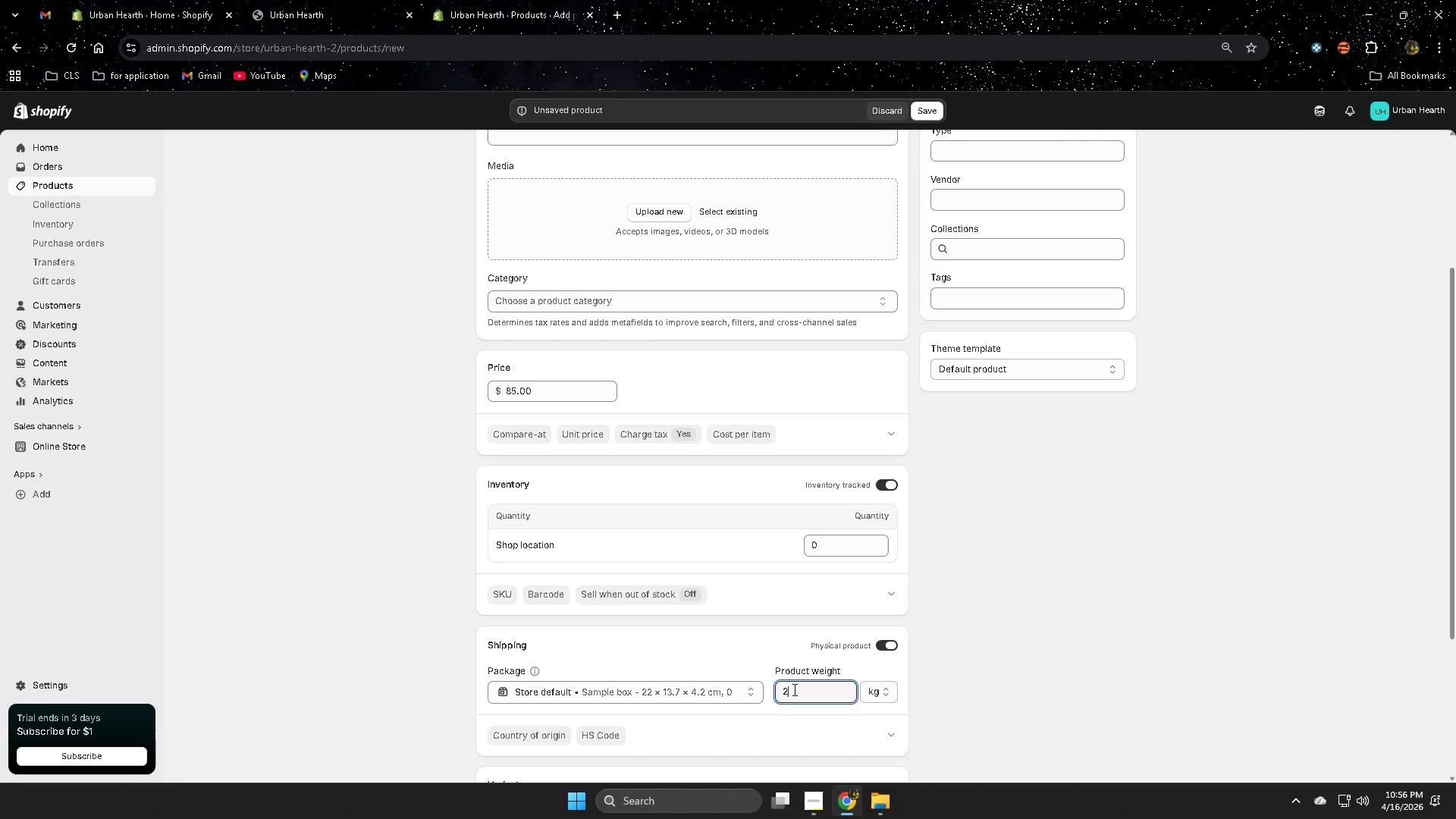 
key(NumpadDecimal)
 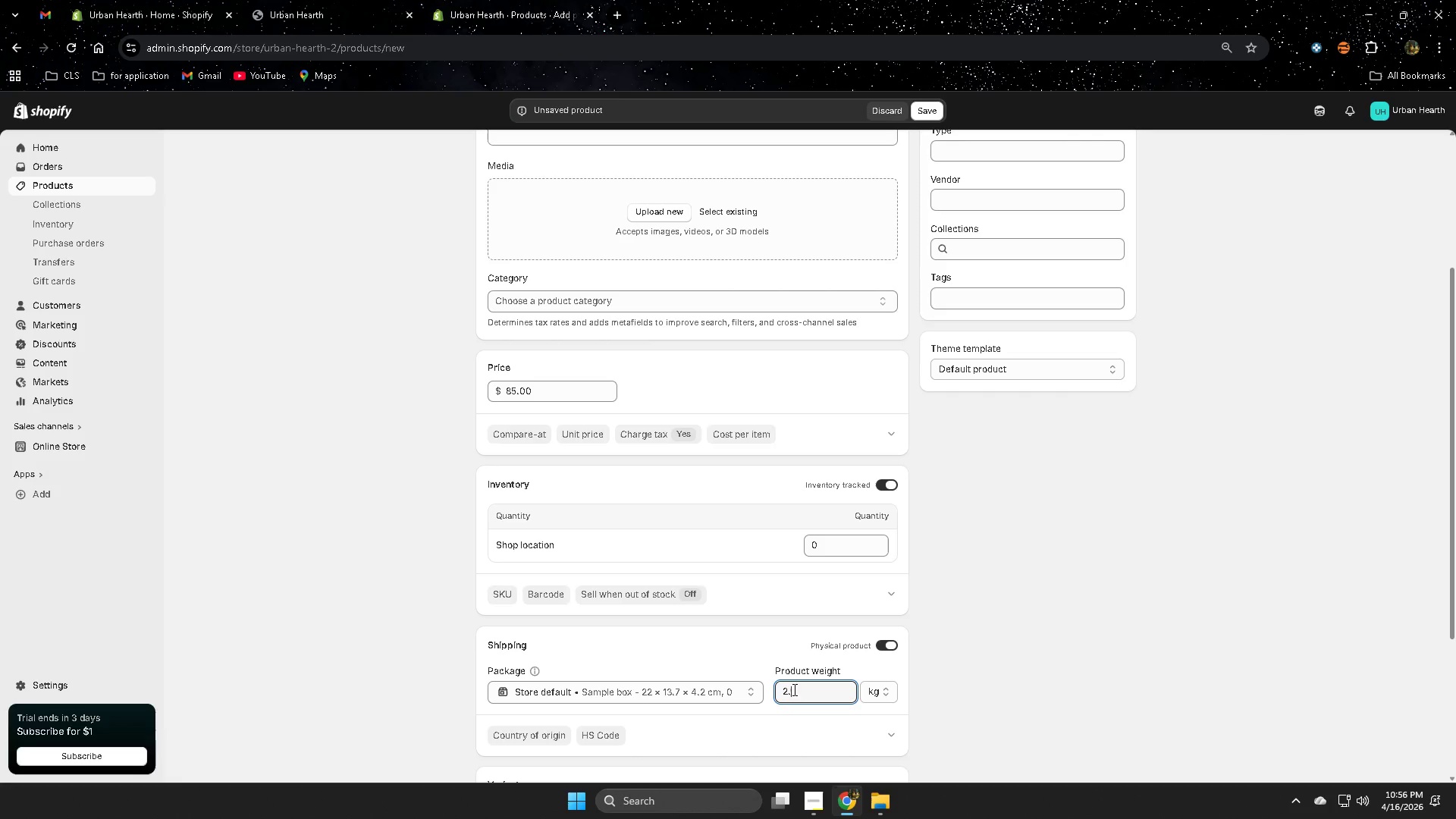 
key(Numpad5)
 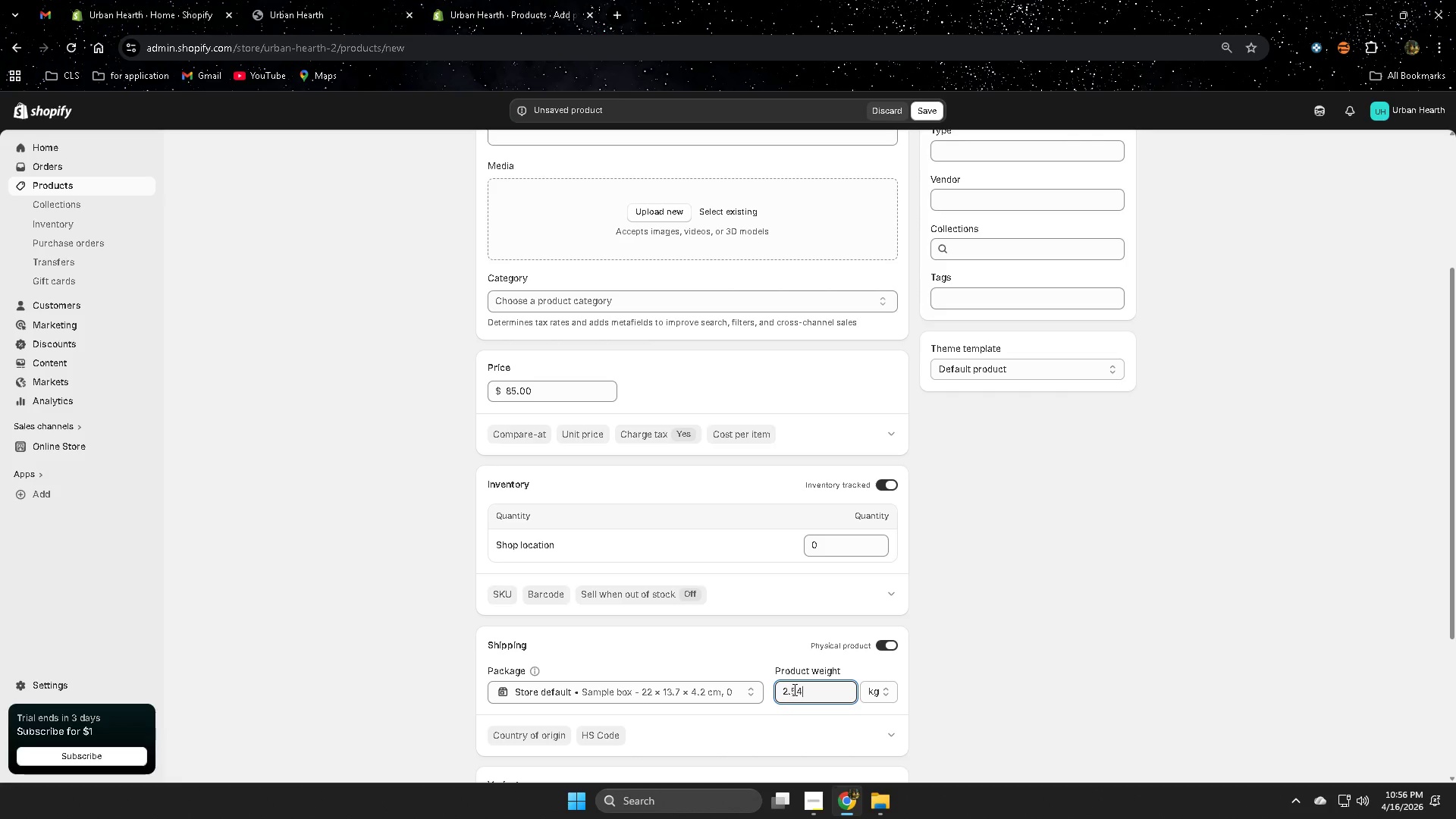 
key(Numpad4)
 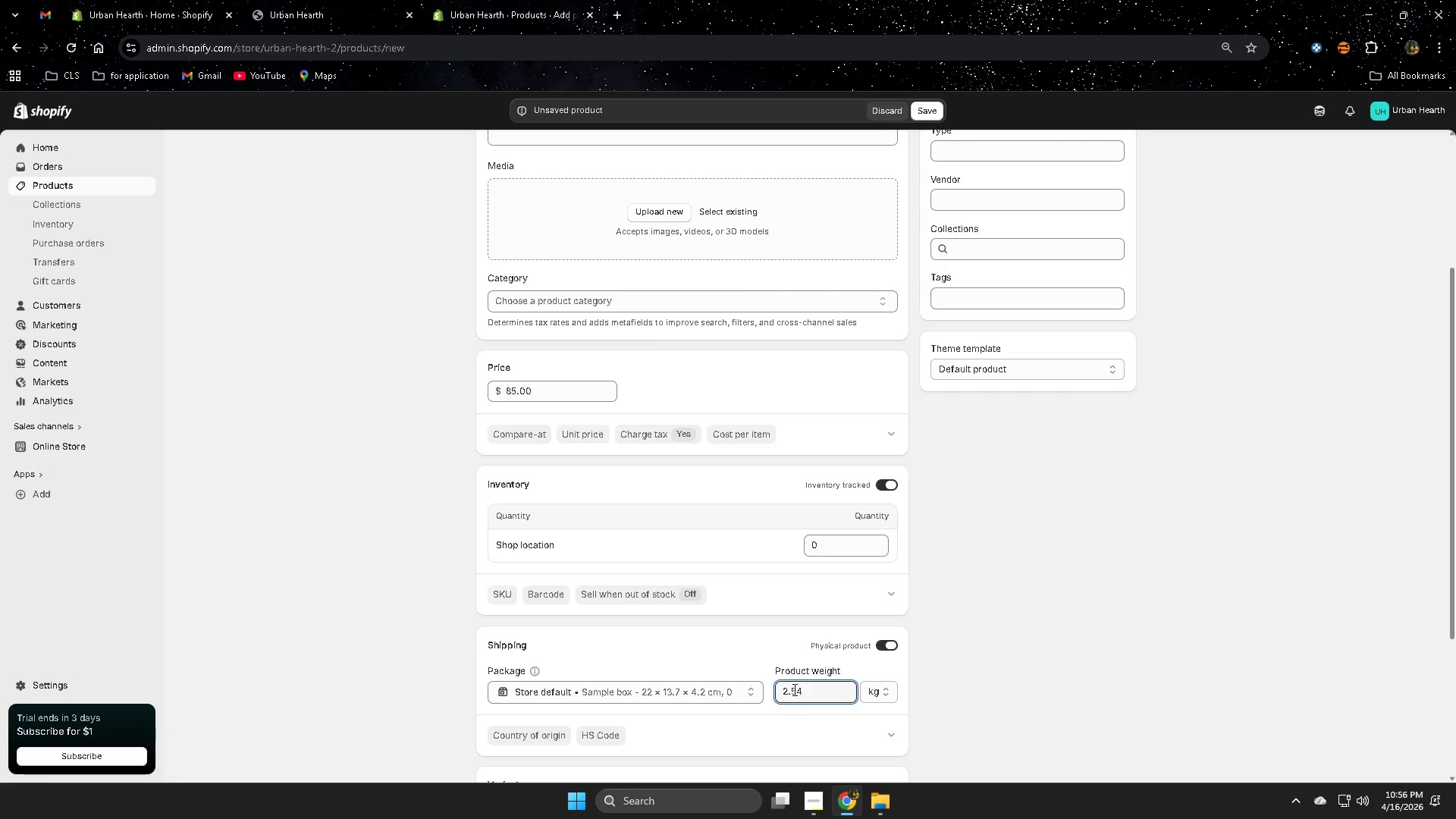 
key(Backspace)
 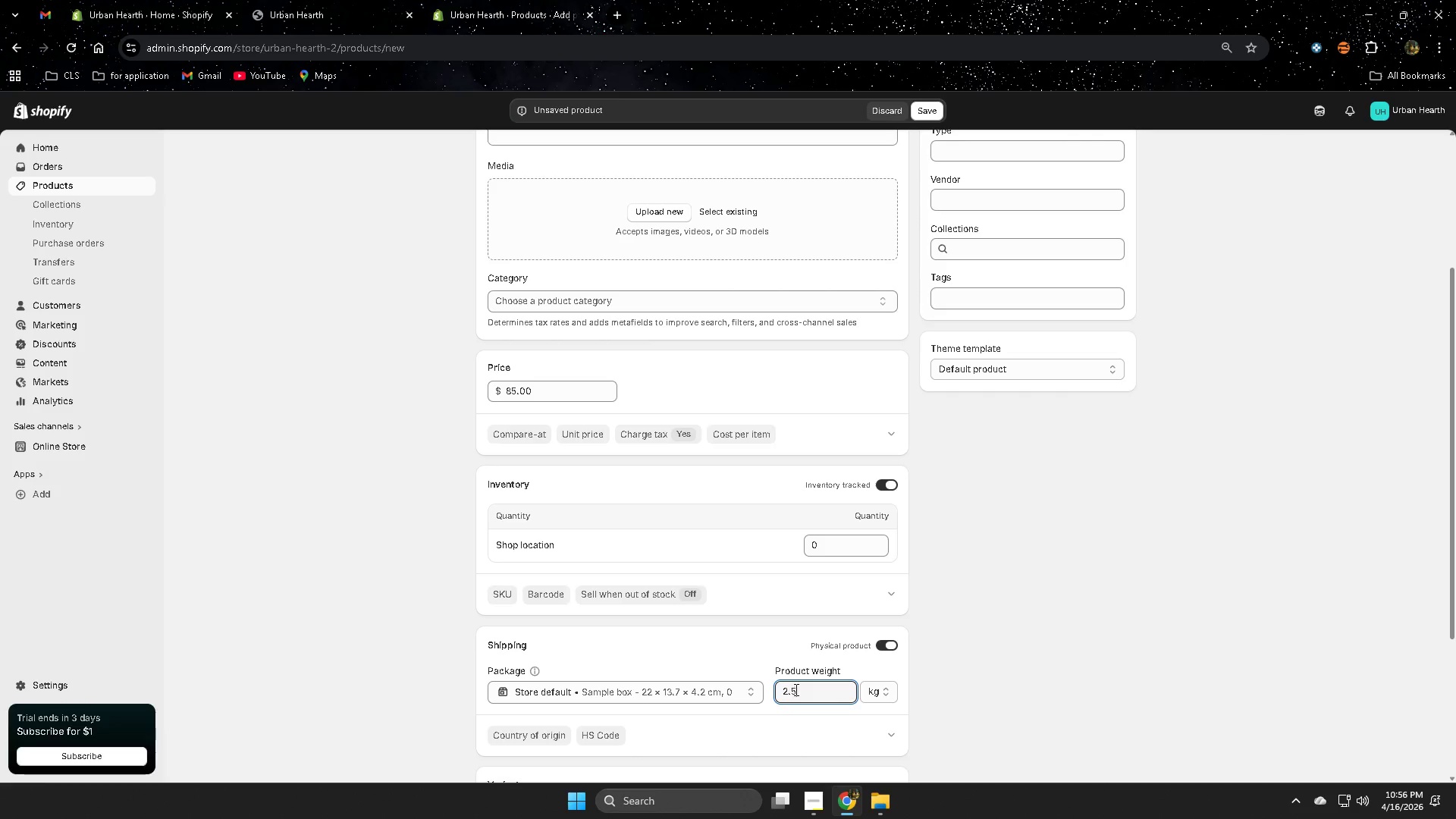 
wait(5.75)
 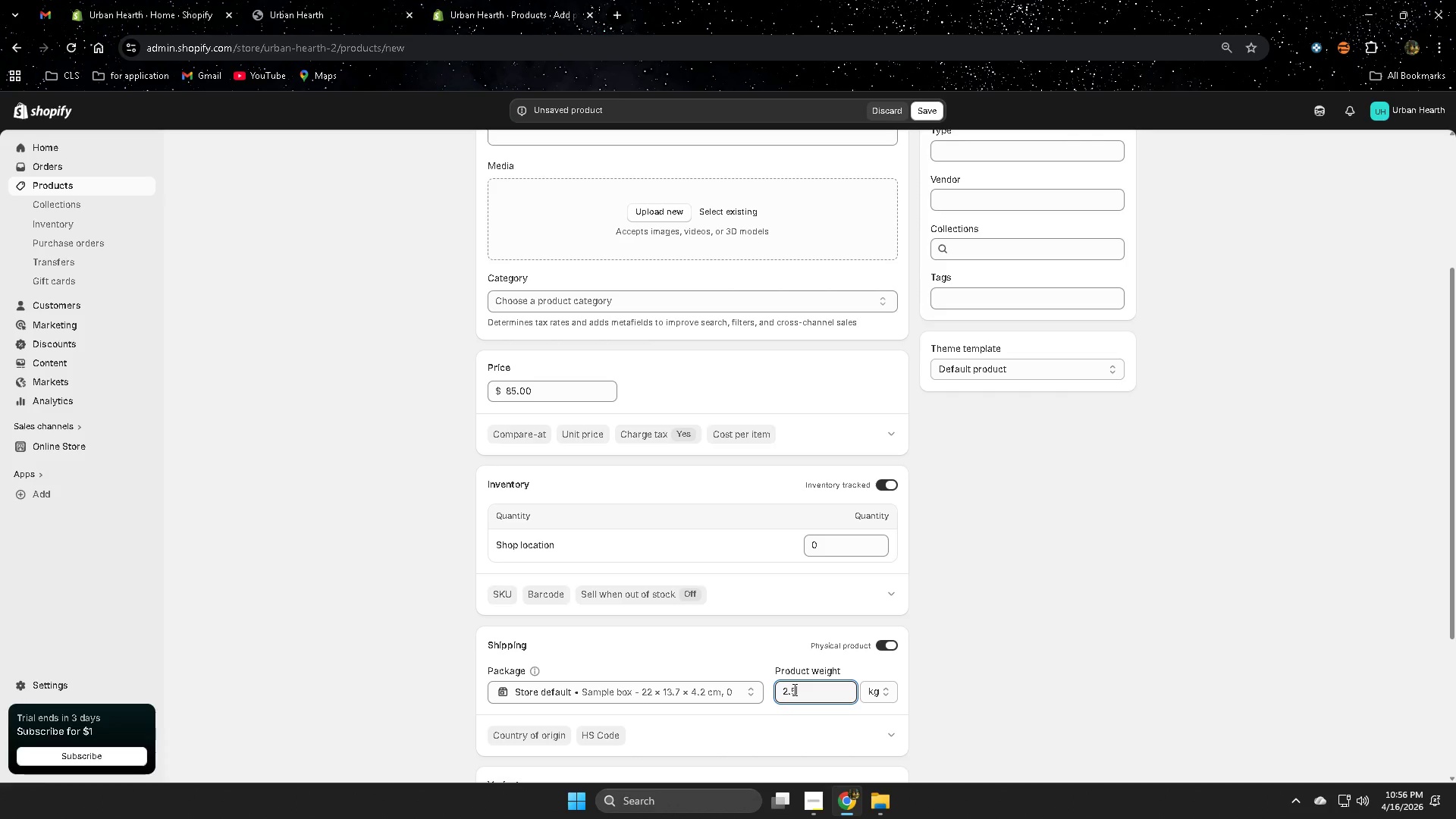 
left_click([820, 743])
 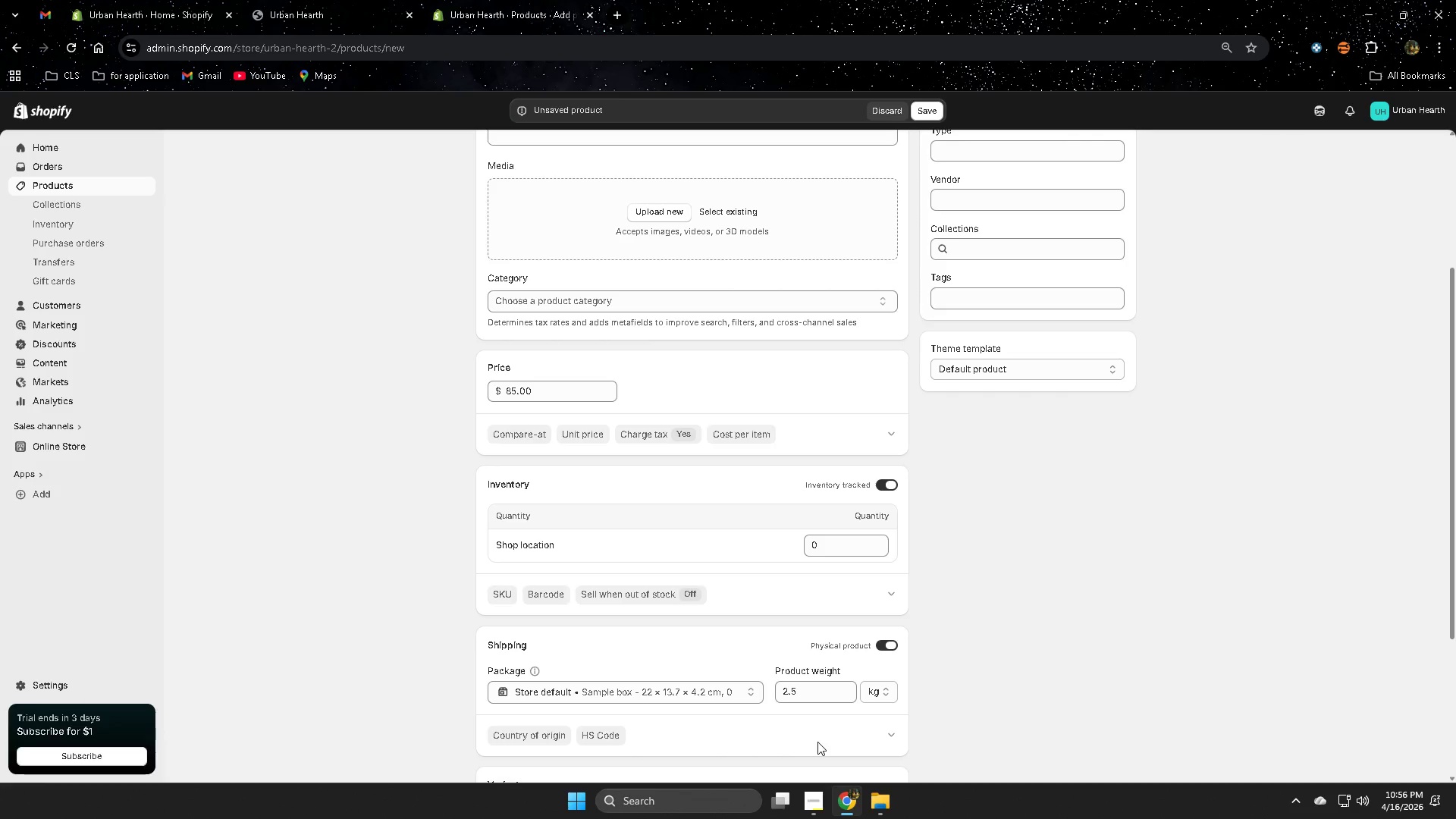 
scroll: coordinate [817, 742], scroll_direction: down, amount: 2.0
 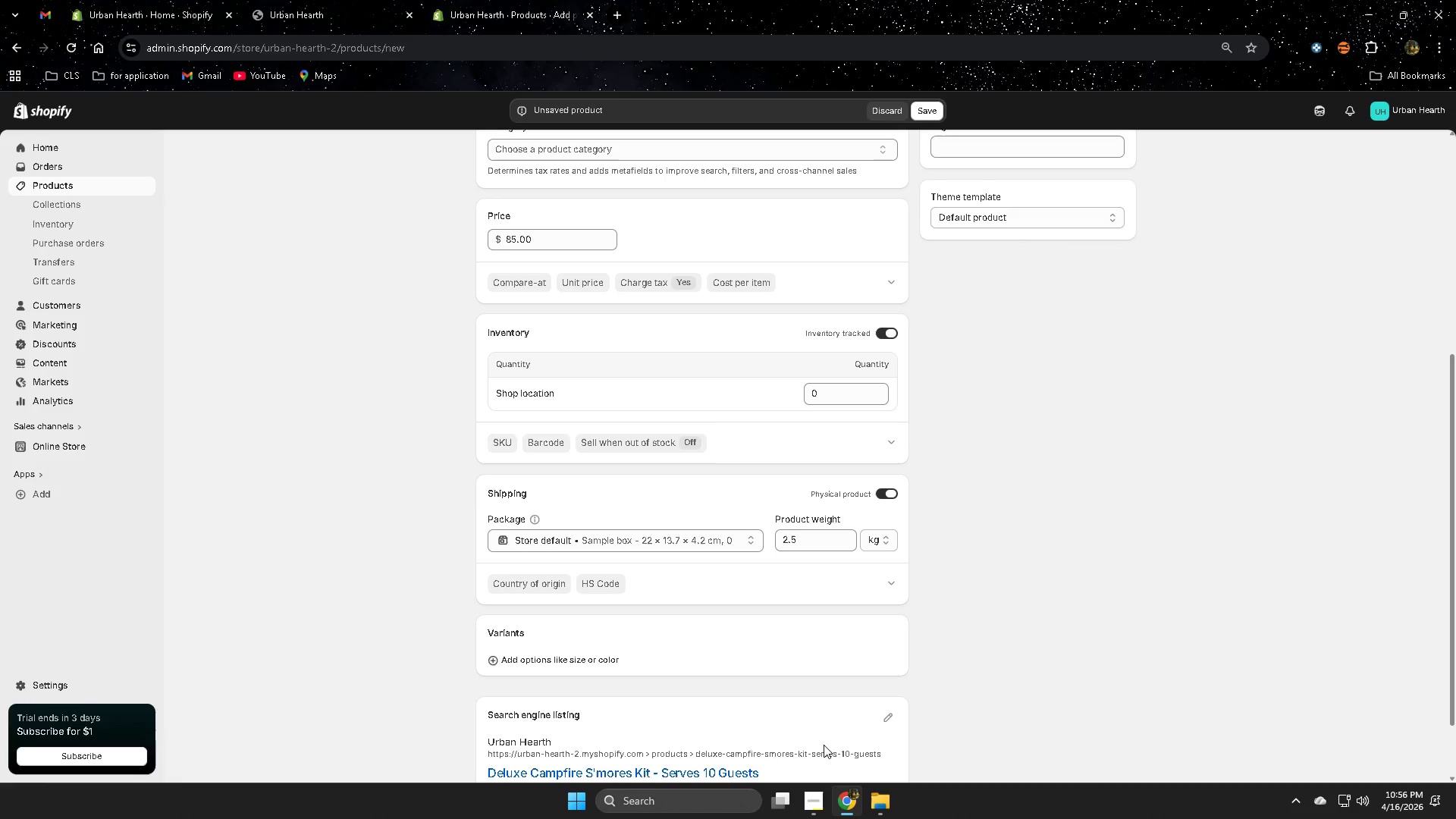 
wait(19.74)
 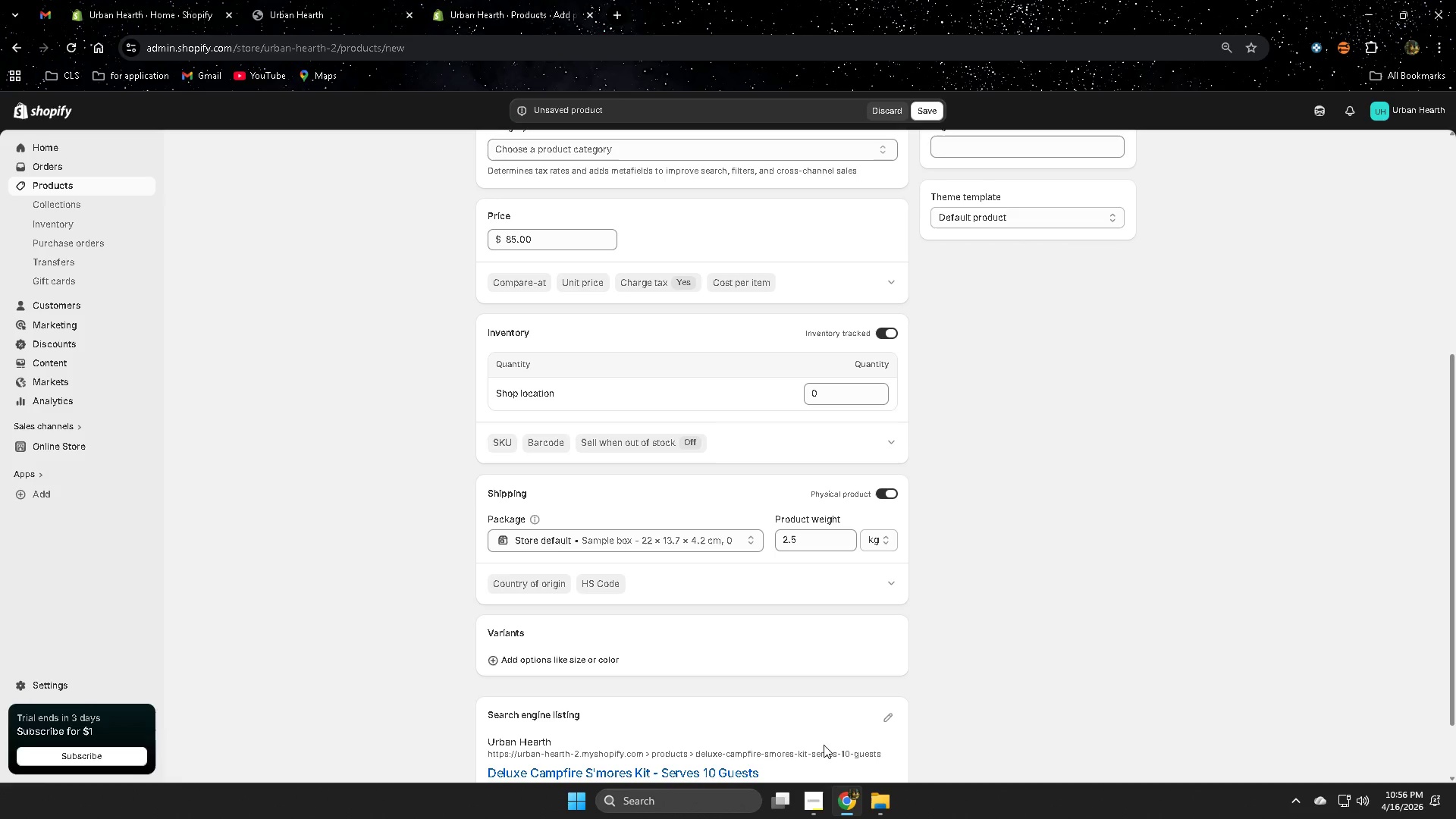 
left_click([503, 660])
 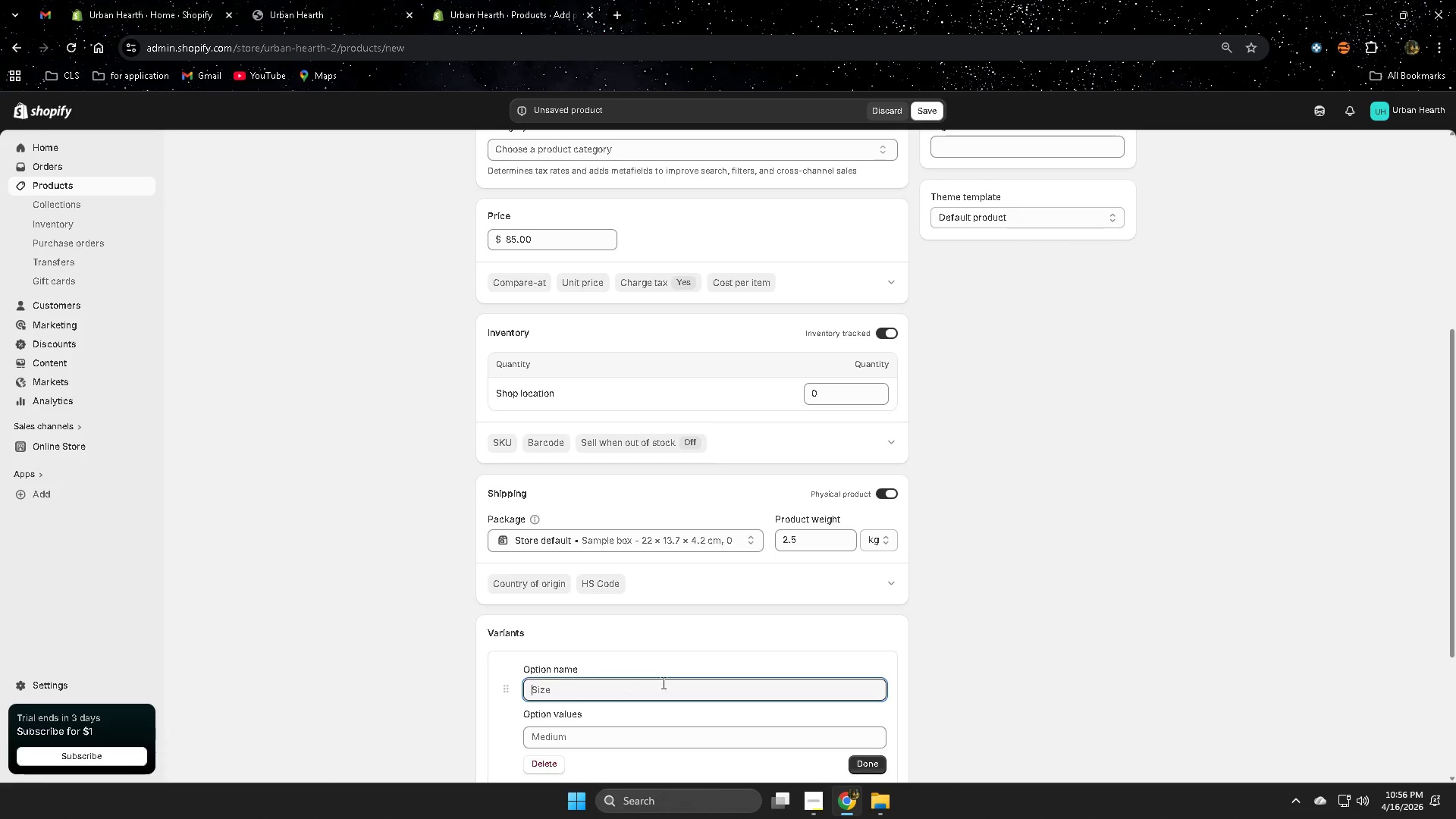 
scroll: coordinate [804, 719], scroll_direction: down, amount: 2.0
 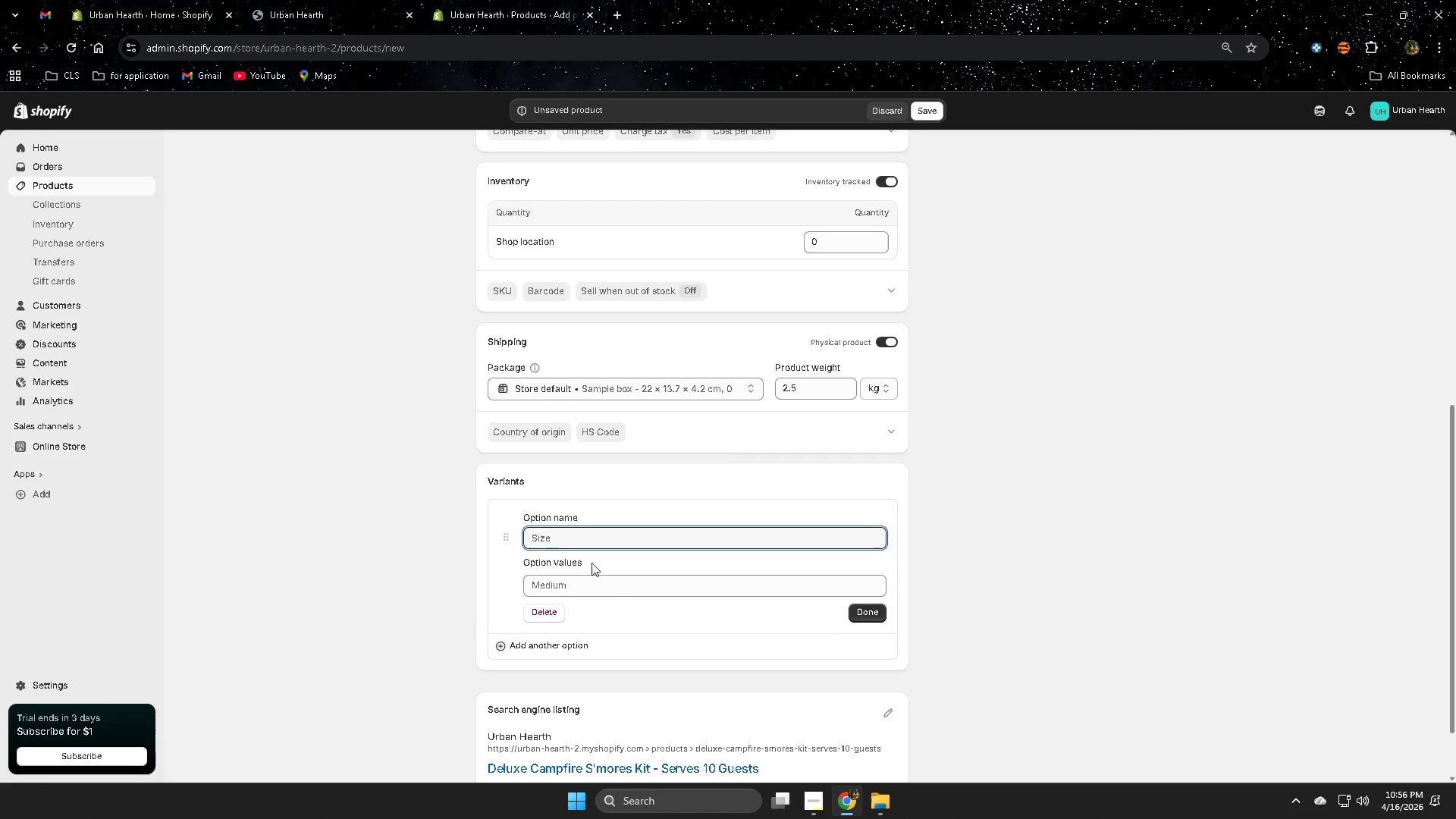 
left_click([541, 536])
 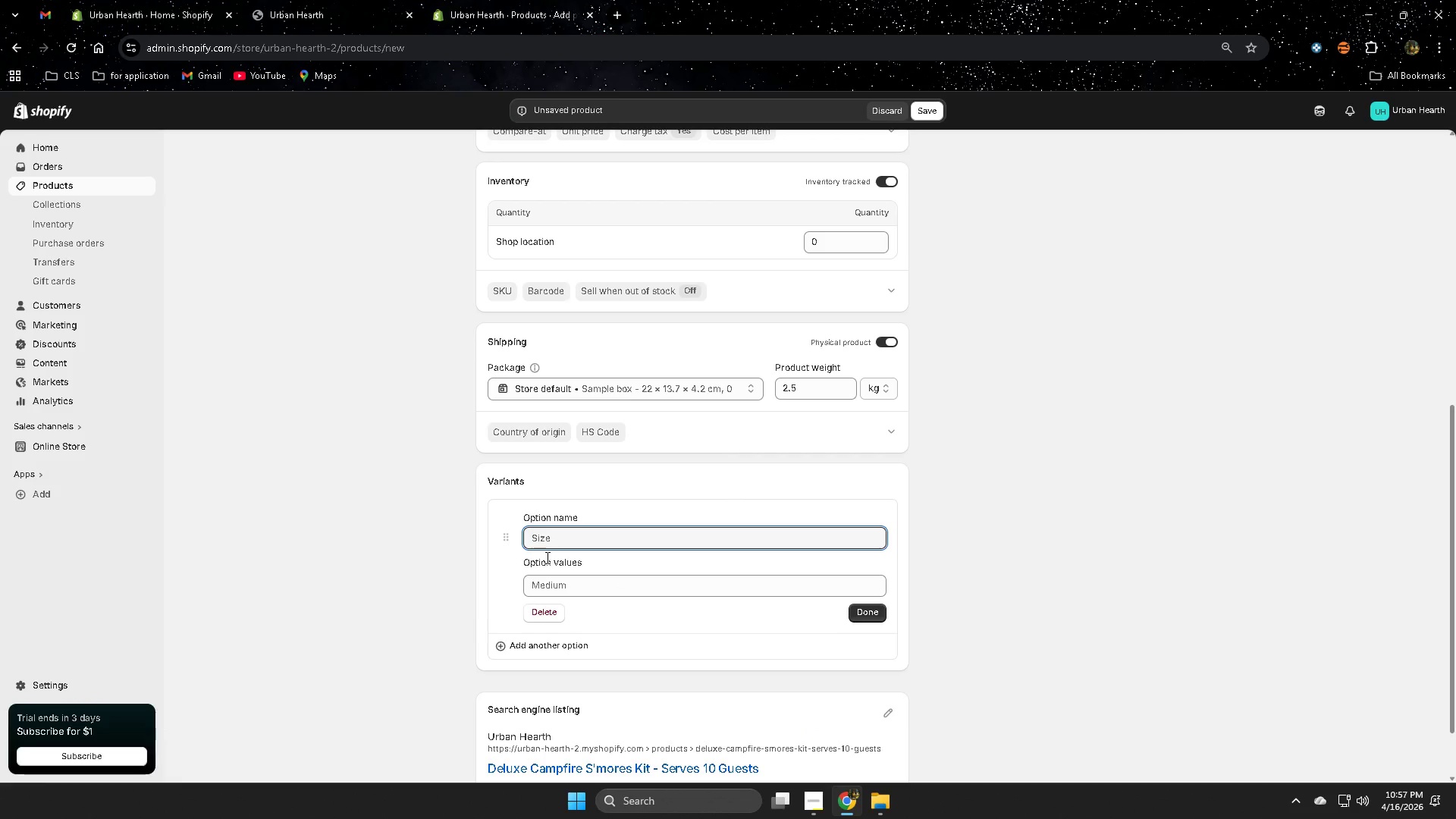 
wait(5.47)
 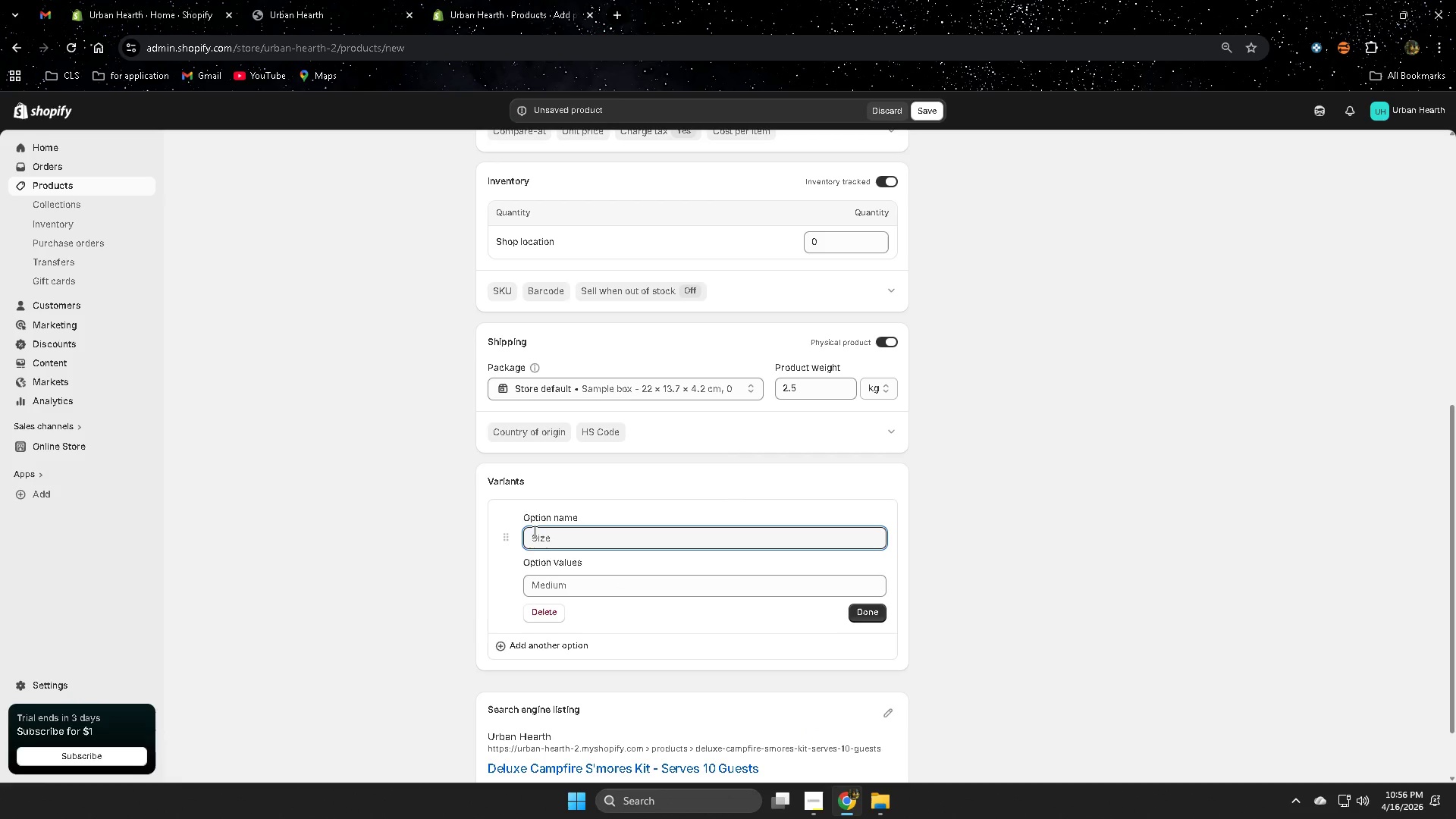 
type(Variants)
 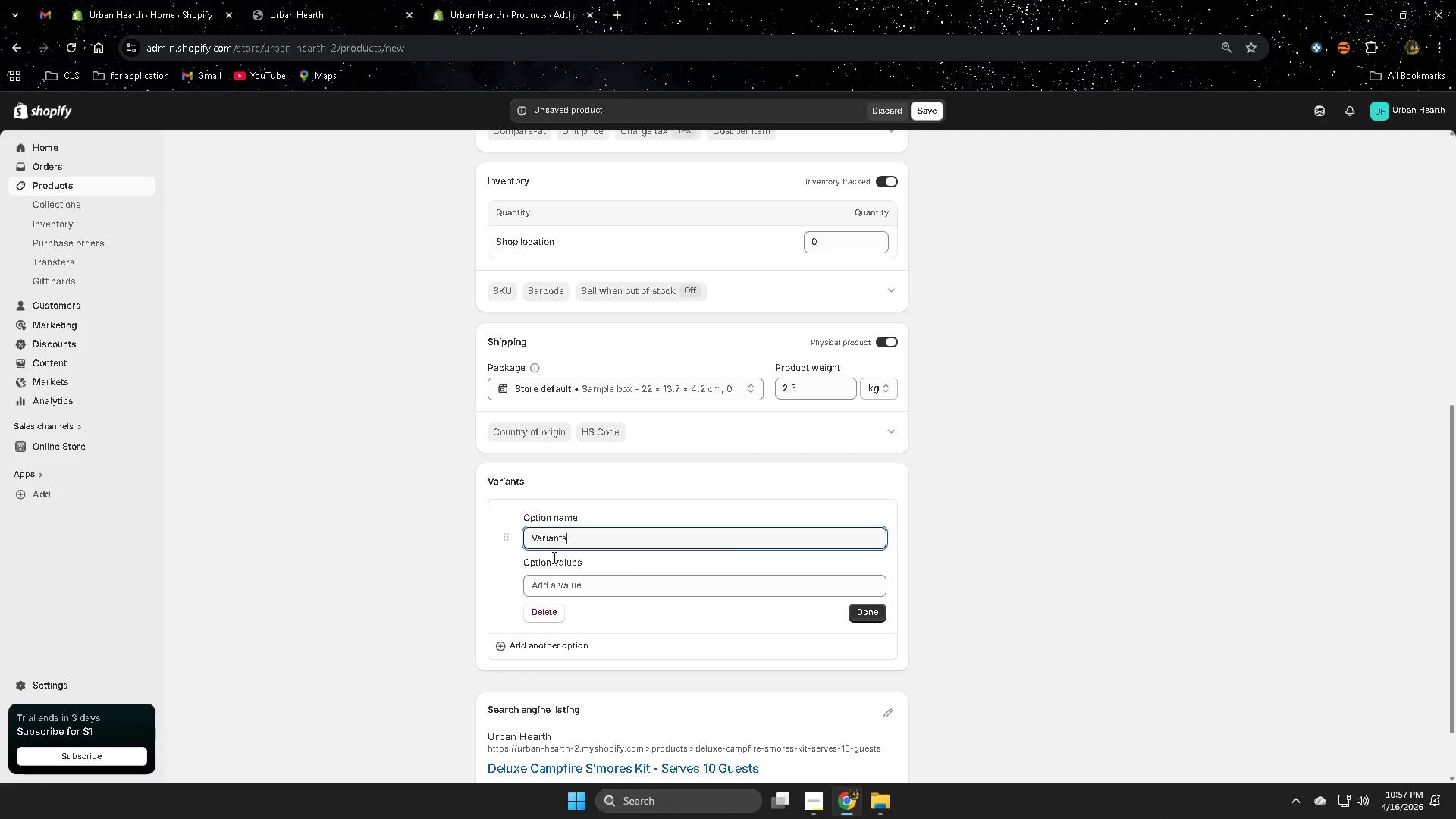 
left_click([548, 579])
 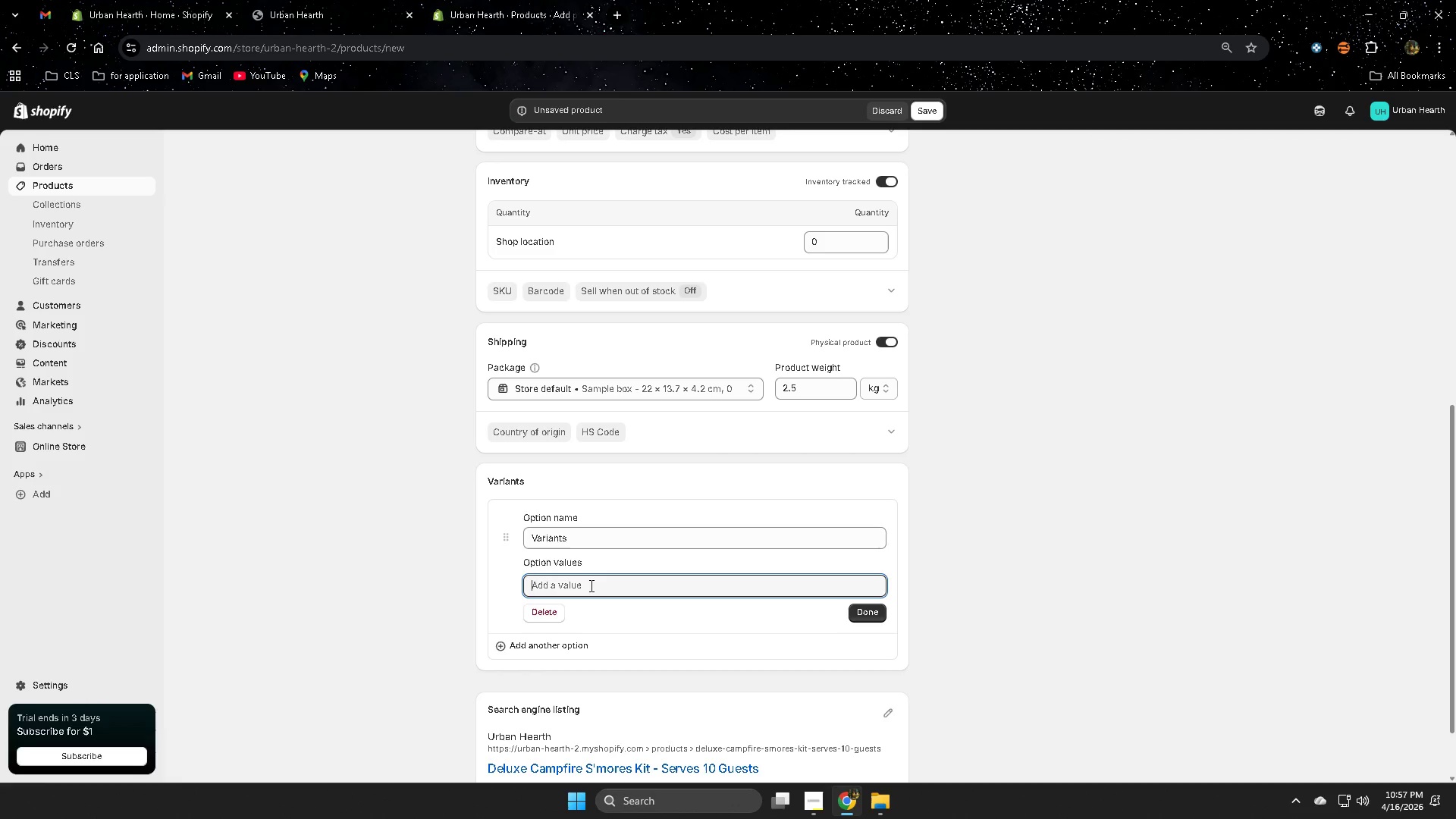 
type(Classic)
 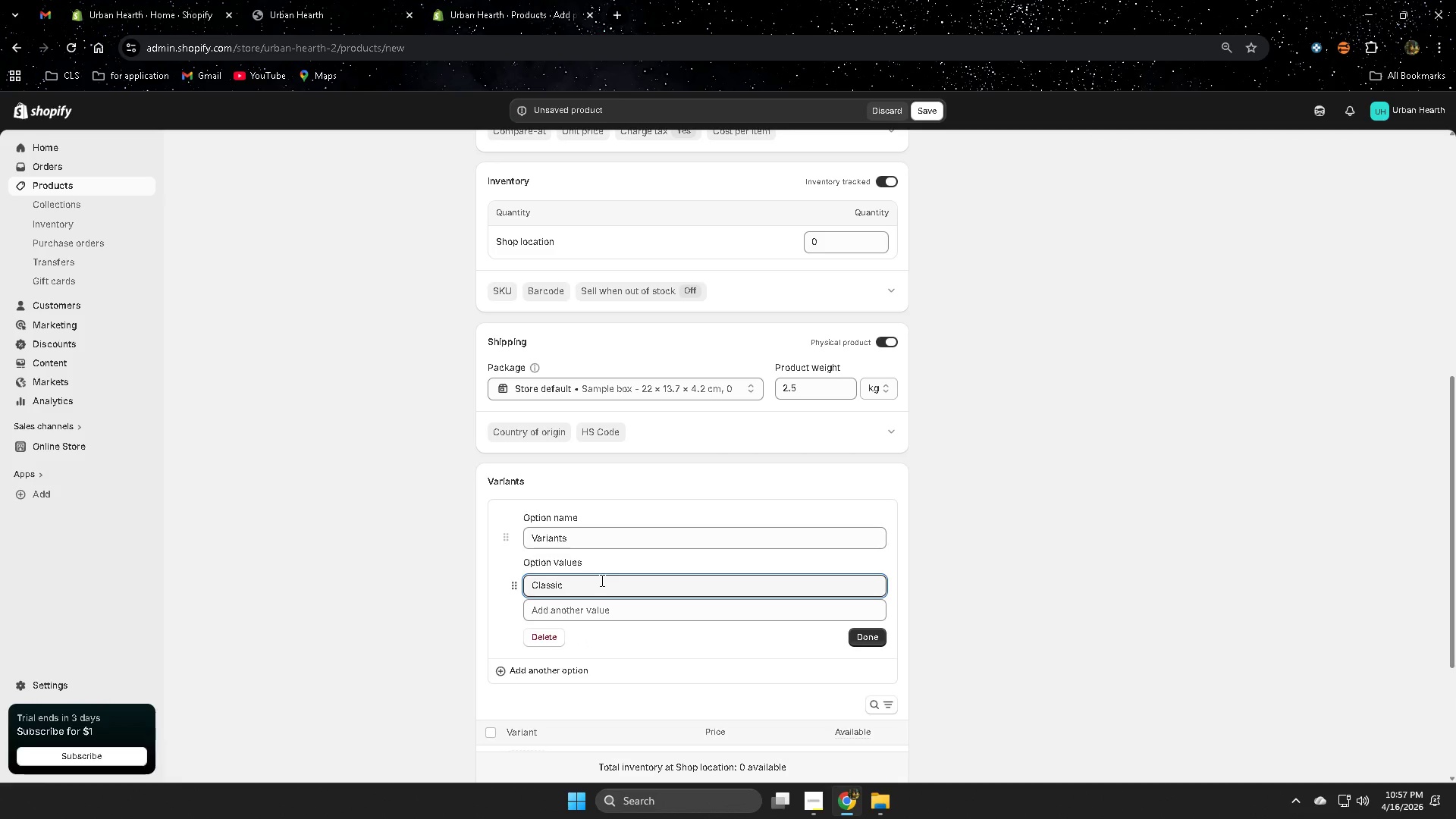 
left_click([589, 612])
 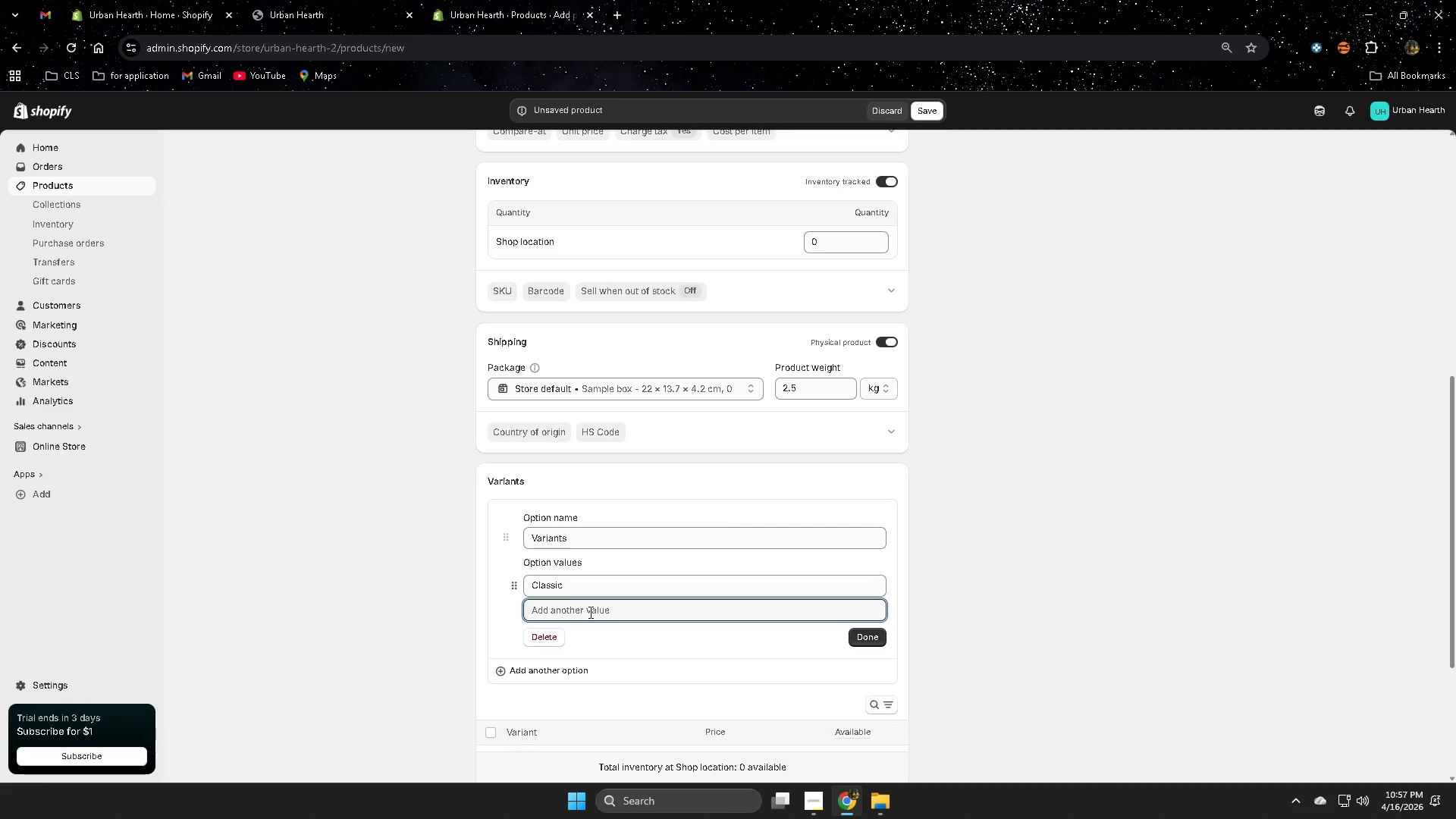 
type(GLuten-Free)
 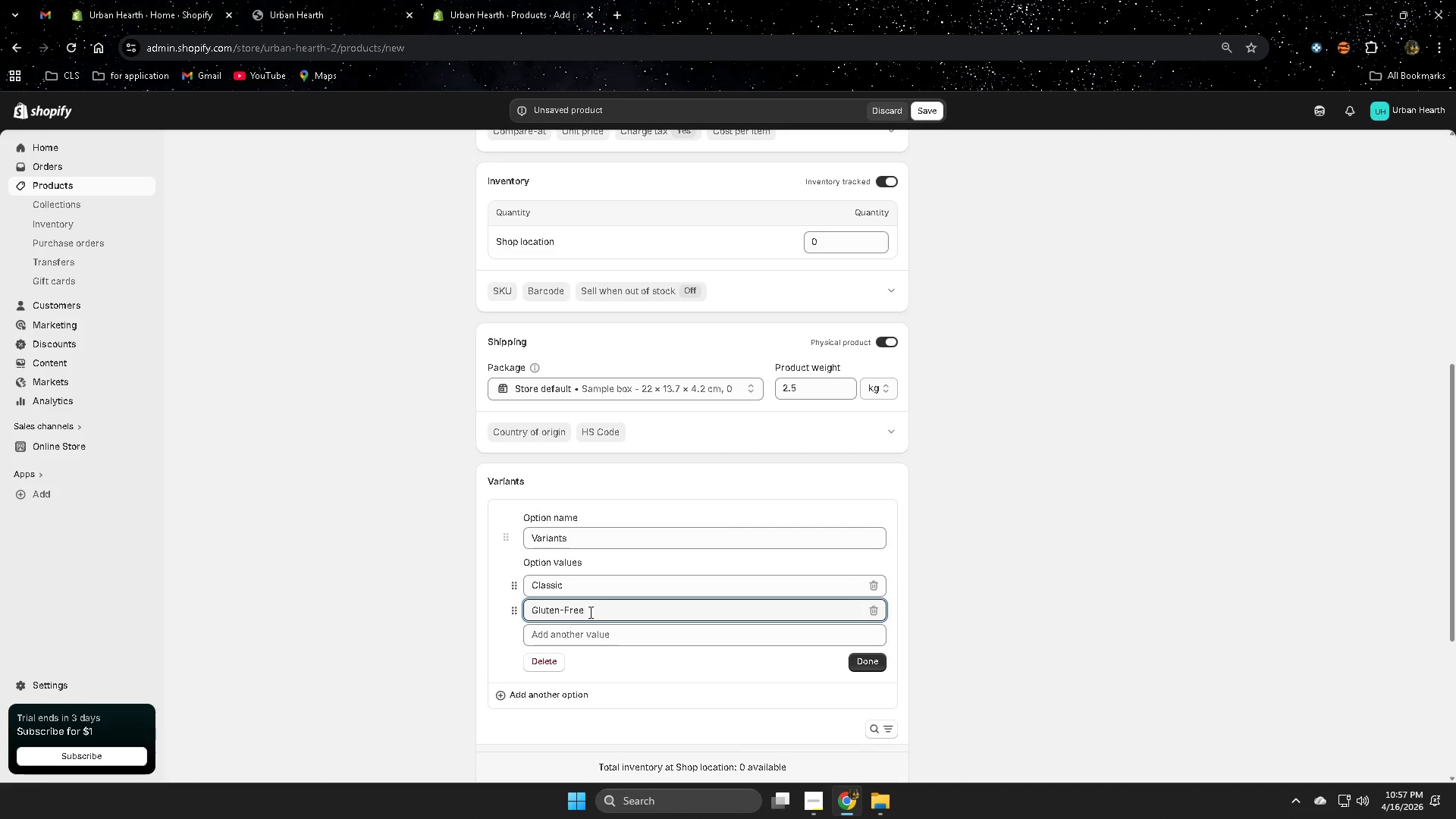 
left_click([570, 637])
 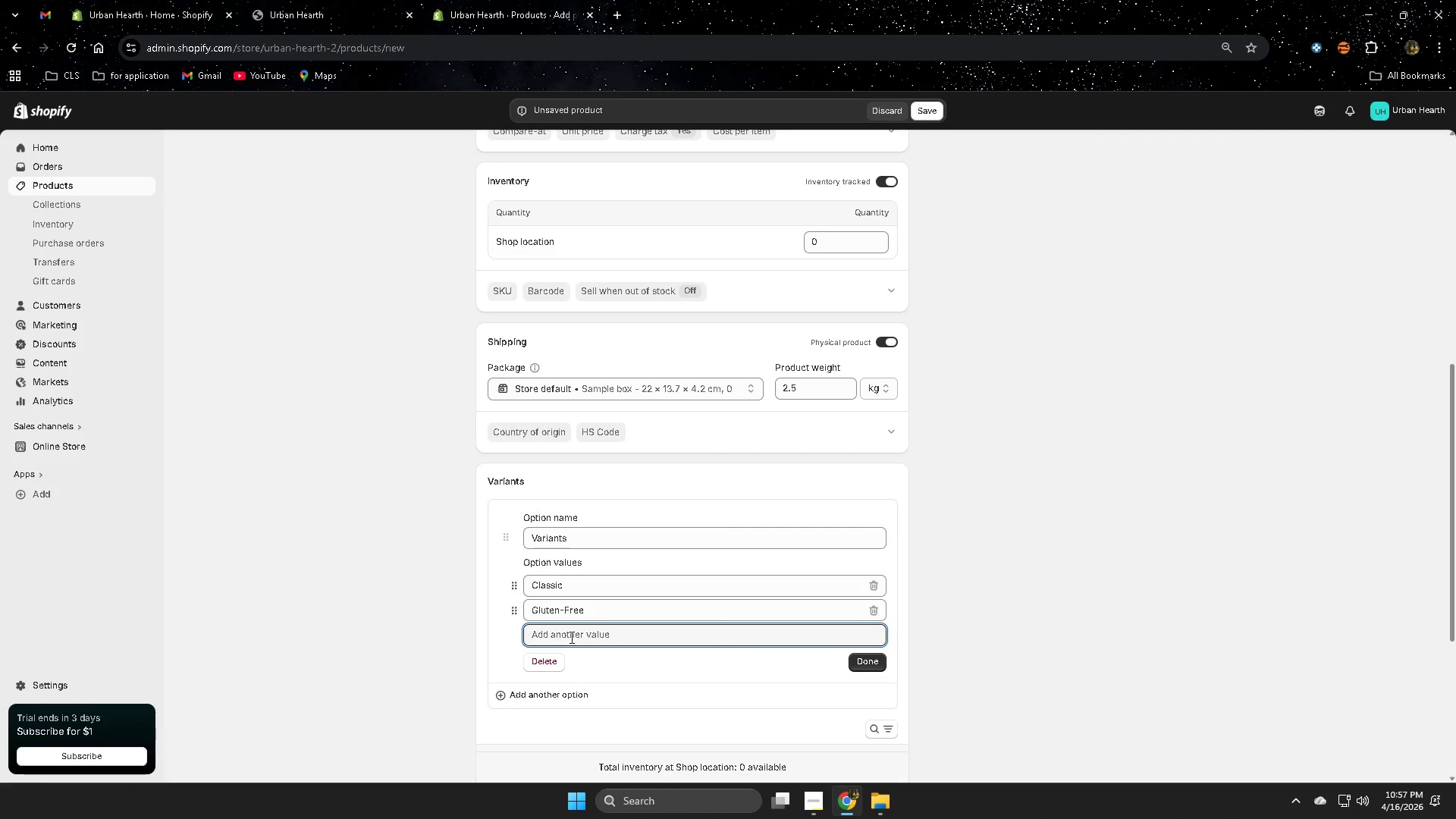 
type(Vegan)
 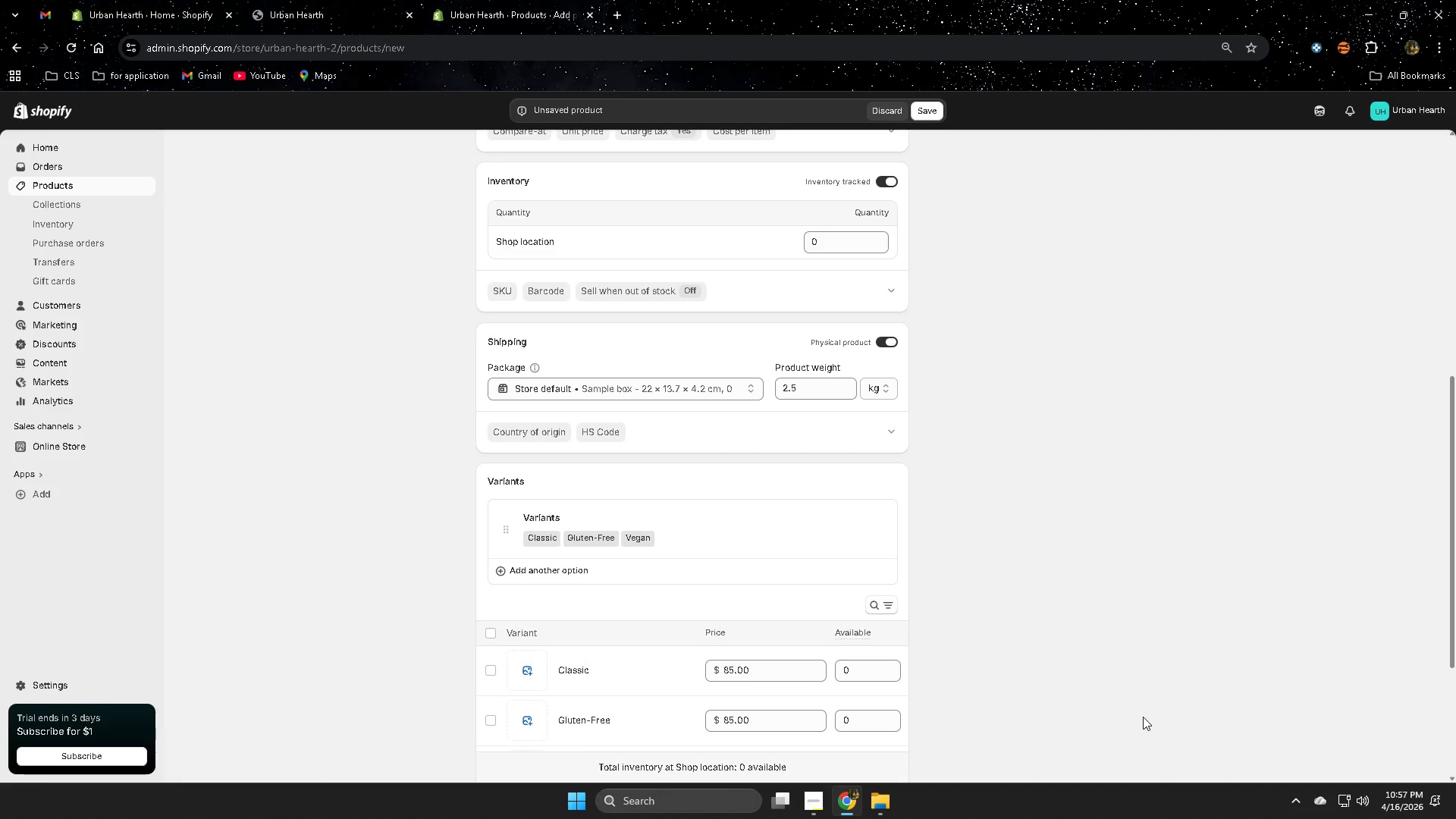 
wait(9.44)
 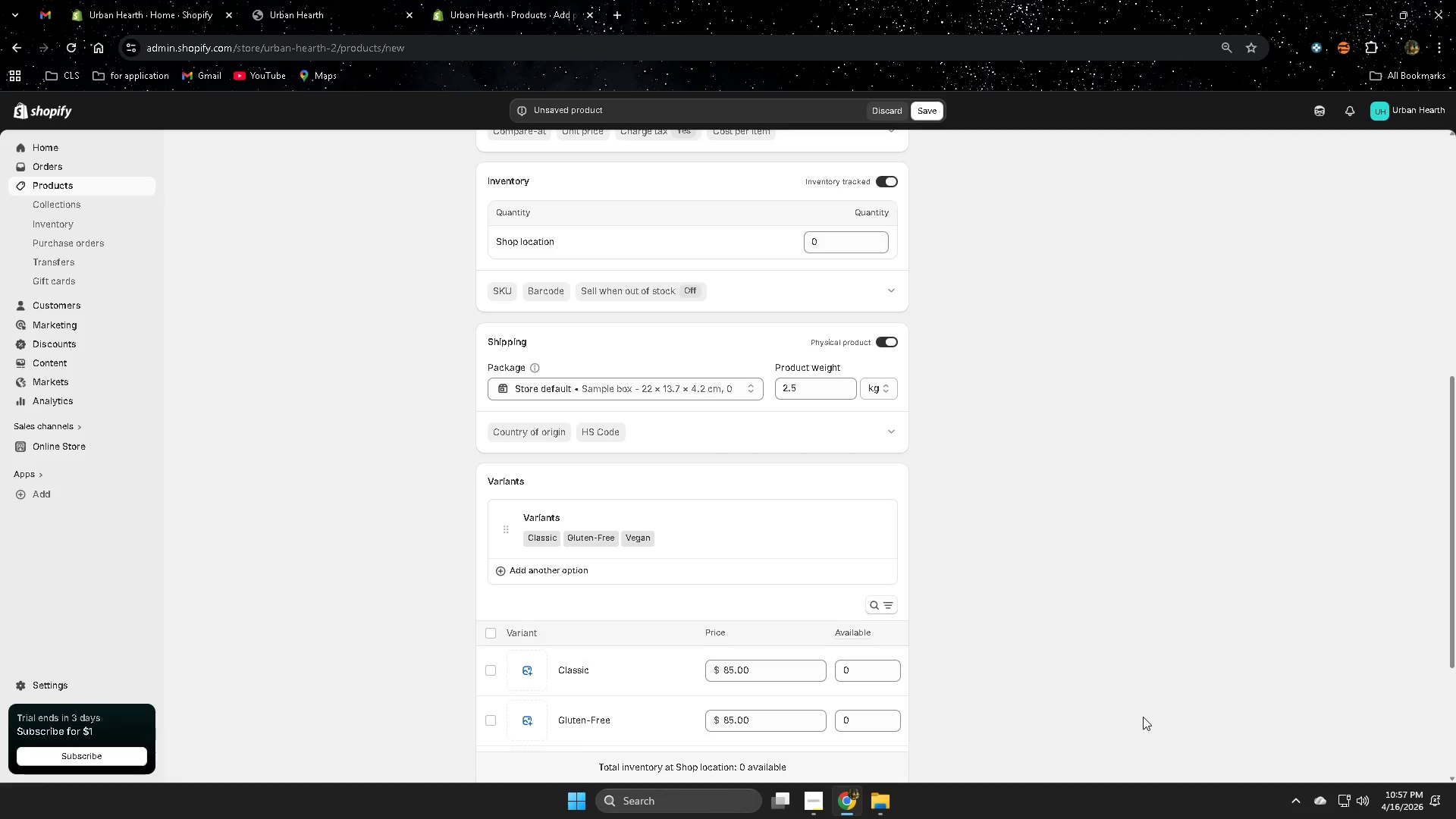 
scroll: coordinate [789, 628], scroll_direction: down, amount: 3.0
 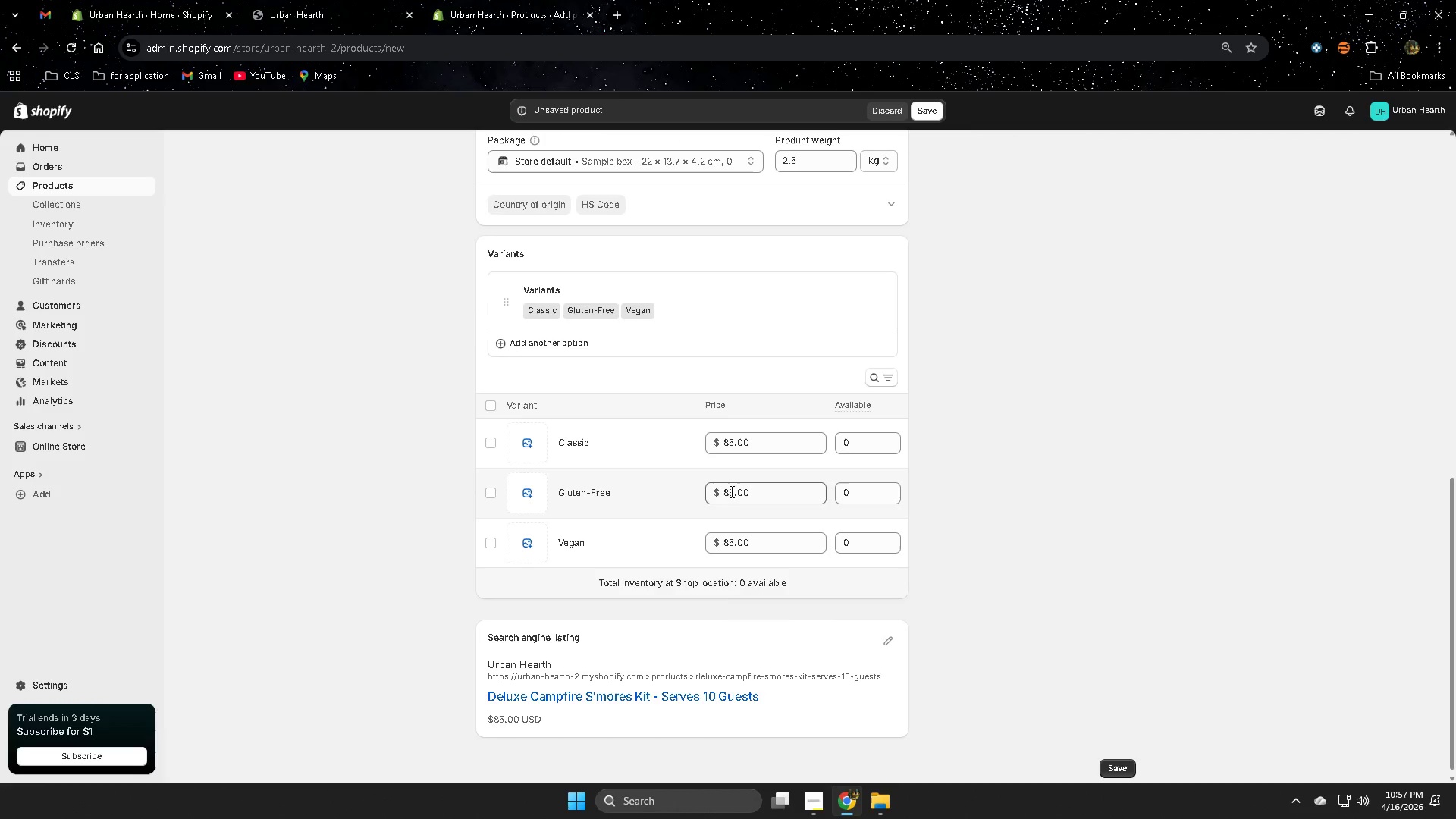 
wait(5.93)
 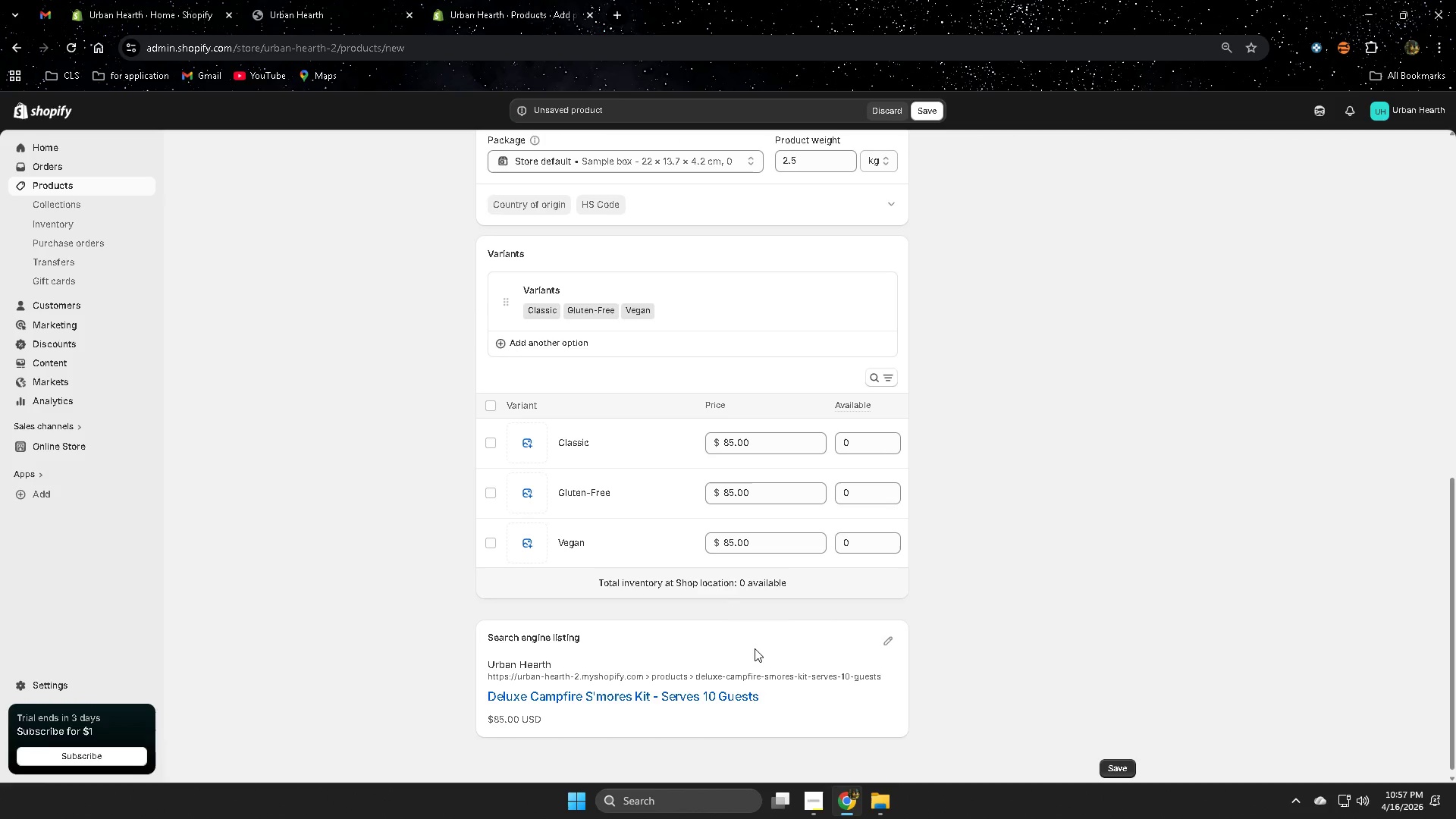 
key(Numpad7)
 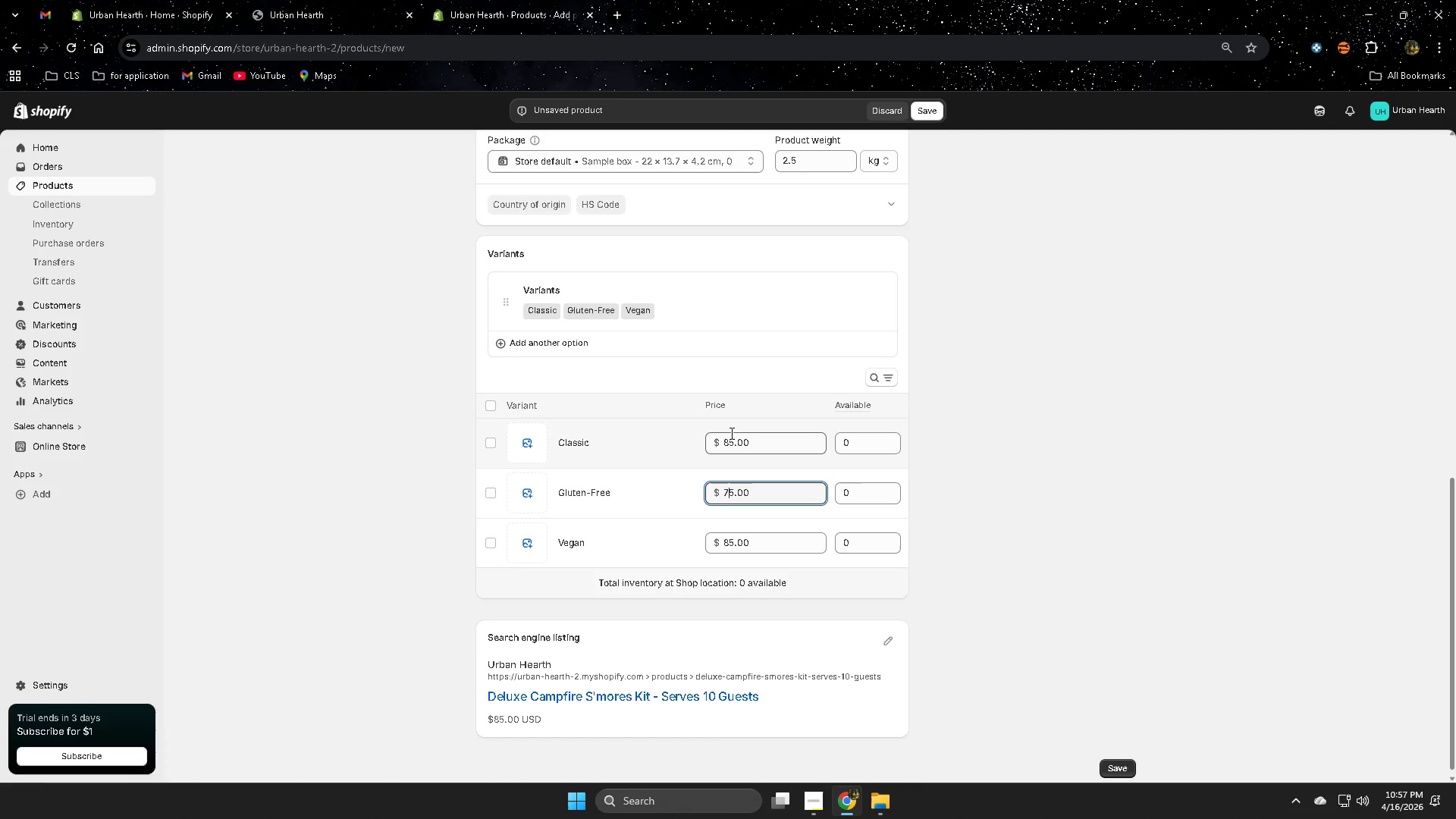 
left_click_drag(start_coordinate=[730, 436], to_coordinate=[724, 438])
 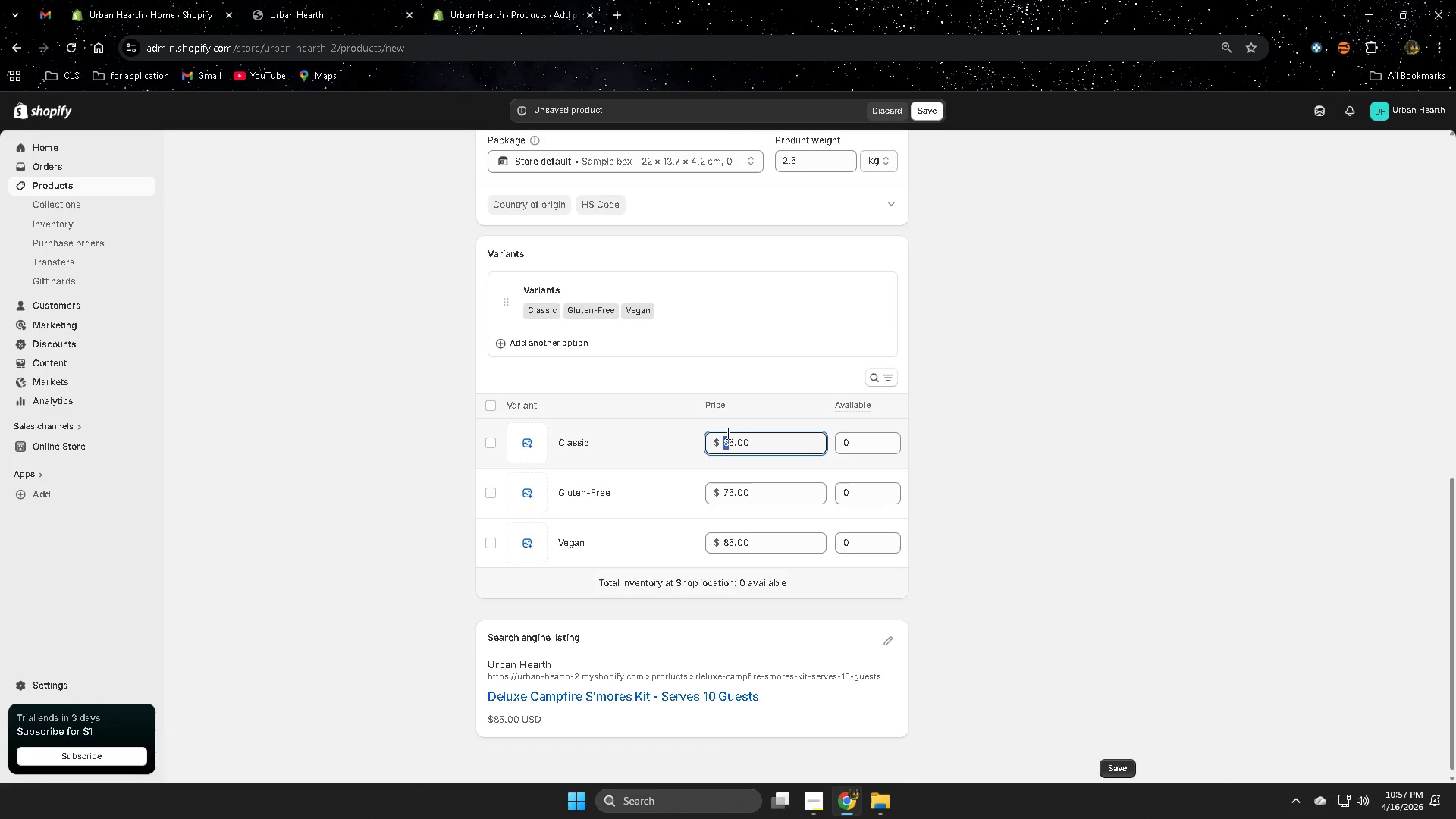 
key(Numpad6)
 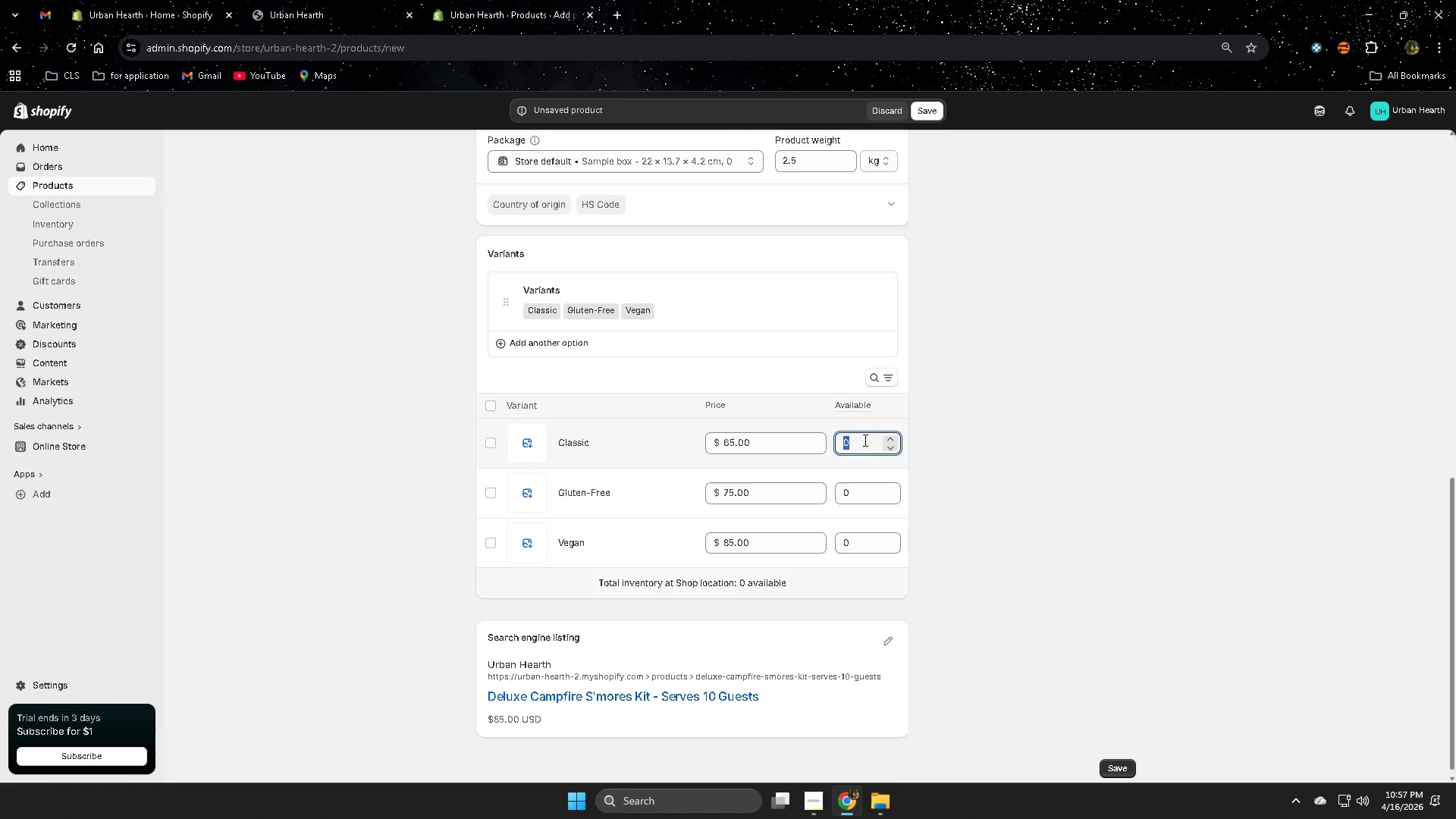 
type(12)
 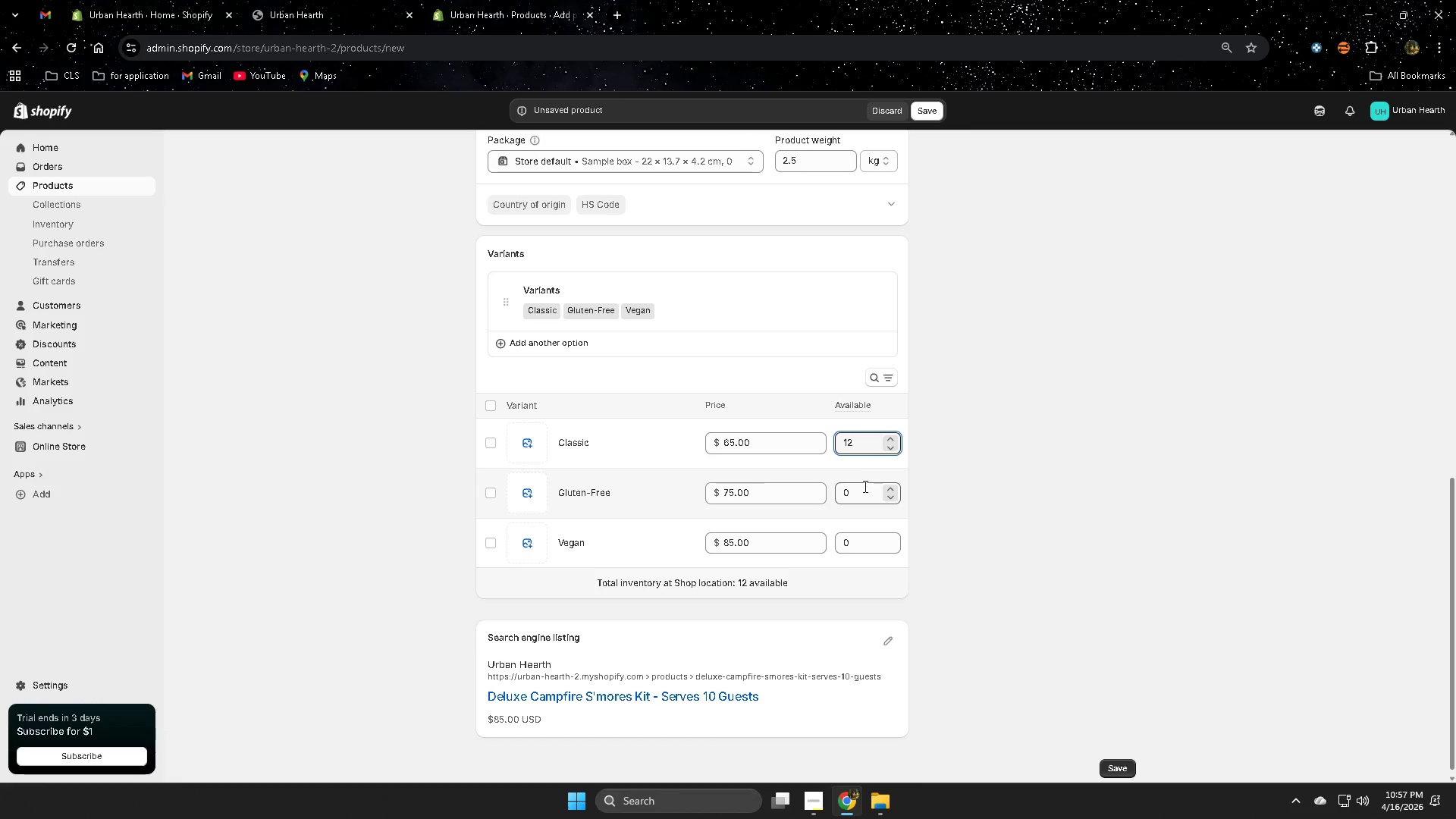 
left_click([860, 487])
 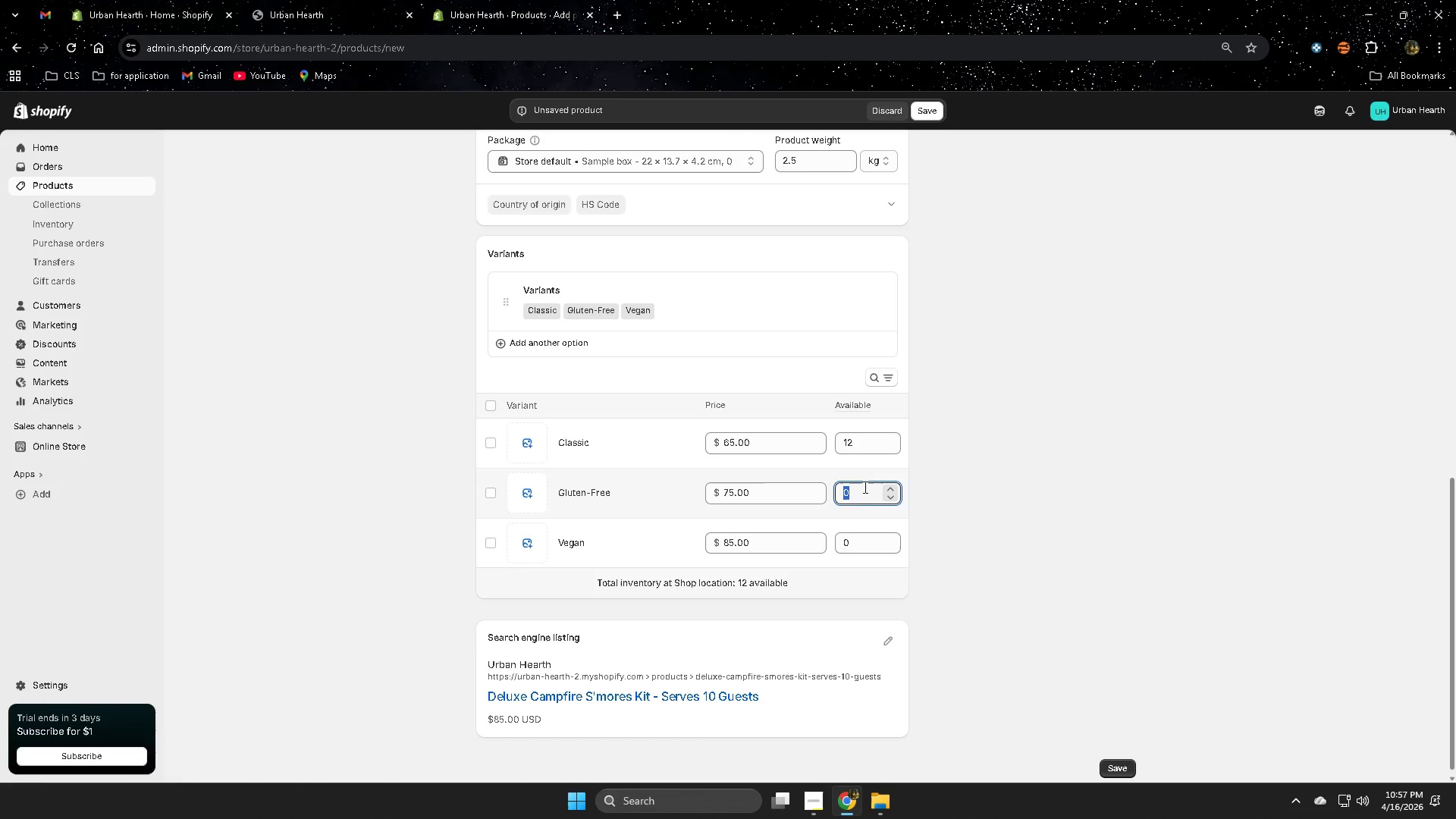 
type(12)
 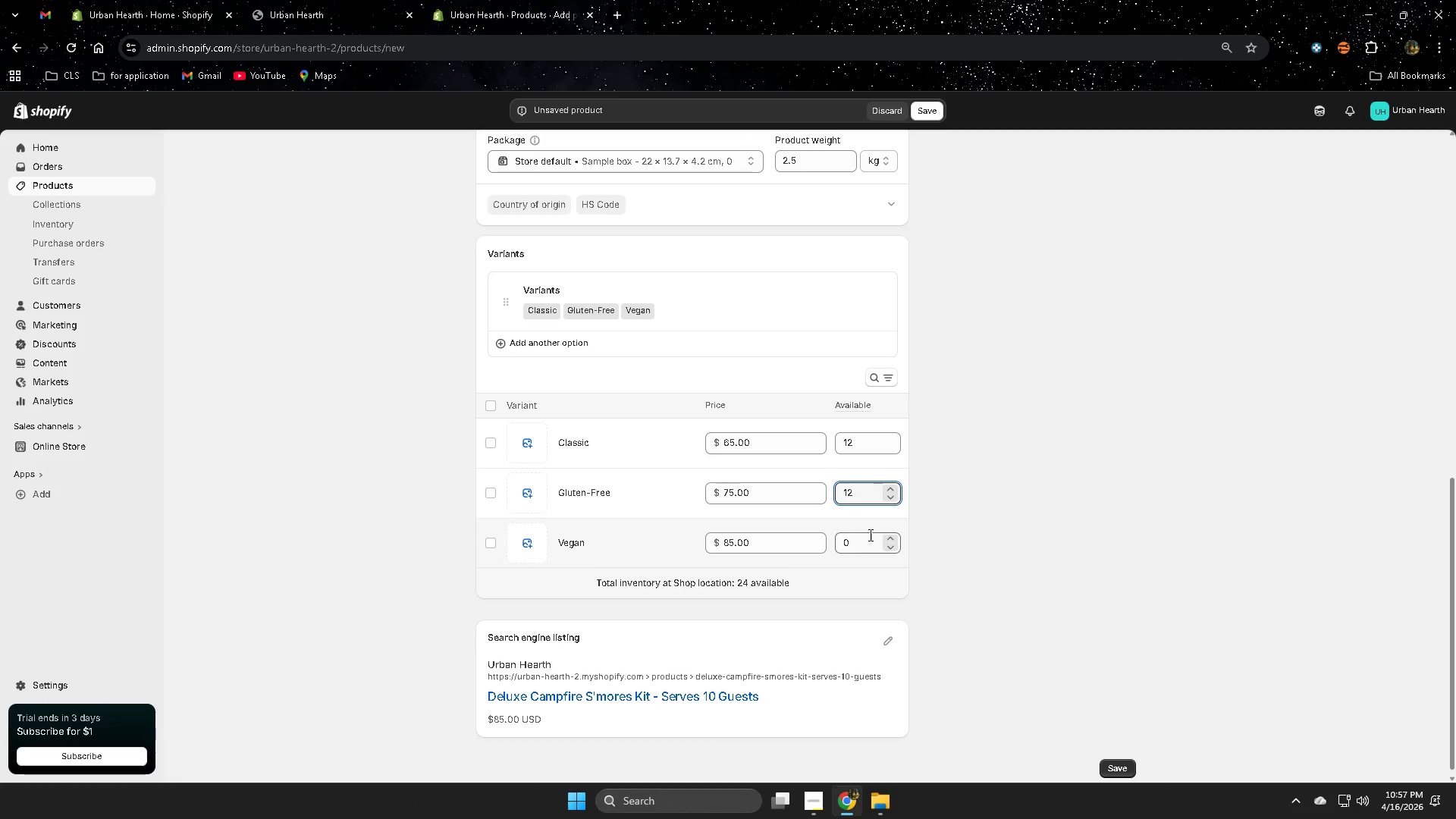 
left_click([862, 538])
 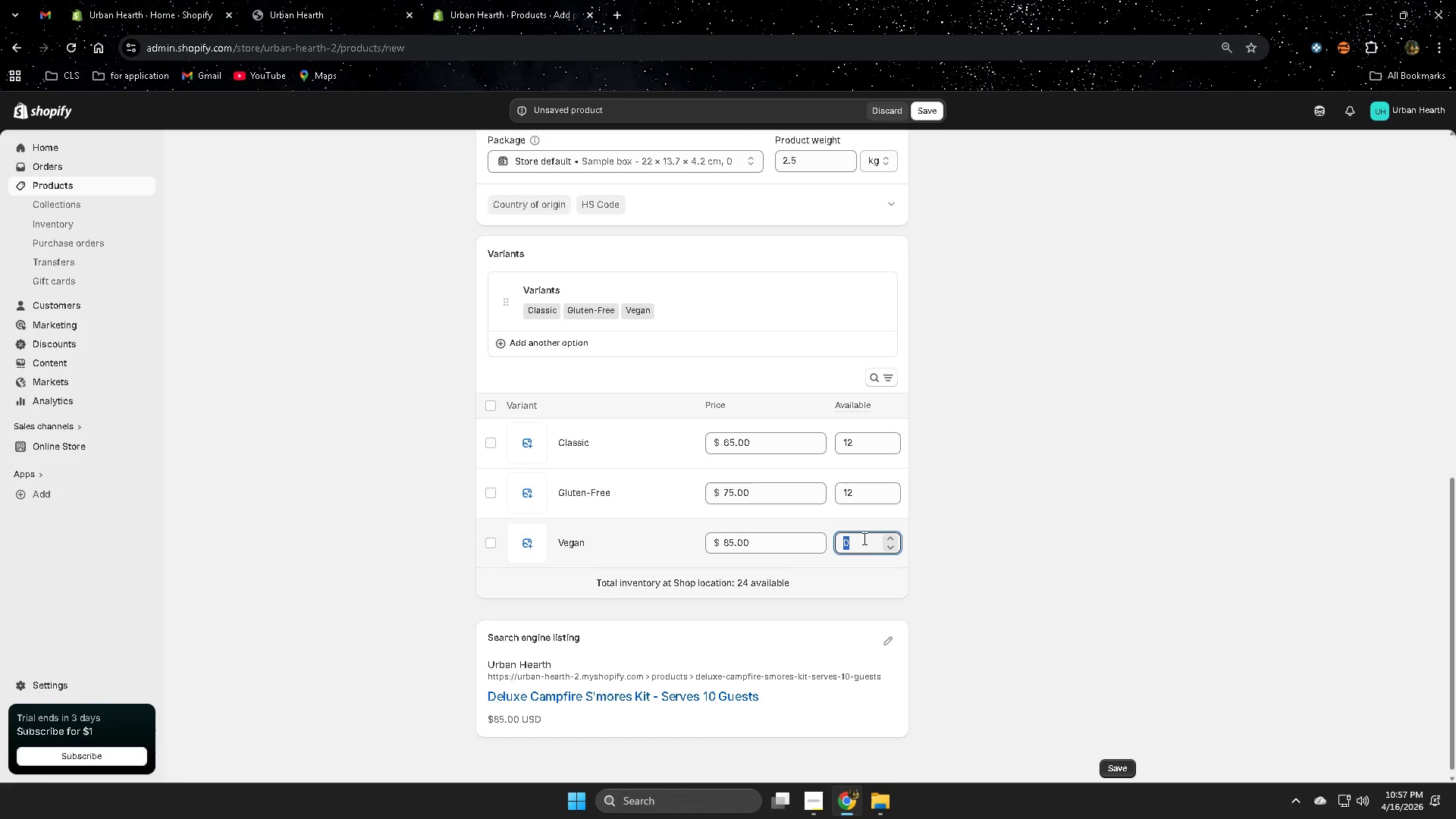 
type(12)
 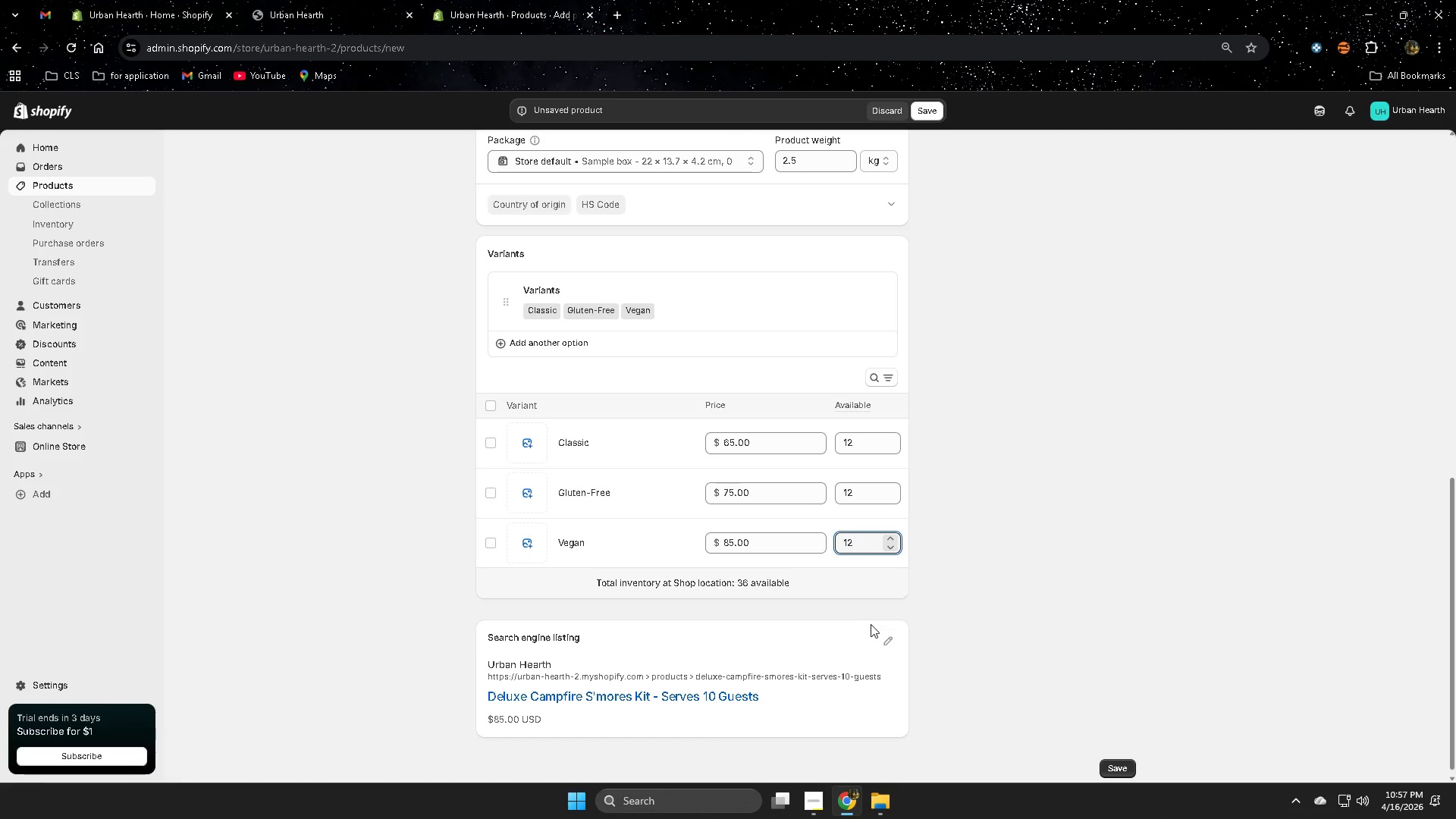 
left_click([871, 624])
 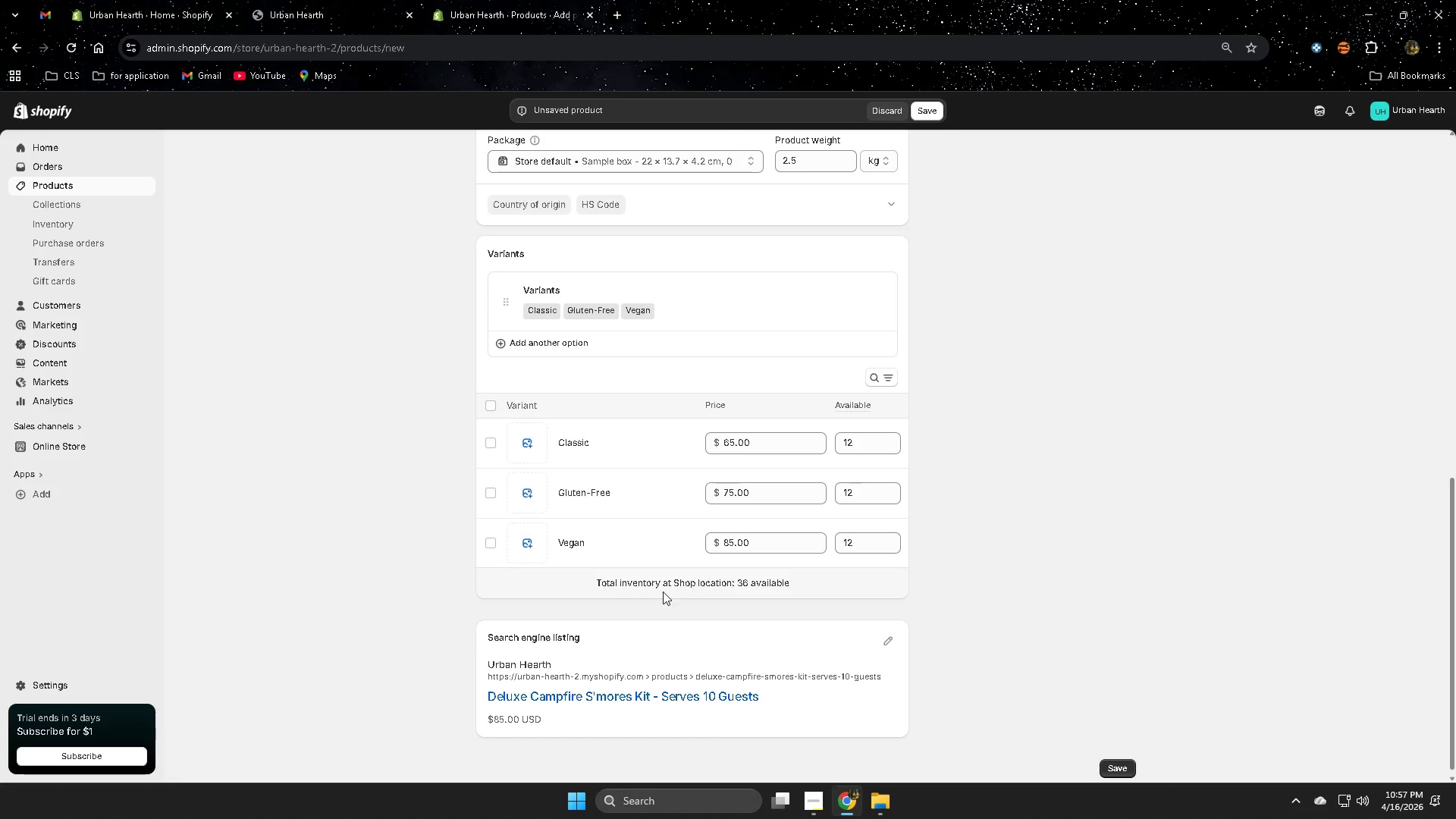 
scroll: coordinate [733, 585], scroll_direction: up, amount: 14.0
 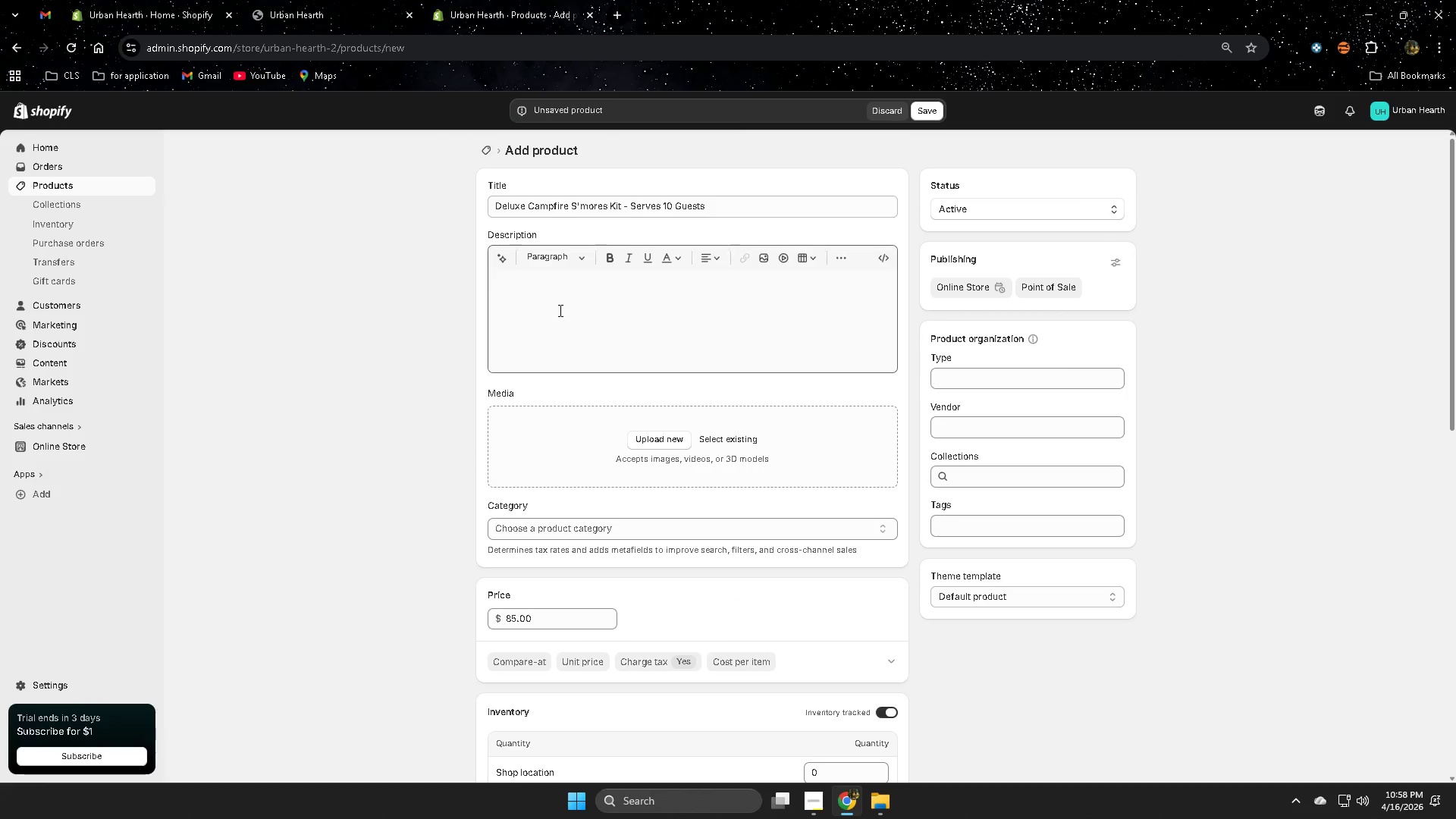 
left_click([556, 308])
 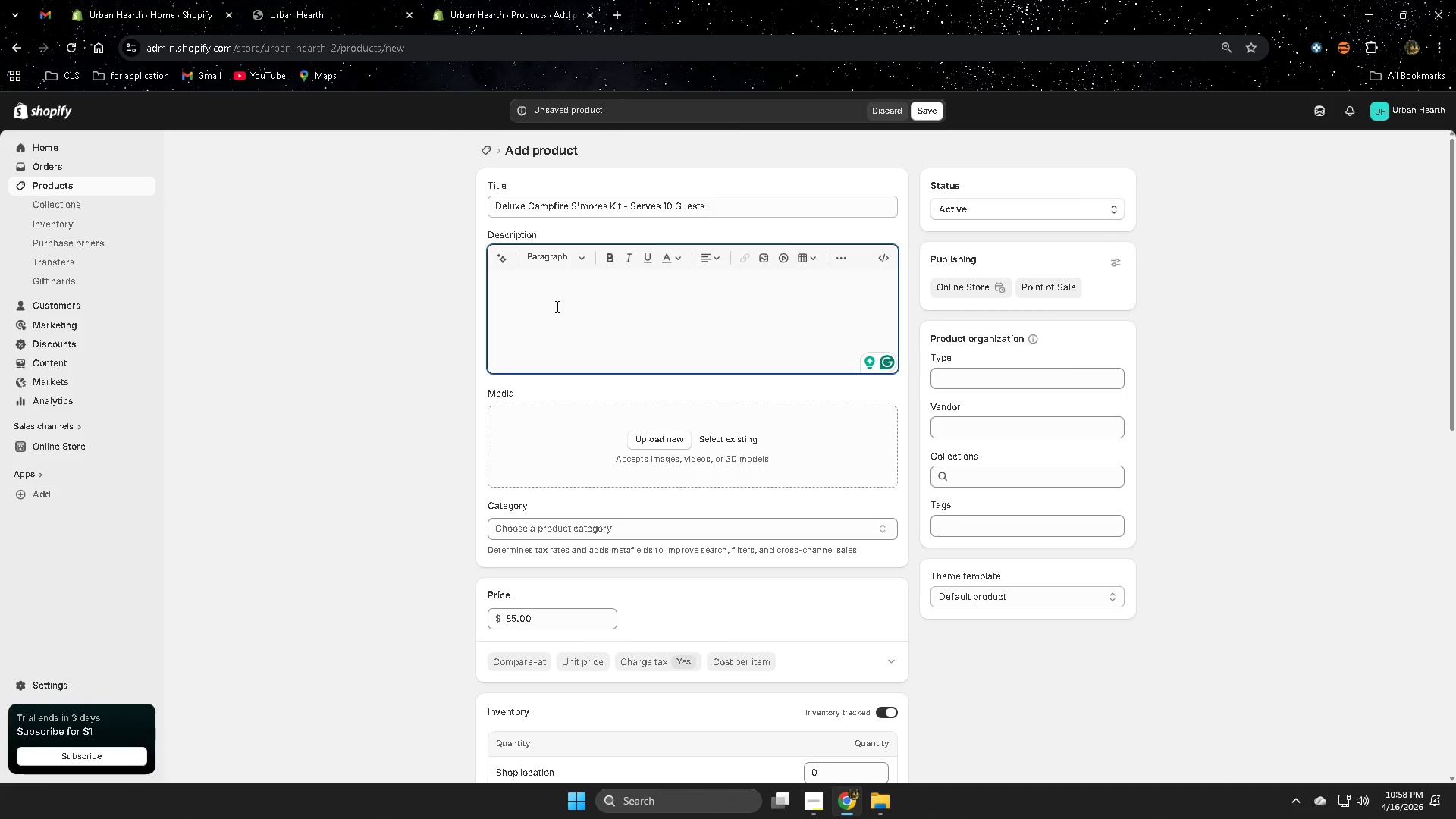 
wait(6.98)
 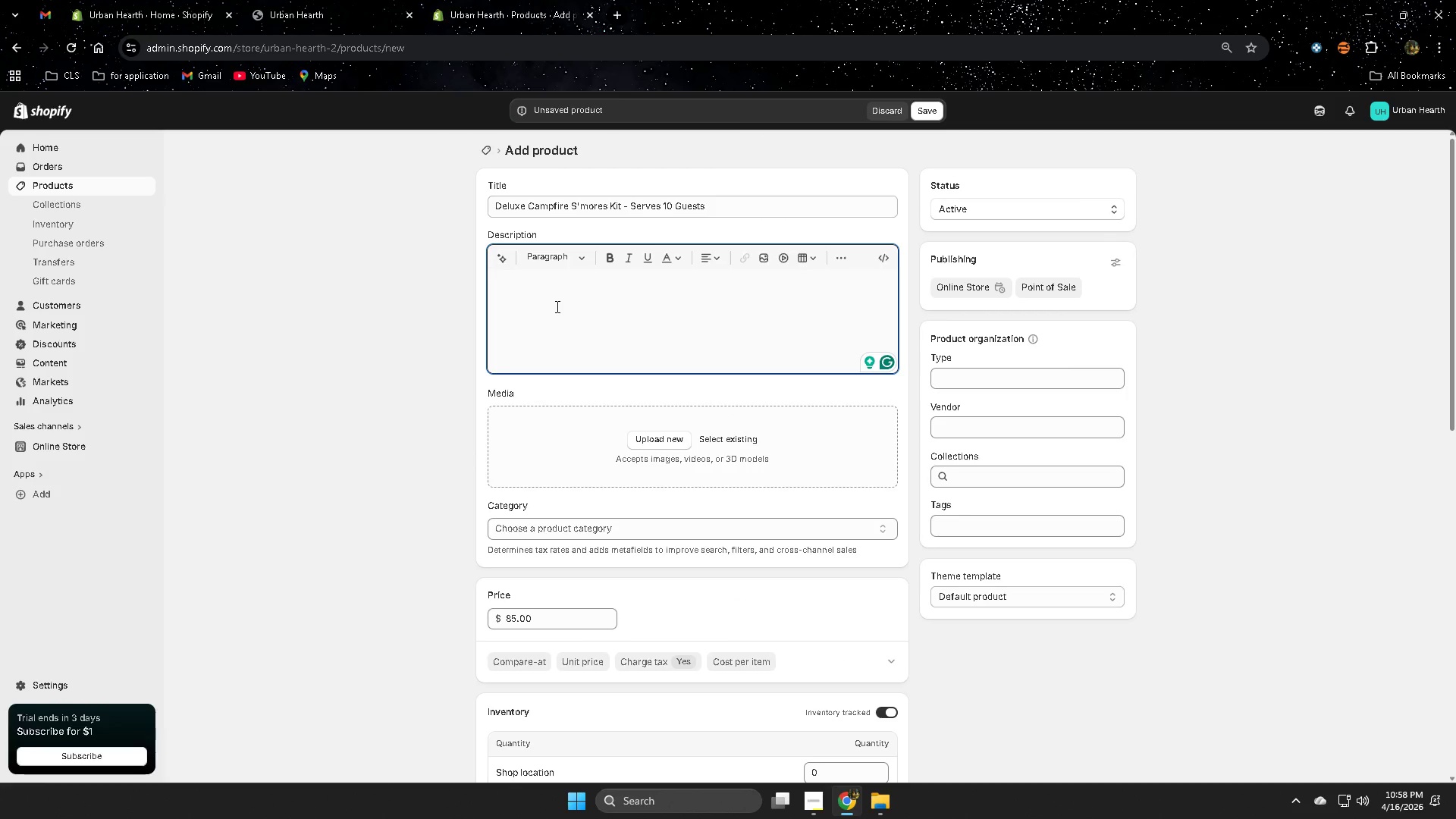 
type(Bring the magic of a )
 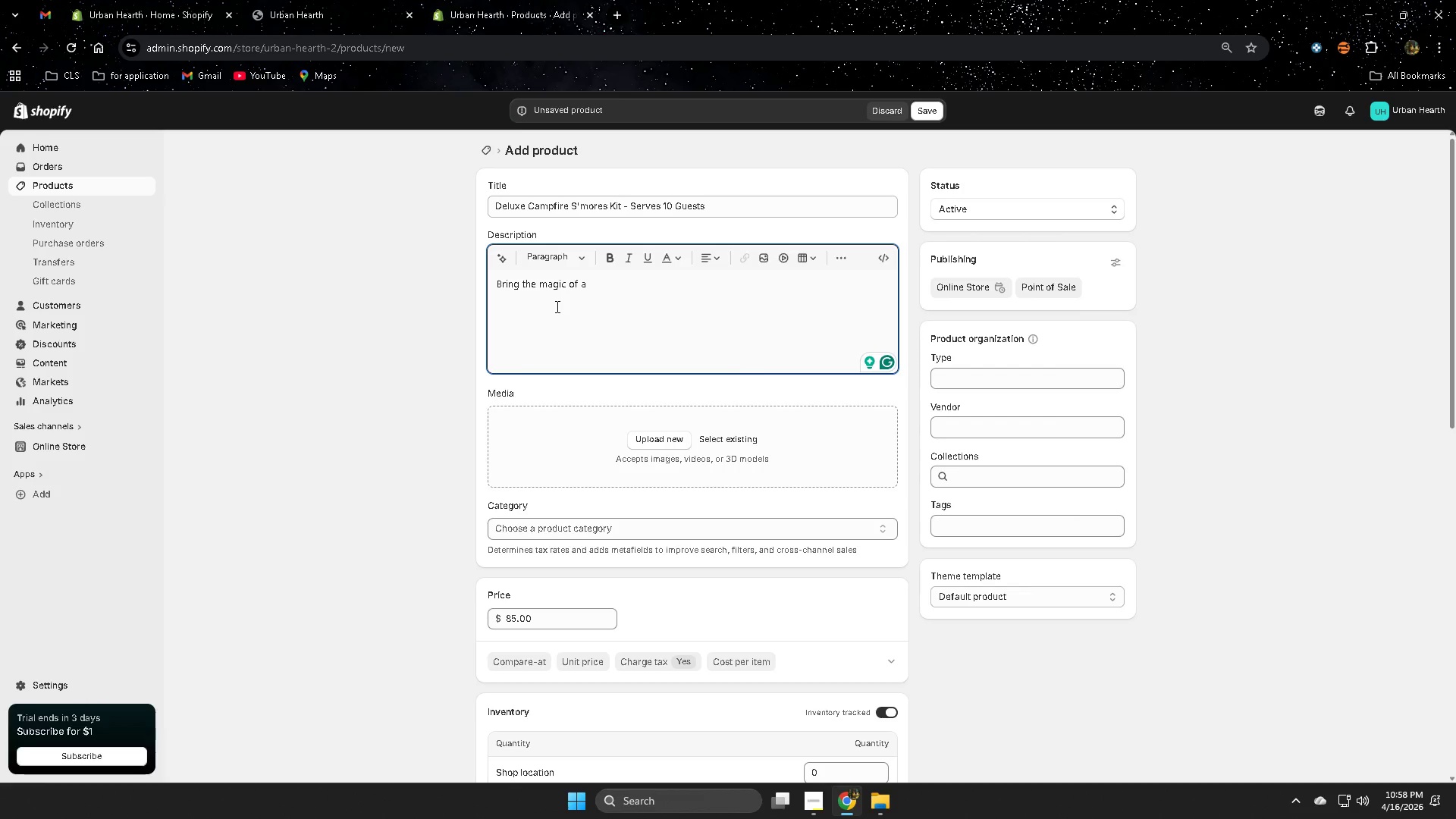 
wait(7.91)
 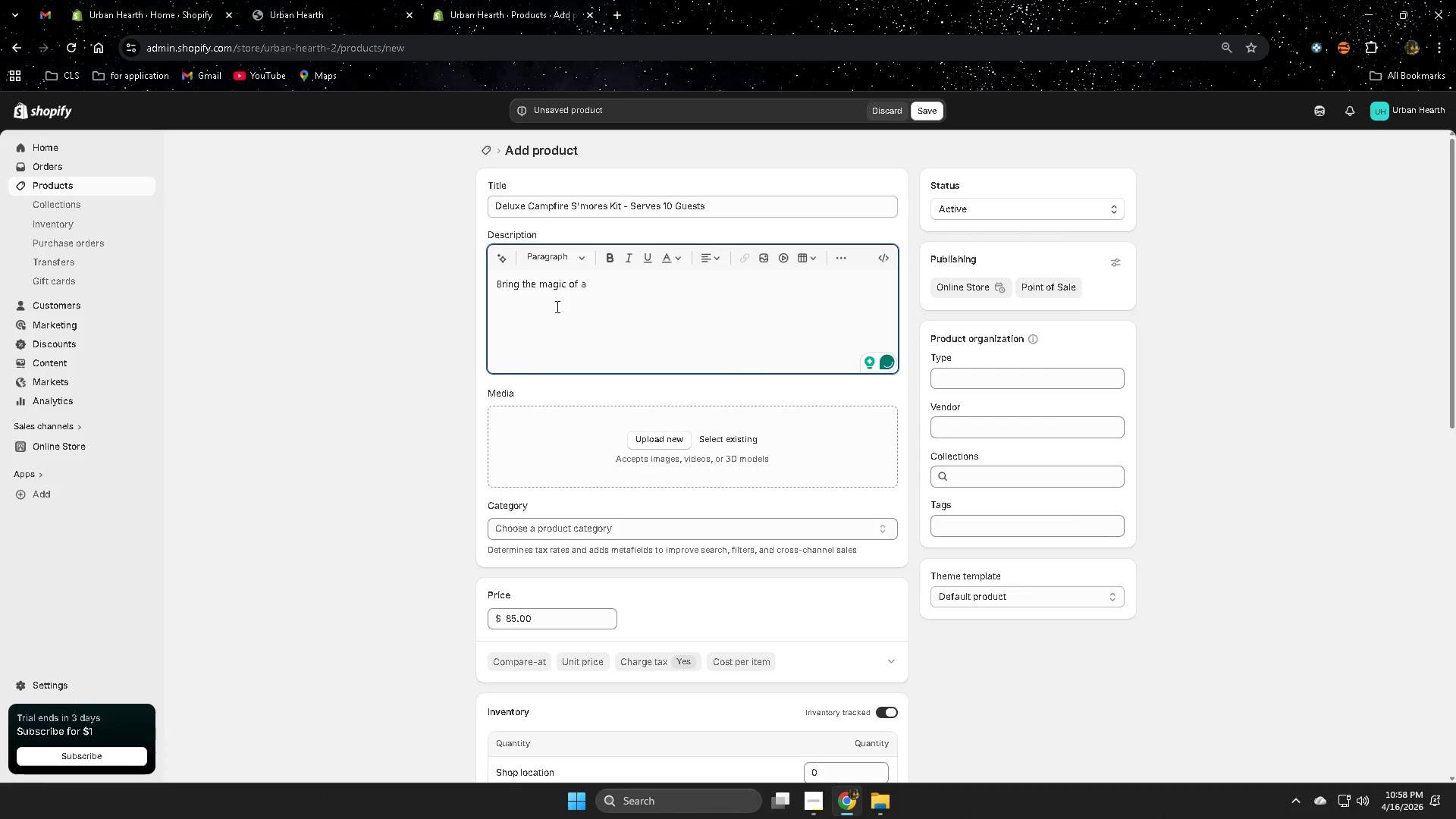 
type(fireside gathering)
 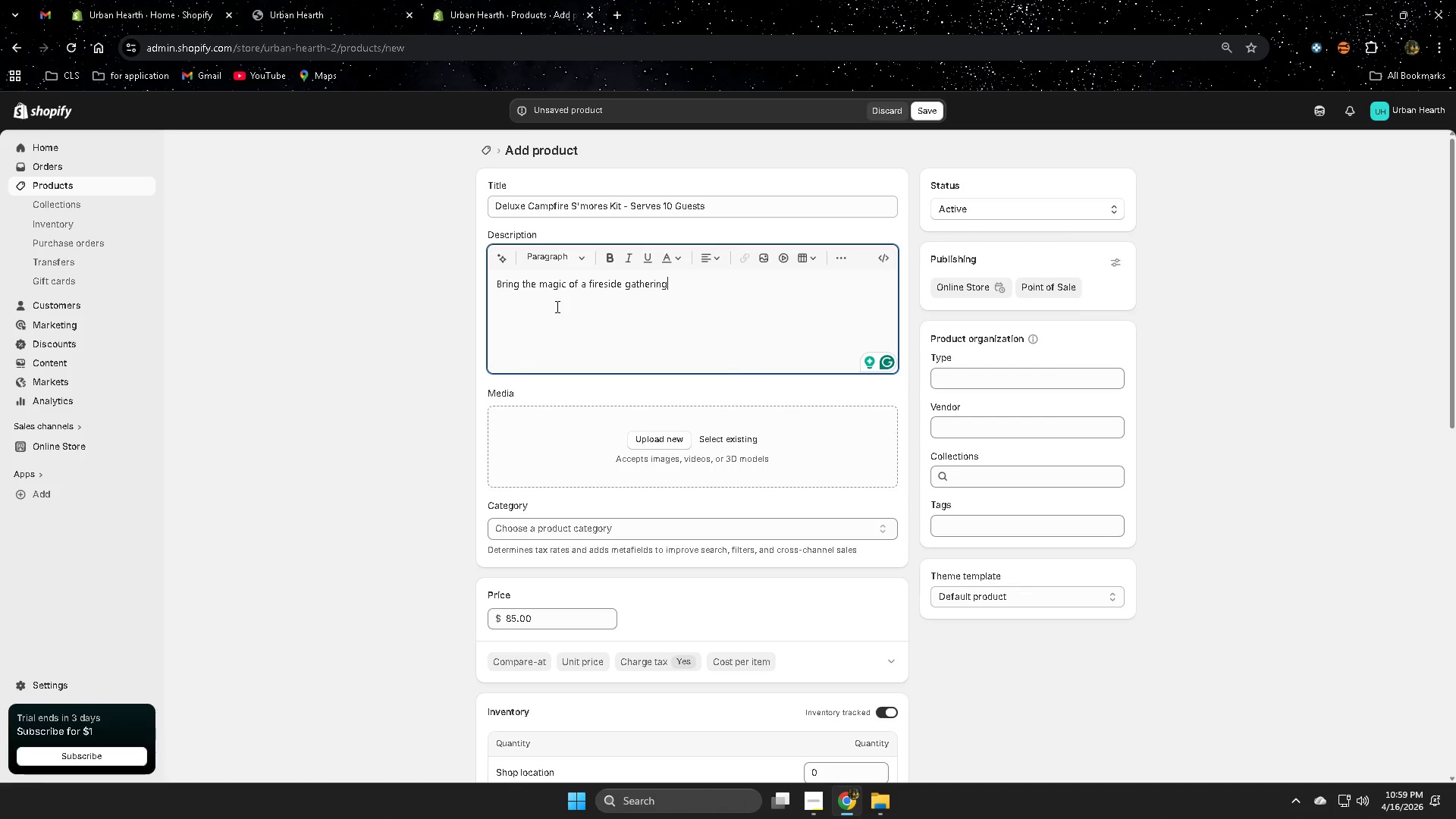 
wait(43.28)
 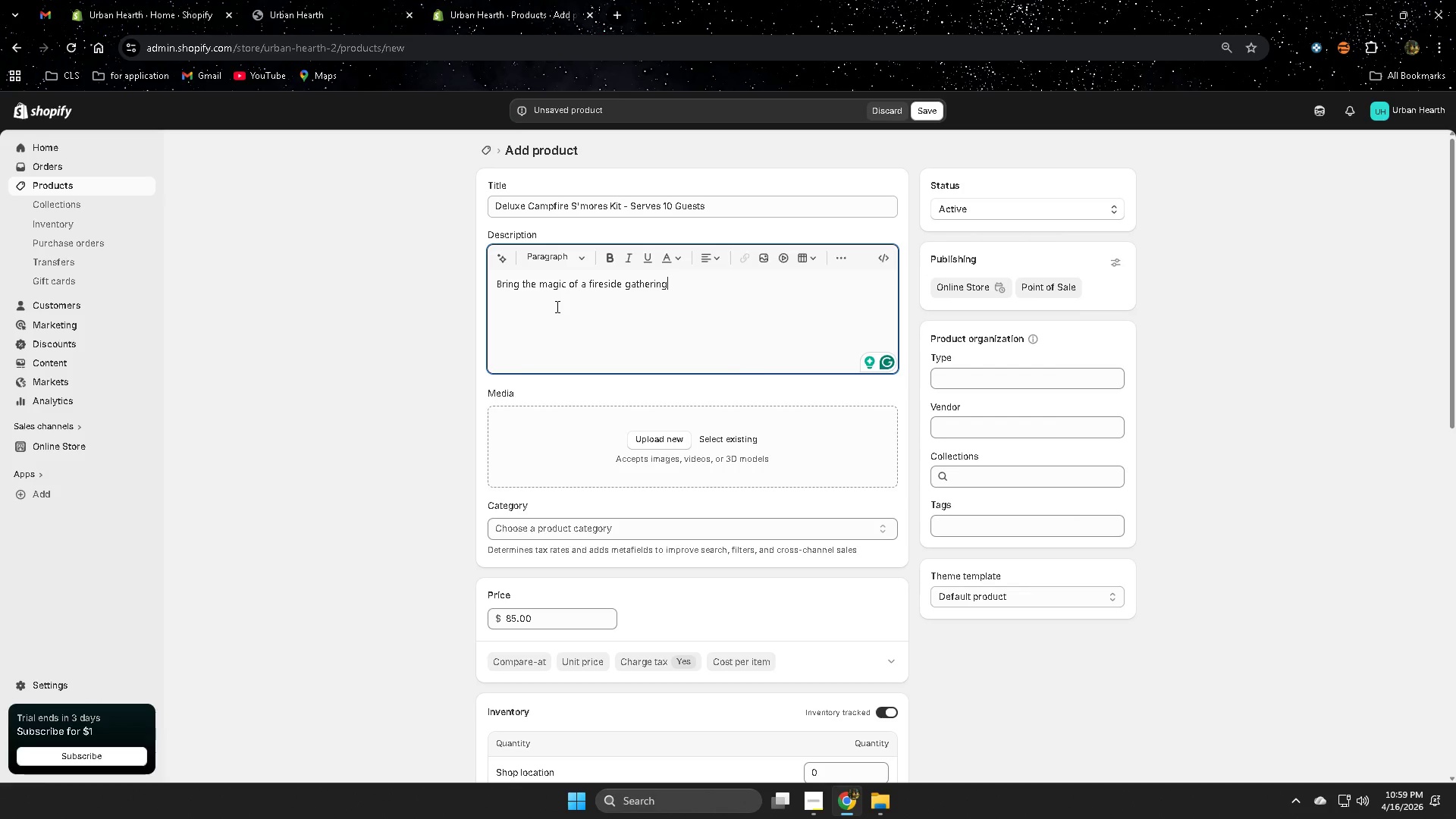 
type( to your next)
 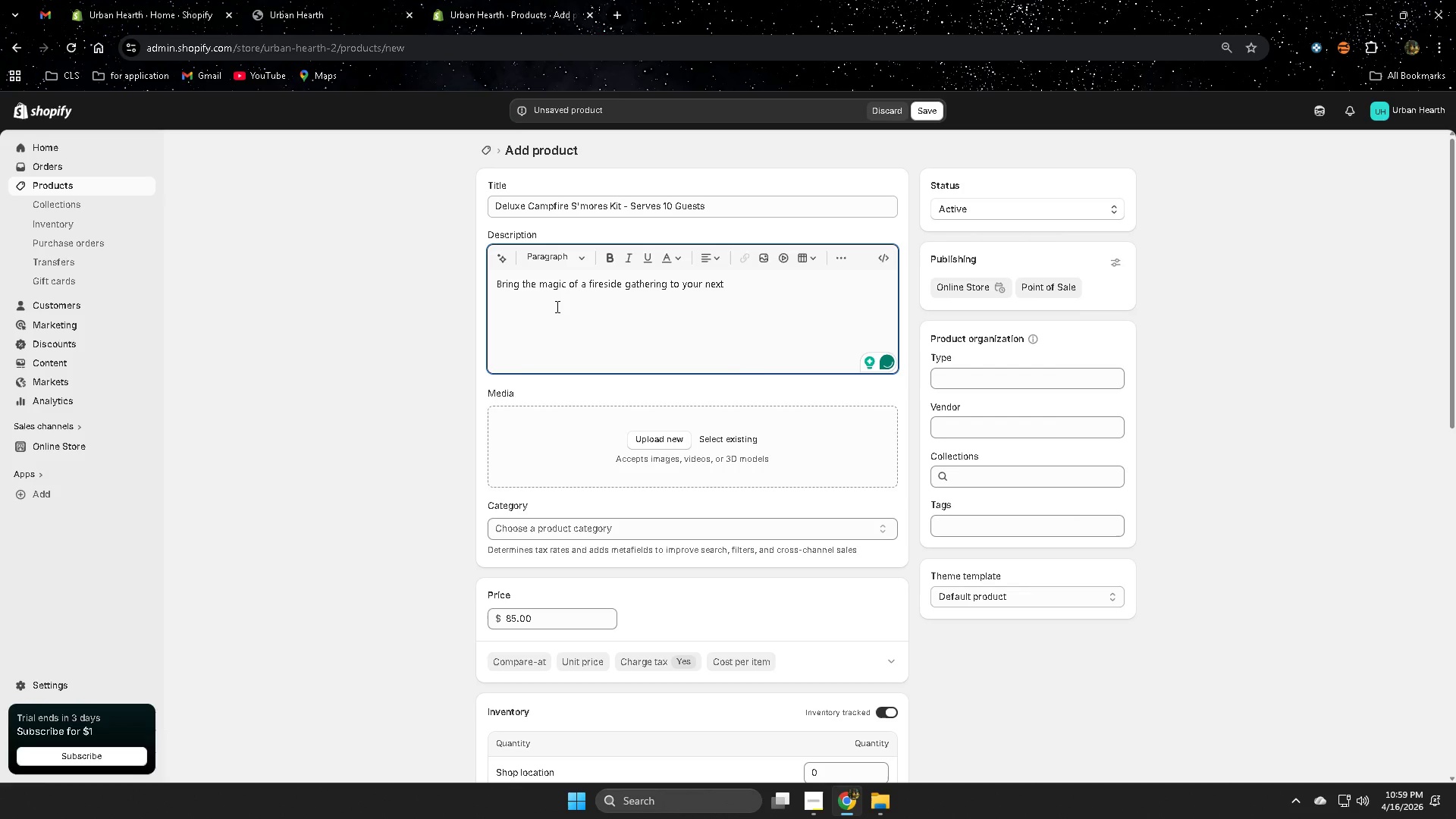 
type( i)
key(Backspace)
type(outdoor event )
 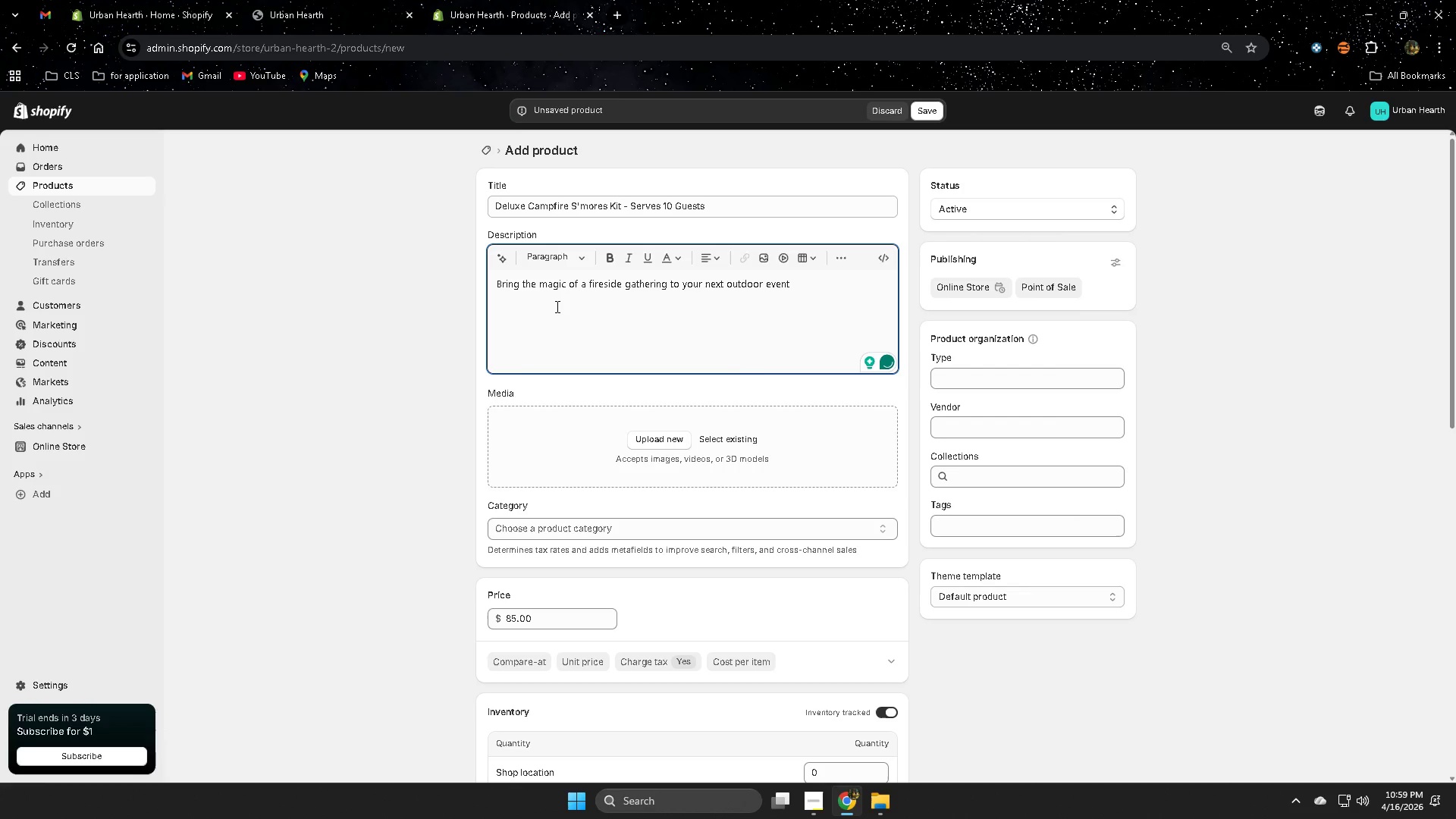 
type(with Urban)
 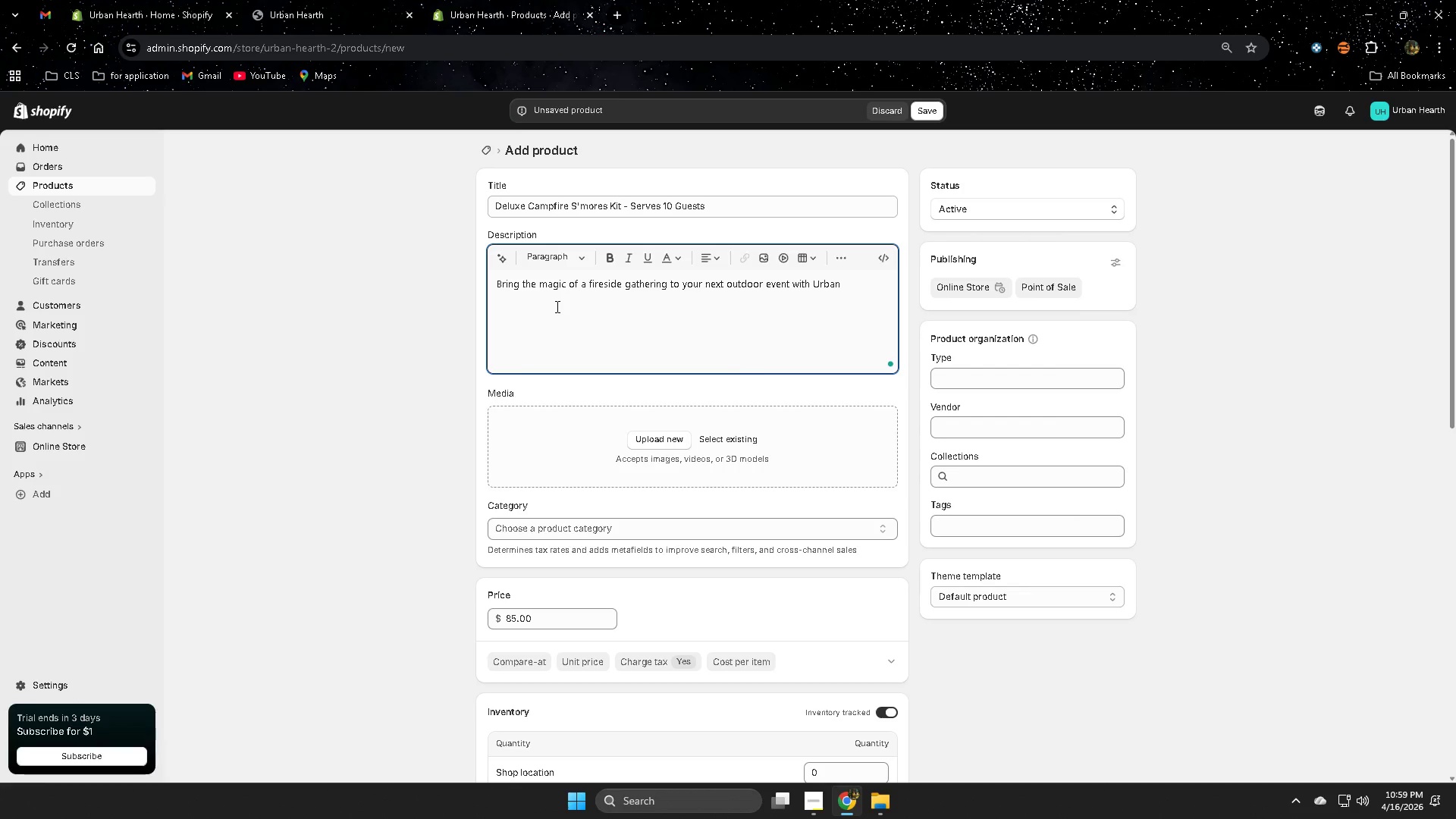 
wait(20.25)
 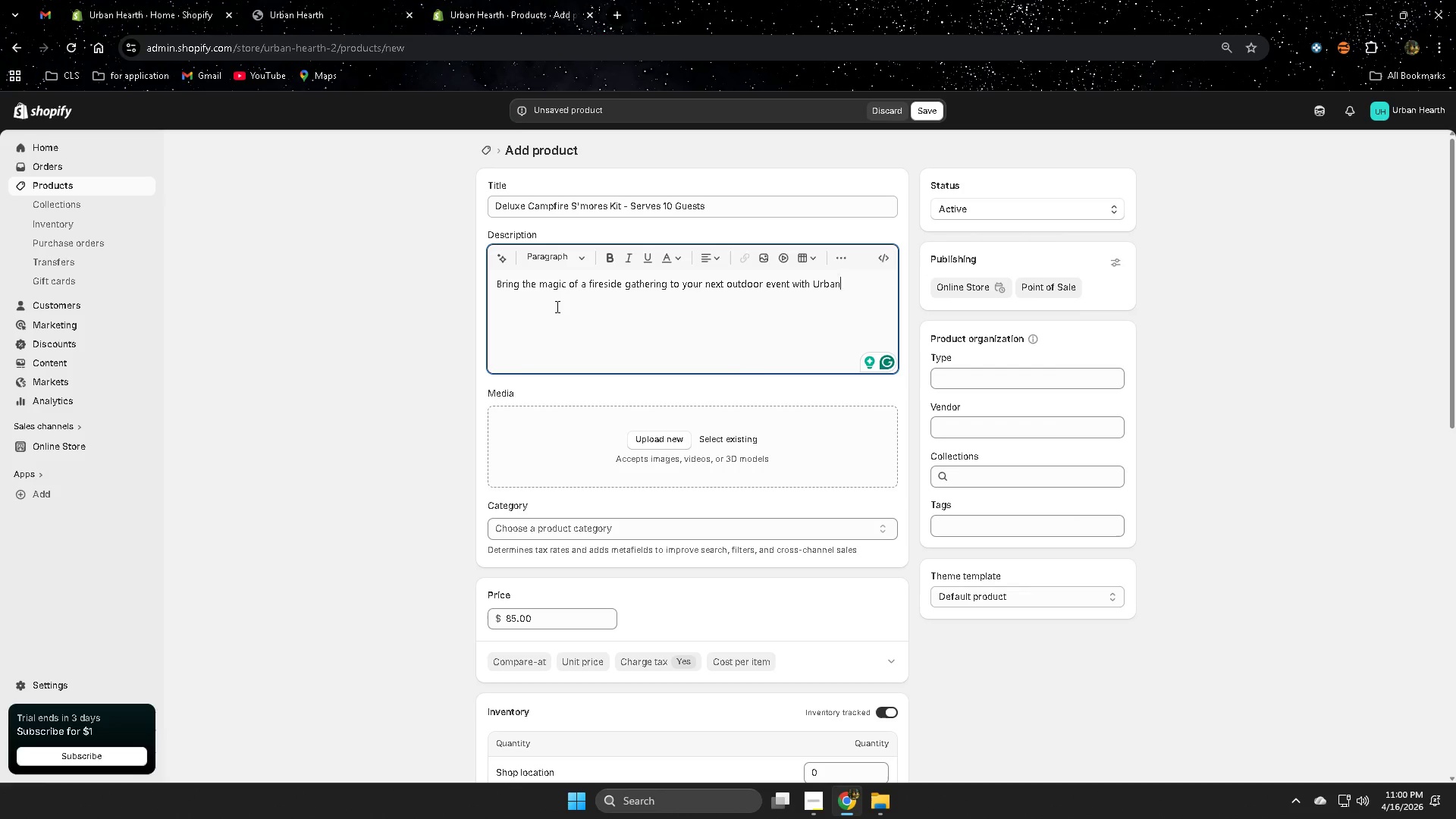 
type( Hearth's)
 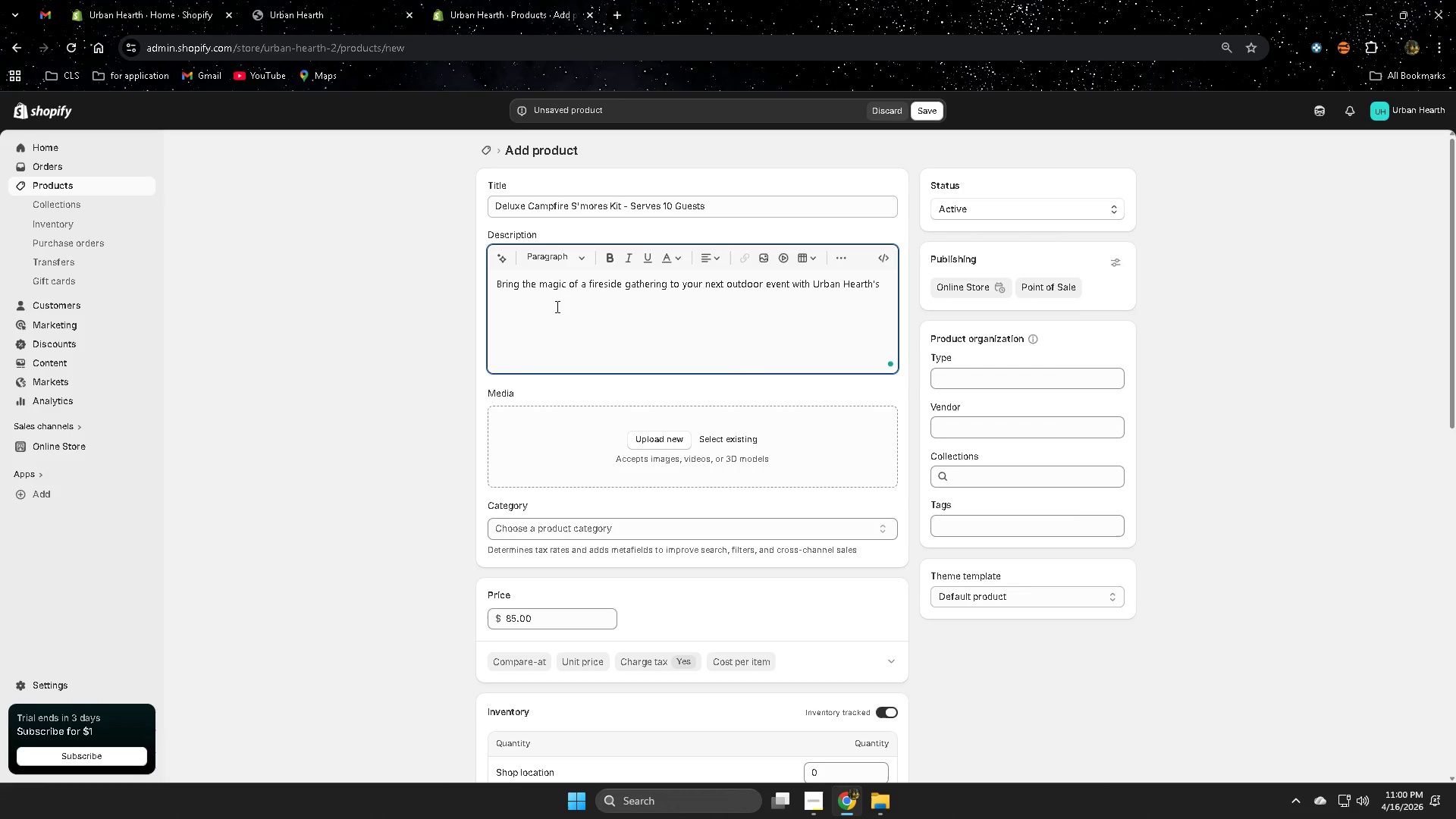 
wait(6.45)
 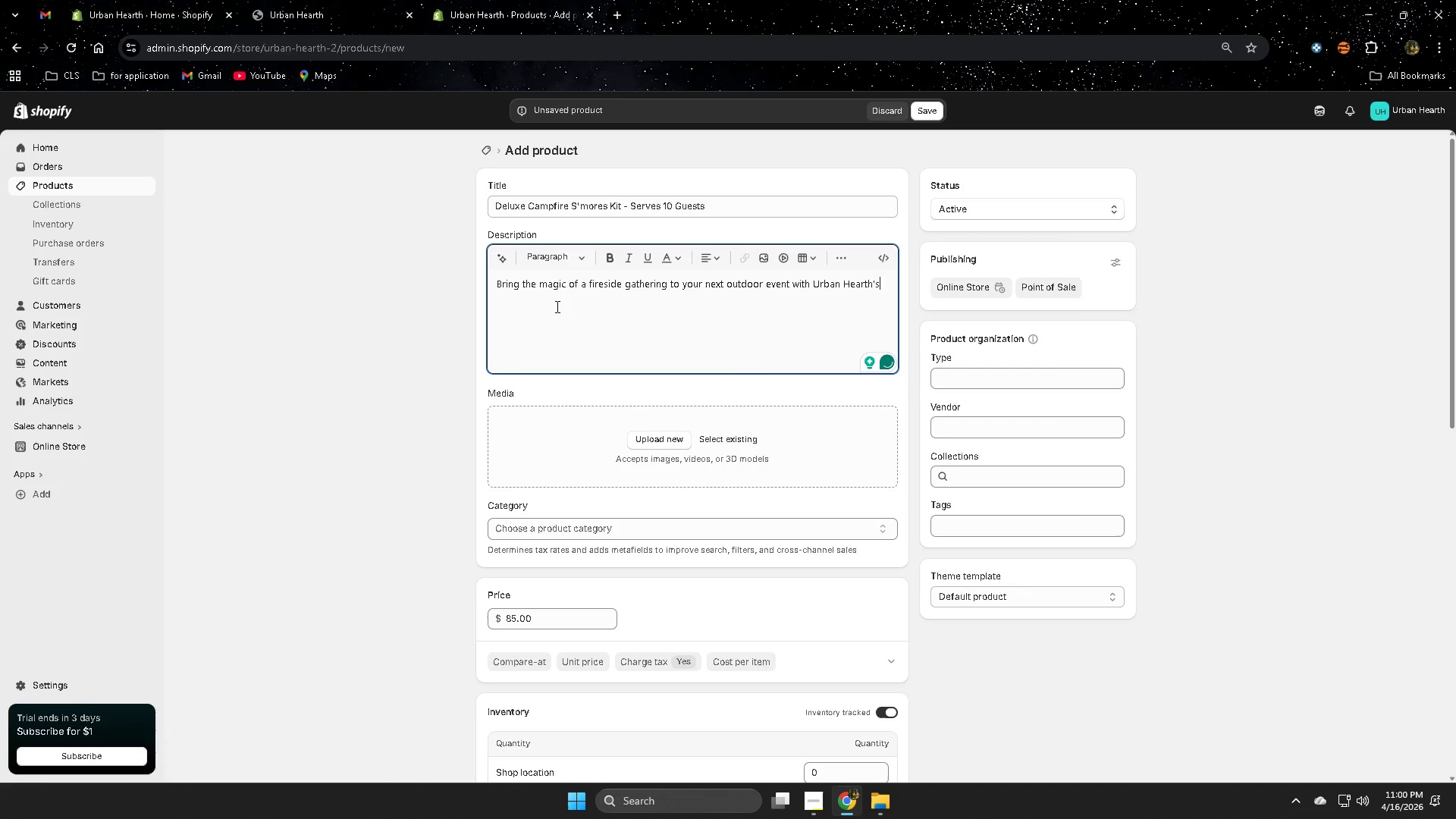 
type( Delu)
 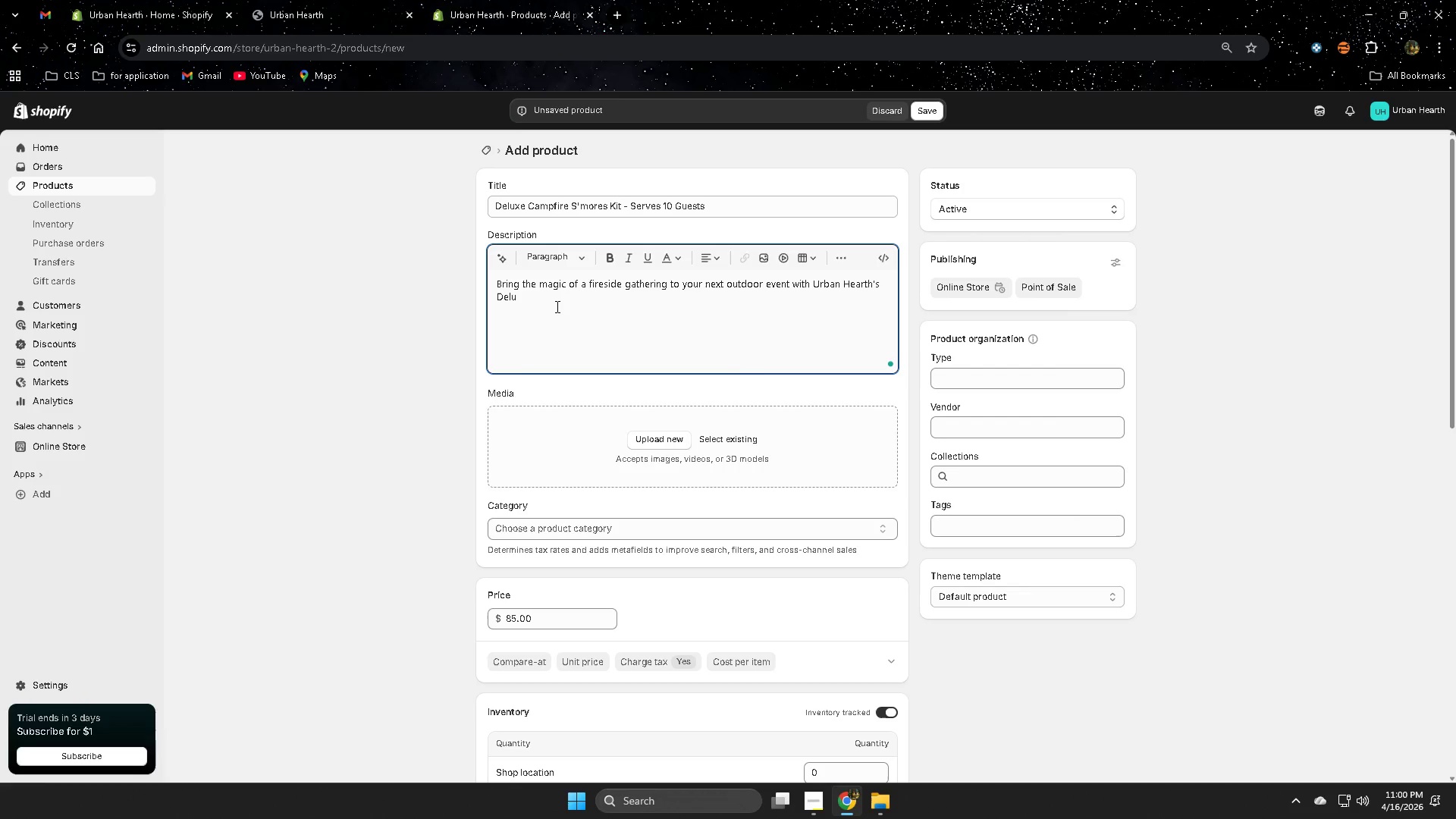 
wait(8.25)
 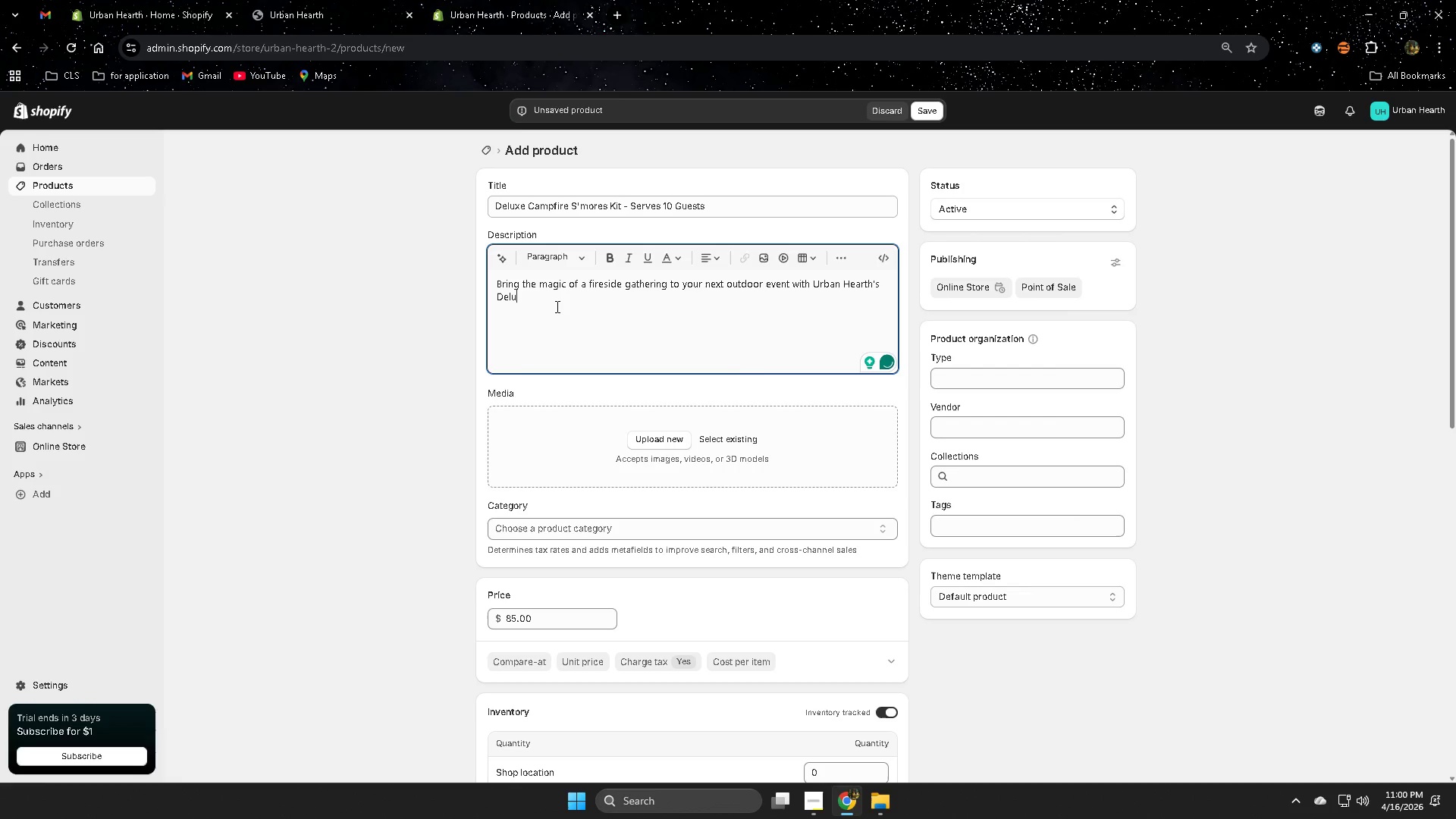 
type(xe)
 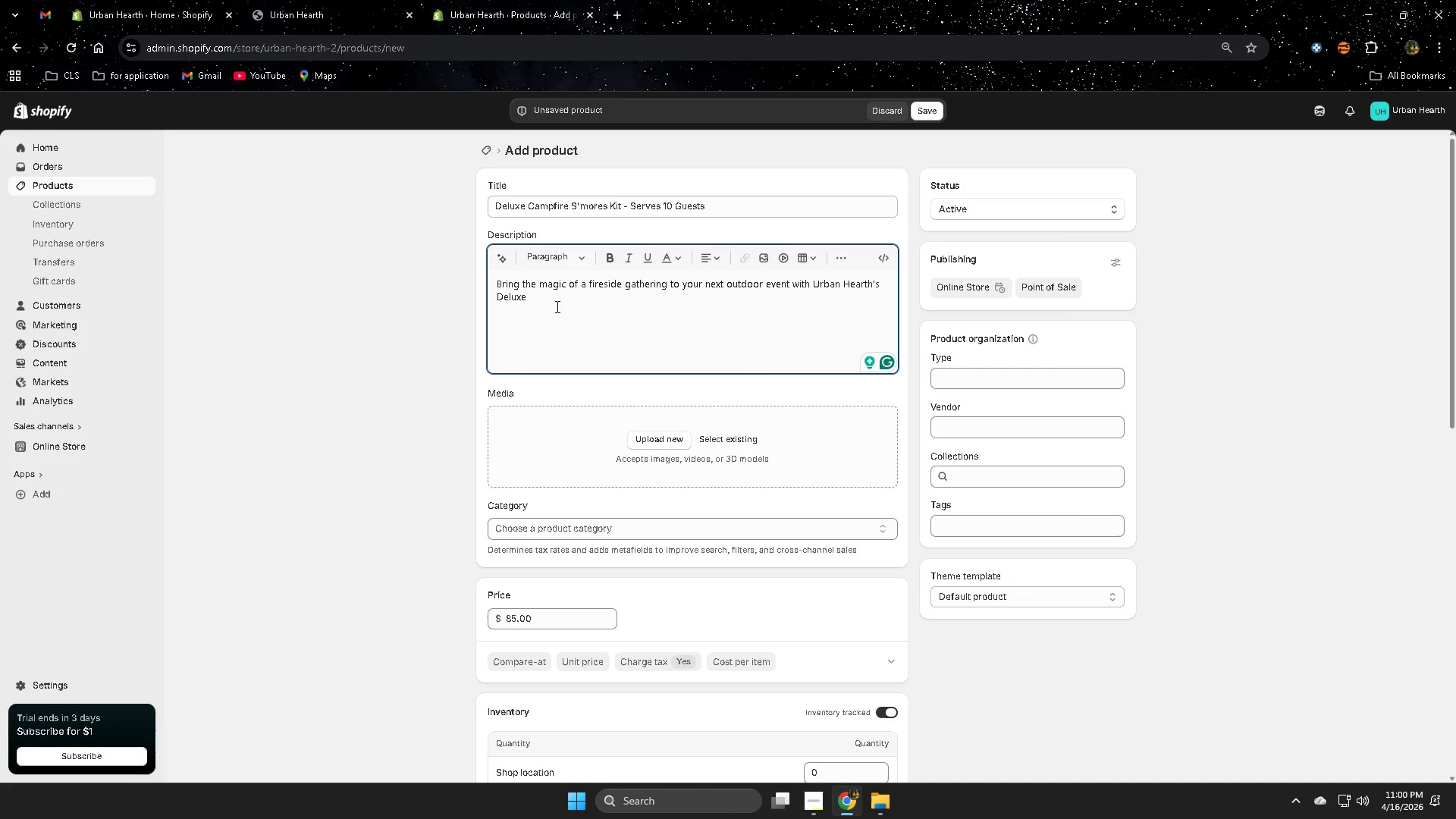 
wait(22.92)
 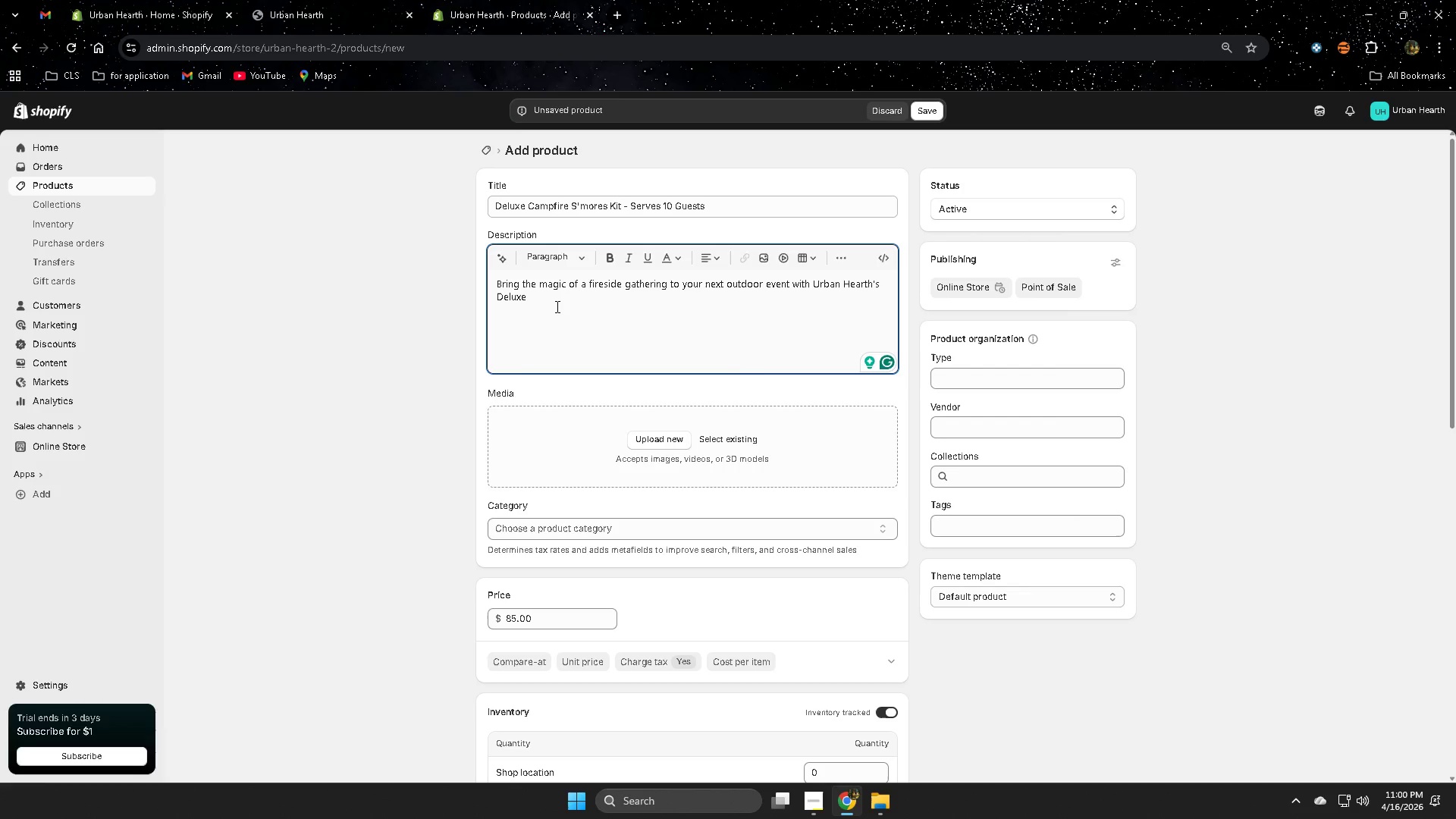 
type( Campfire)
 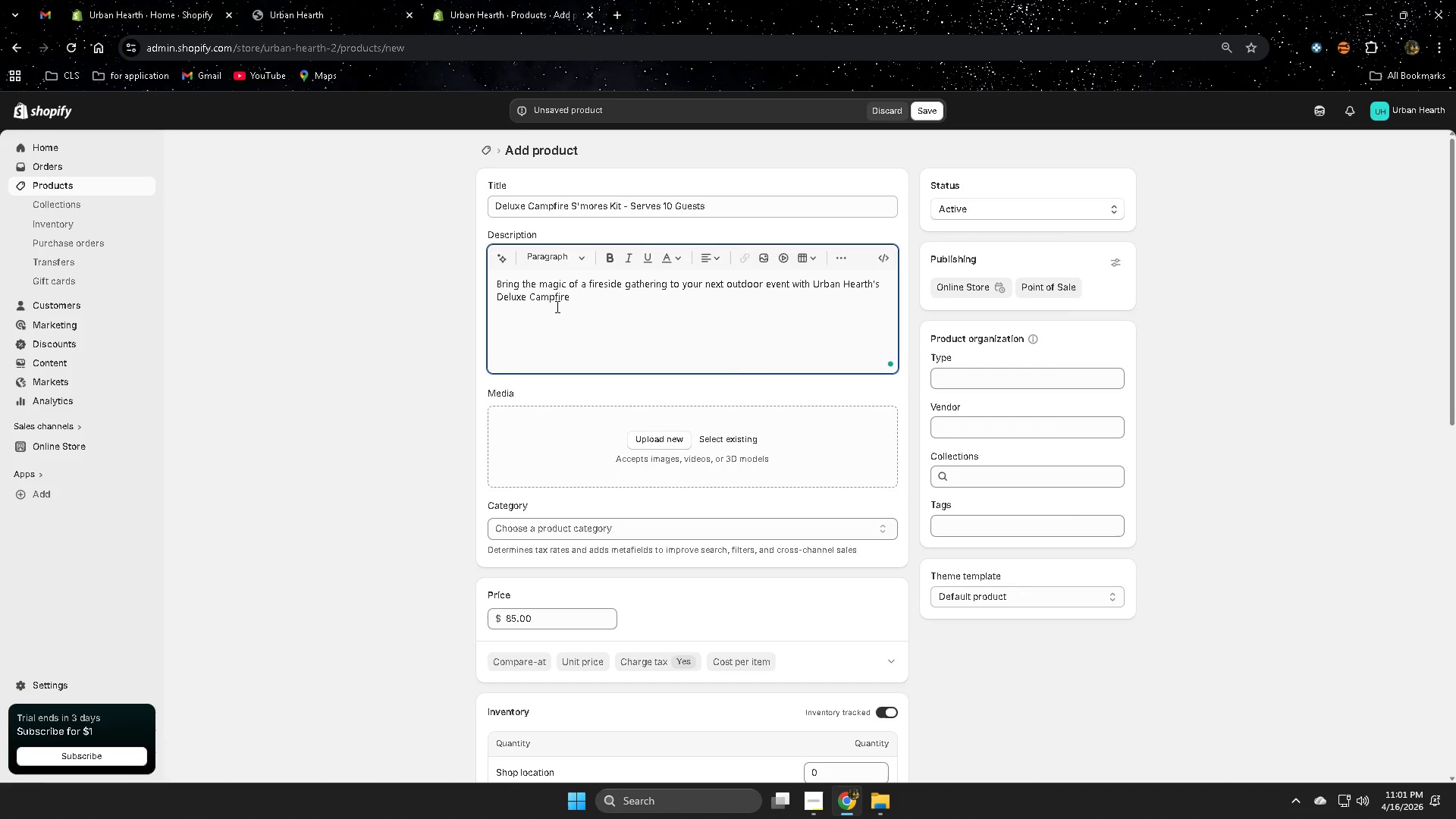 
wait(26.59)
 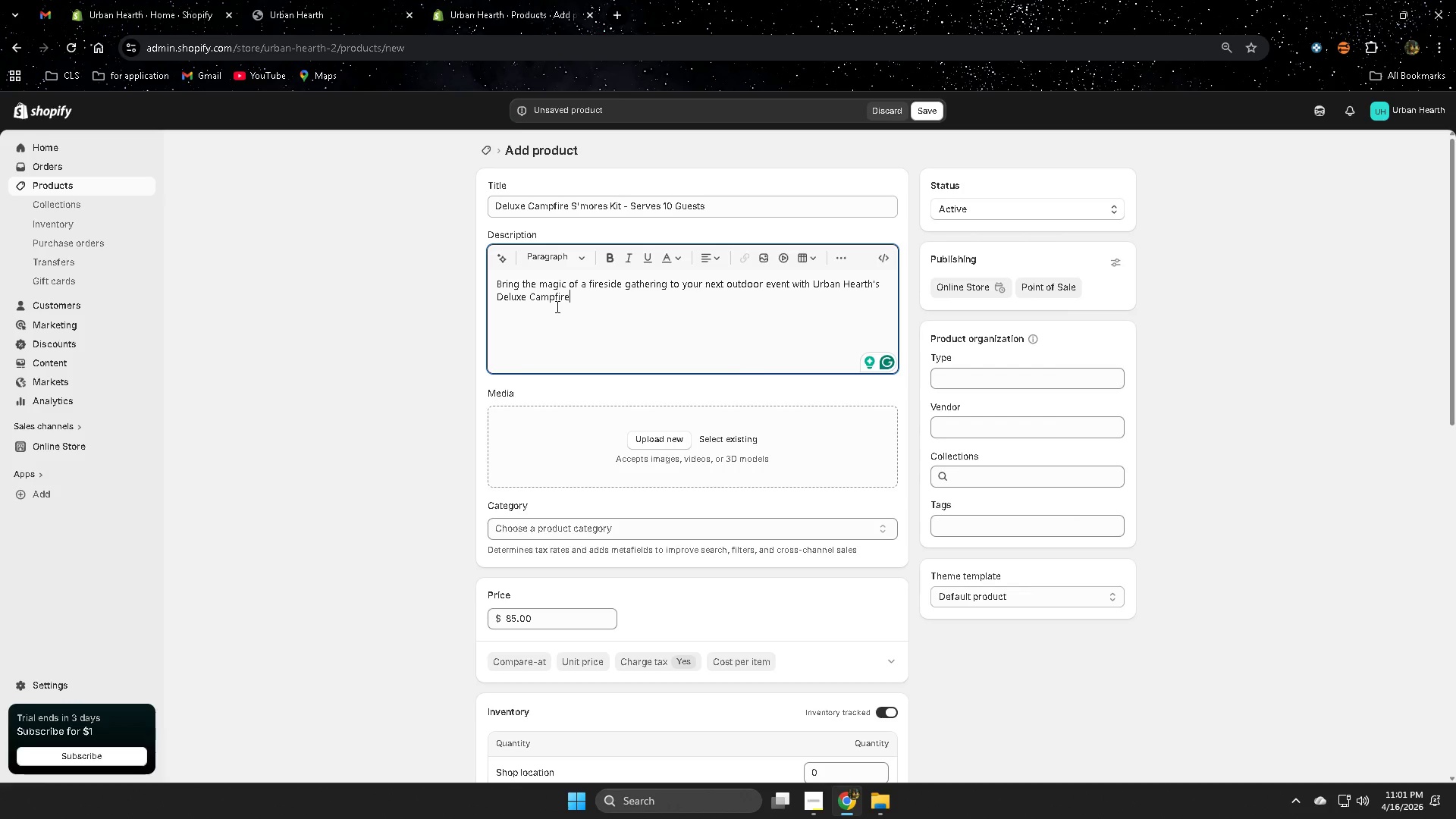 
key(Space)
 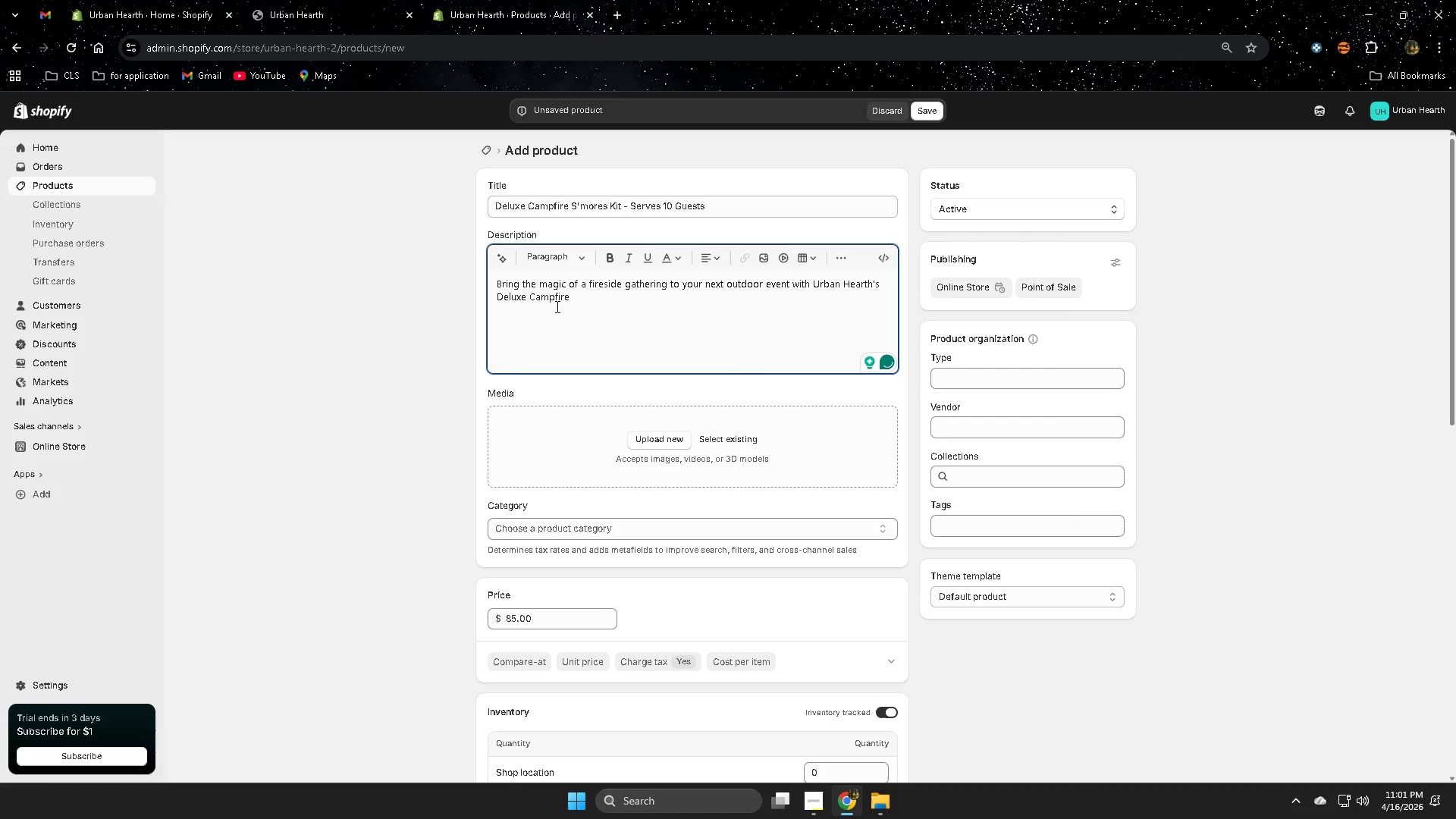 
key(Shift+S)
 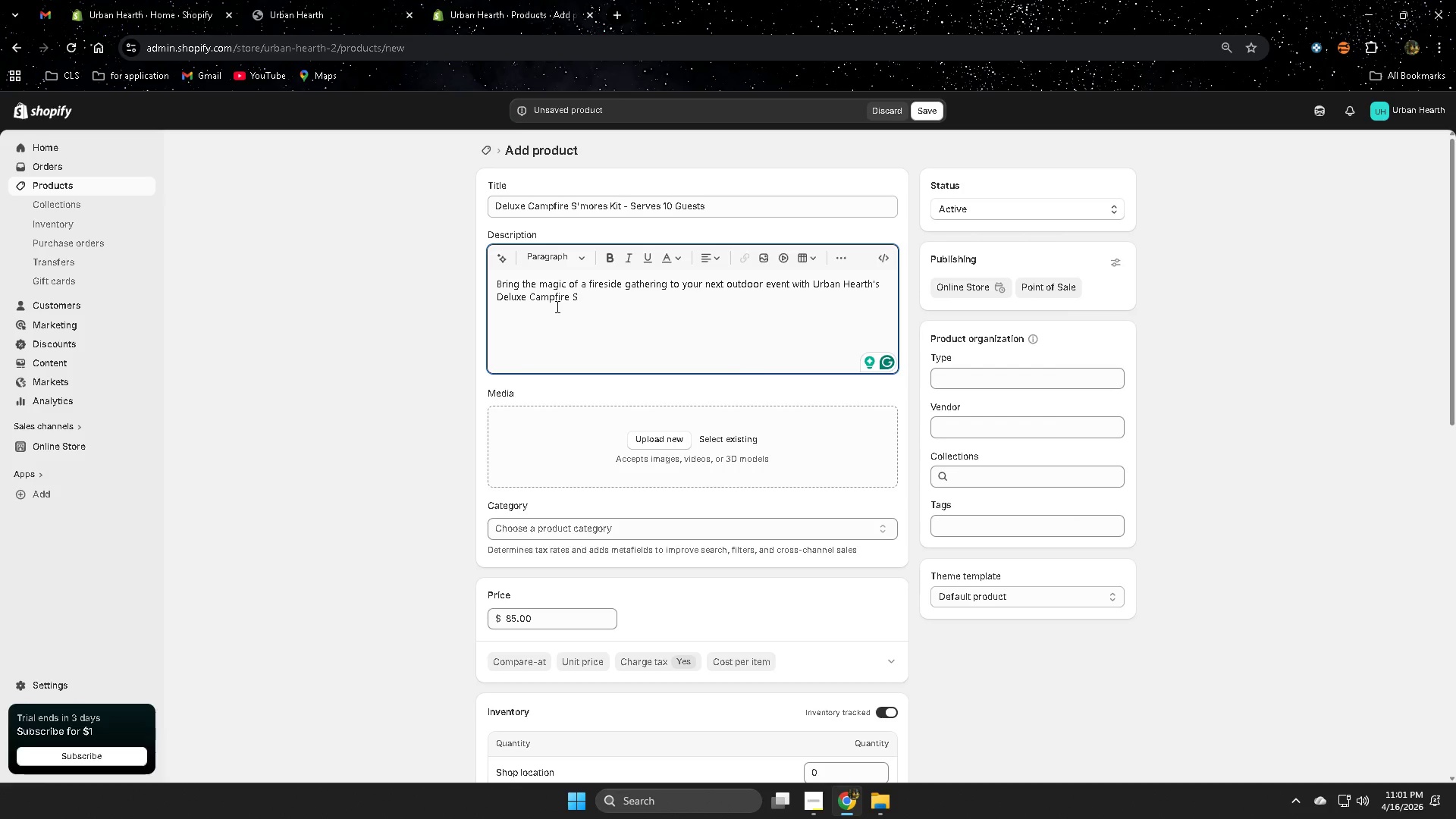 
key(Quote)
 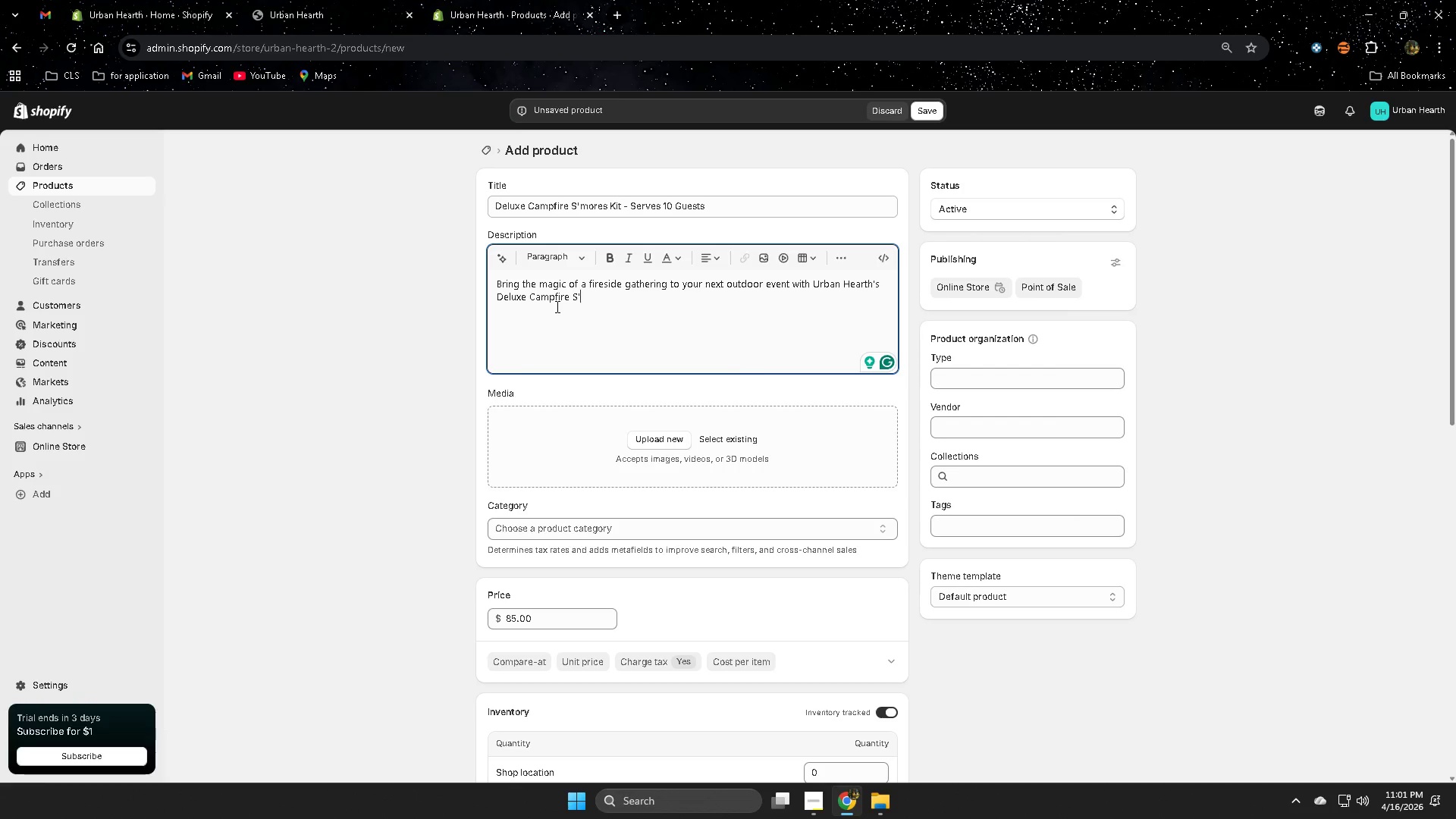 
wait(10.28)
 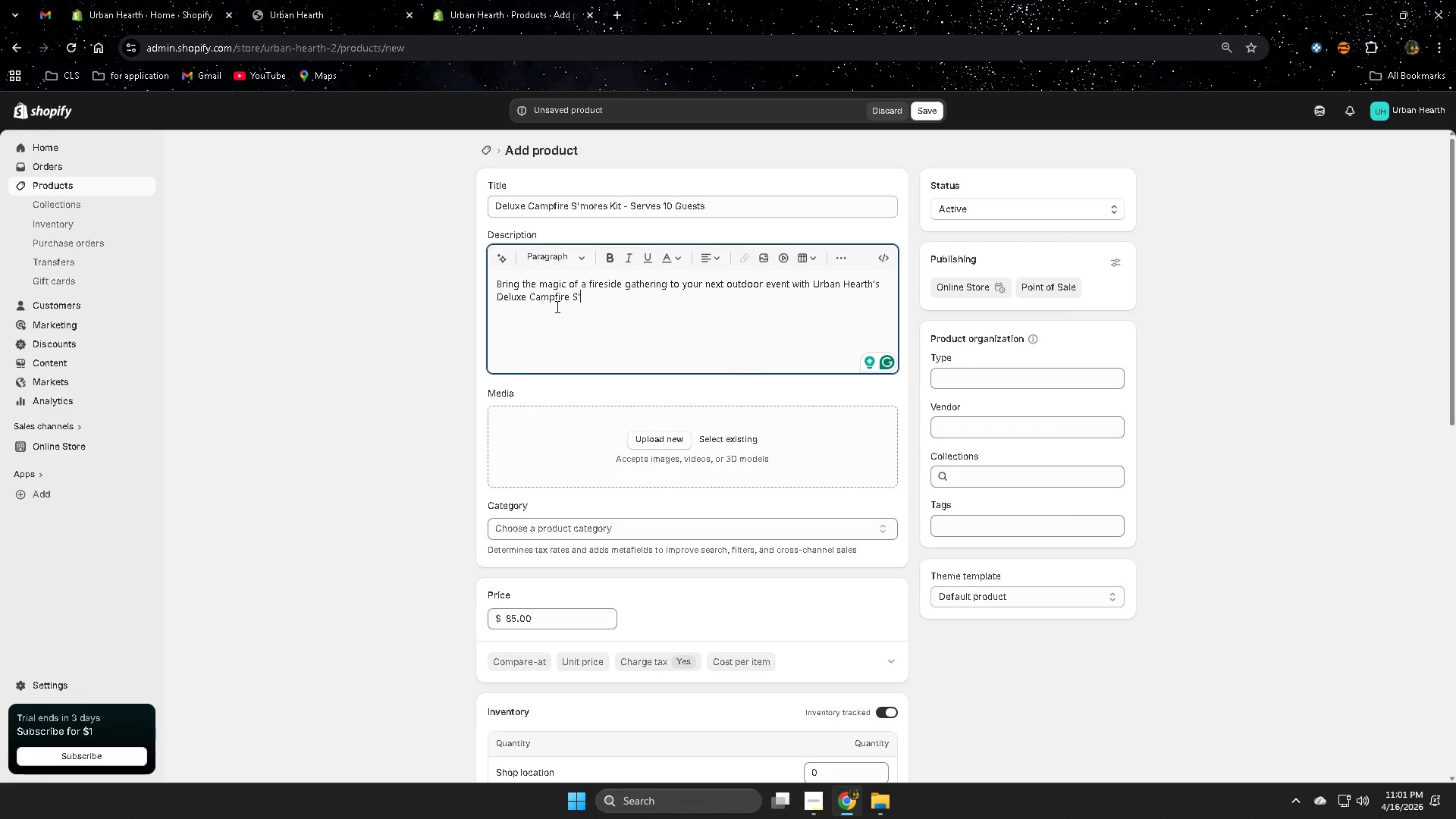 
type(mores Kit. )
 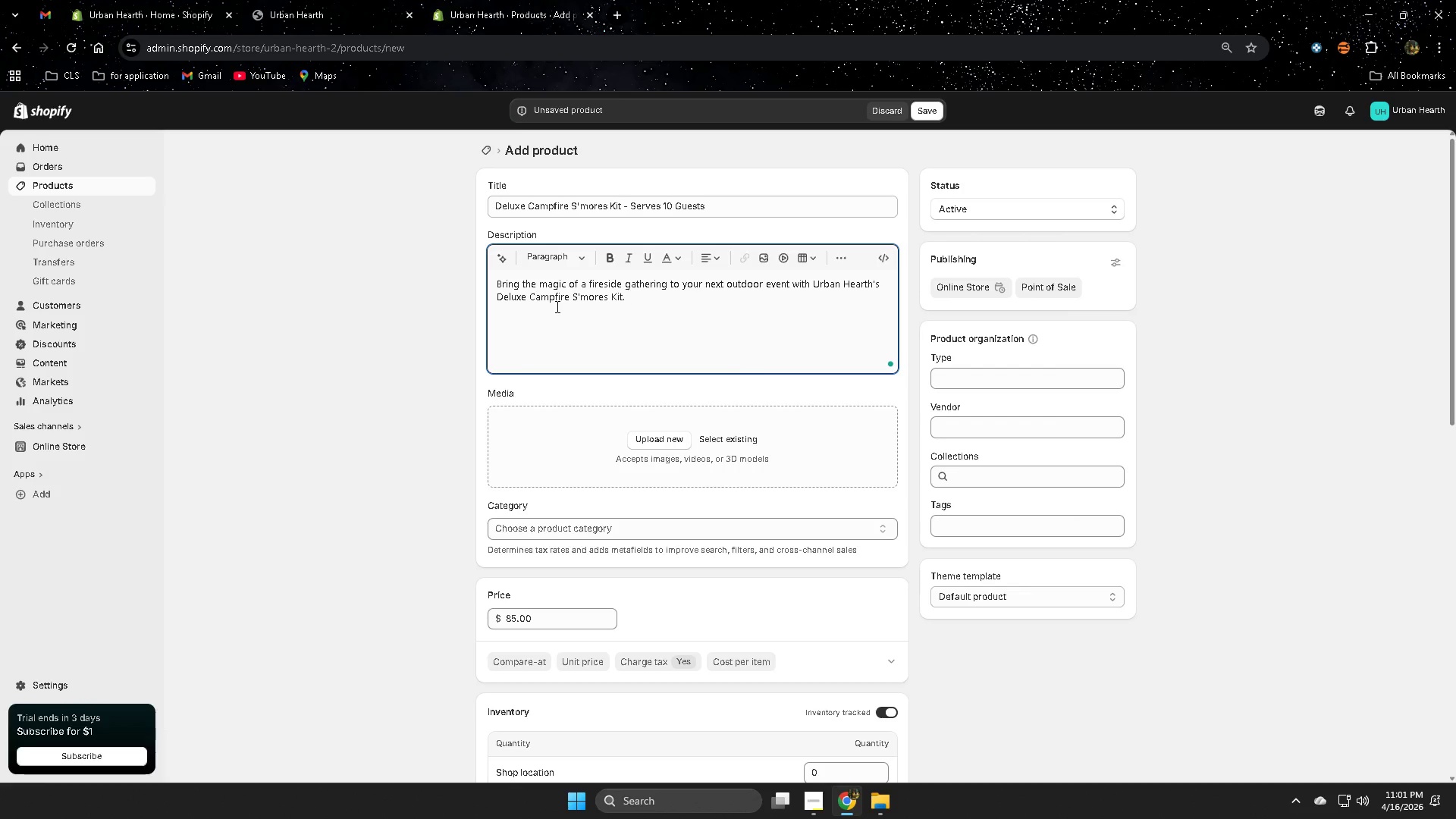 
wait(64.94)
 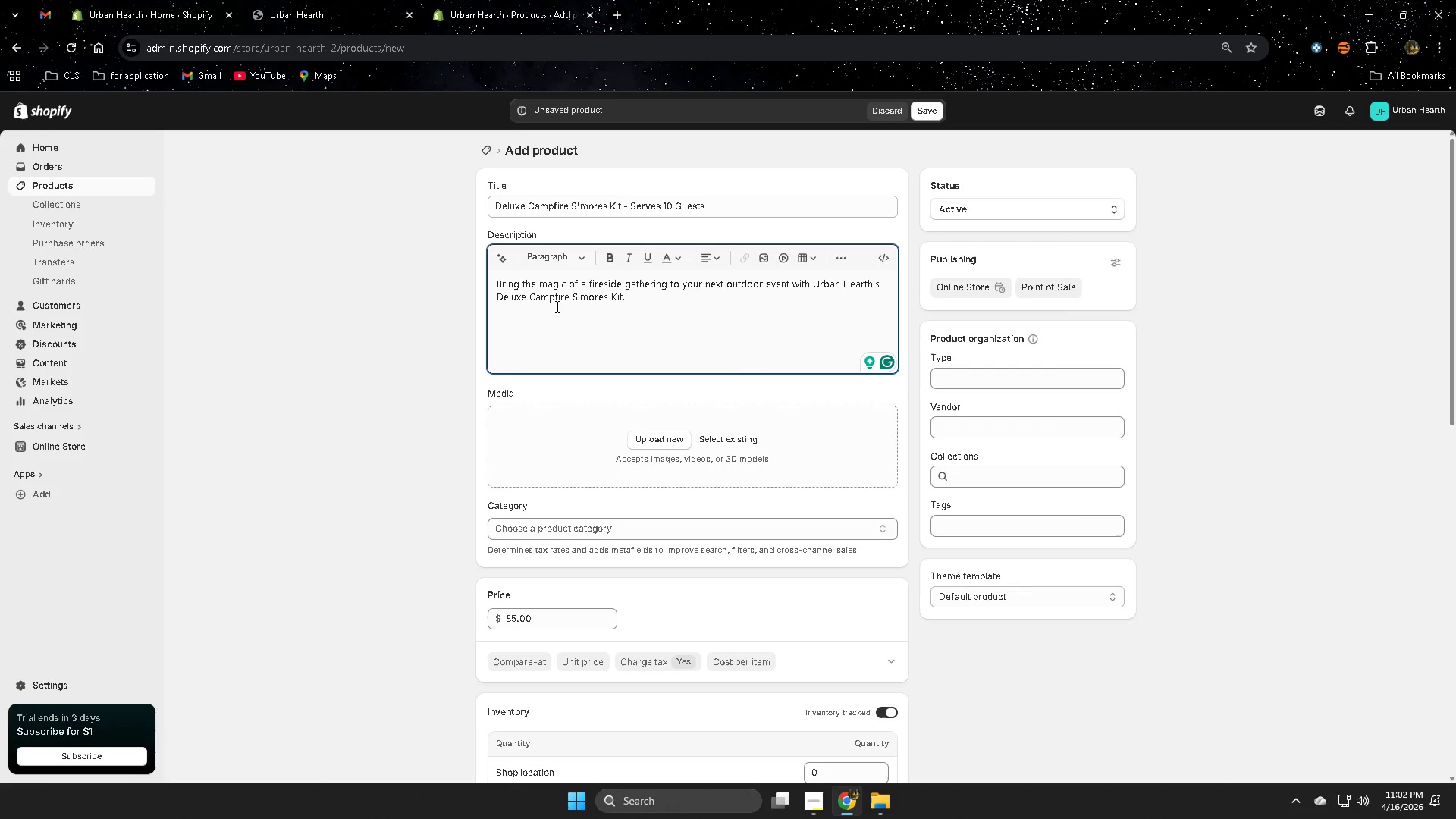 
type(Designed)
 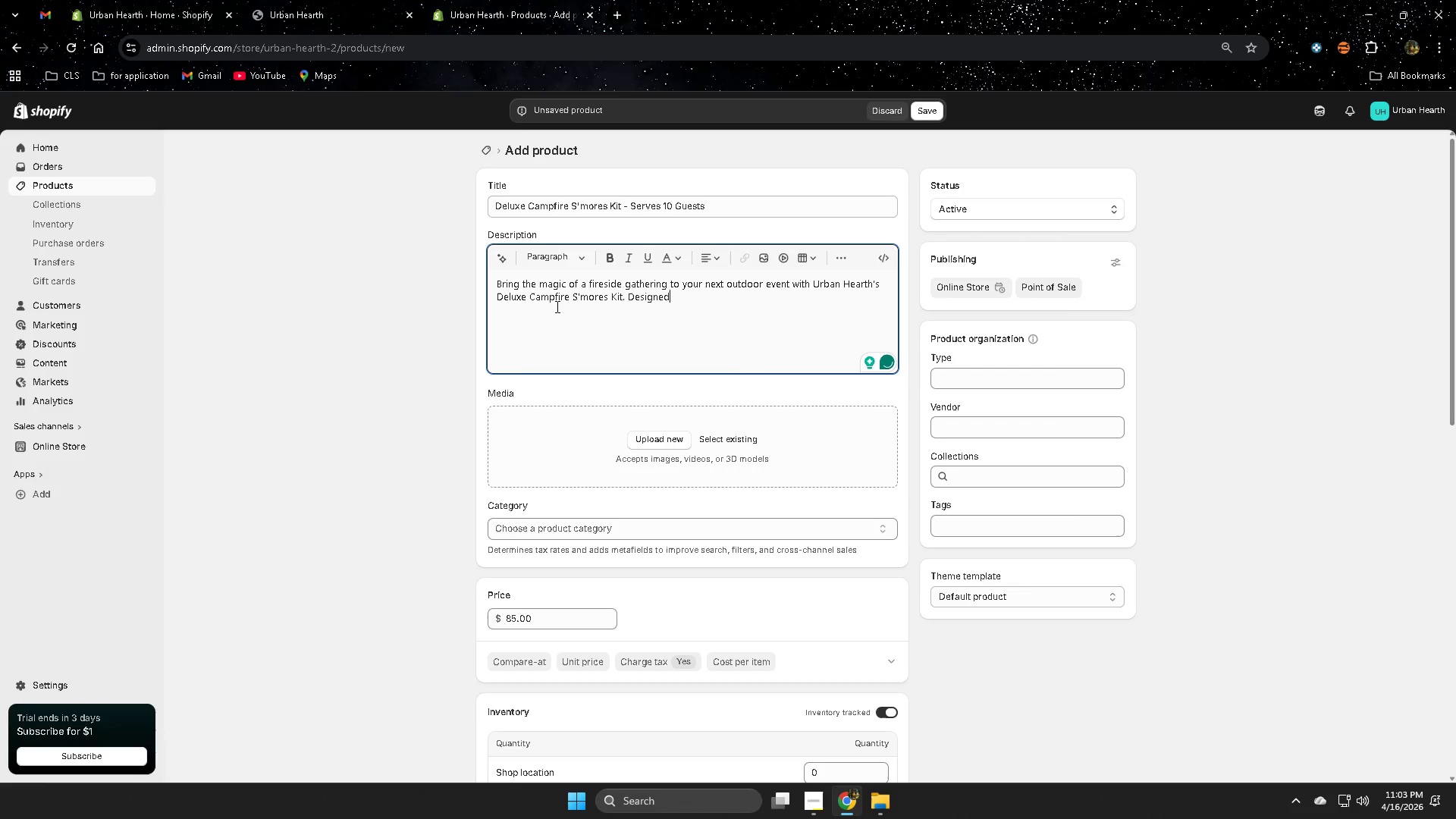 
type( for corporate)
 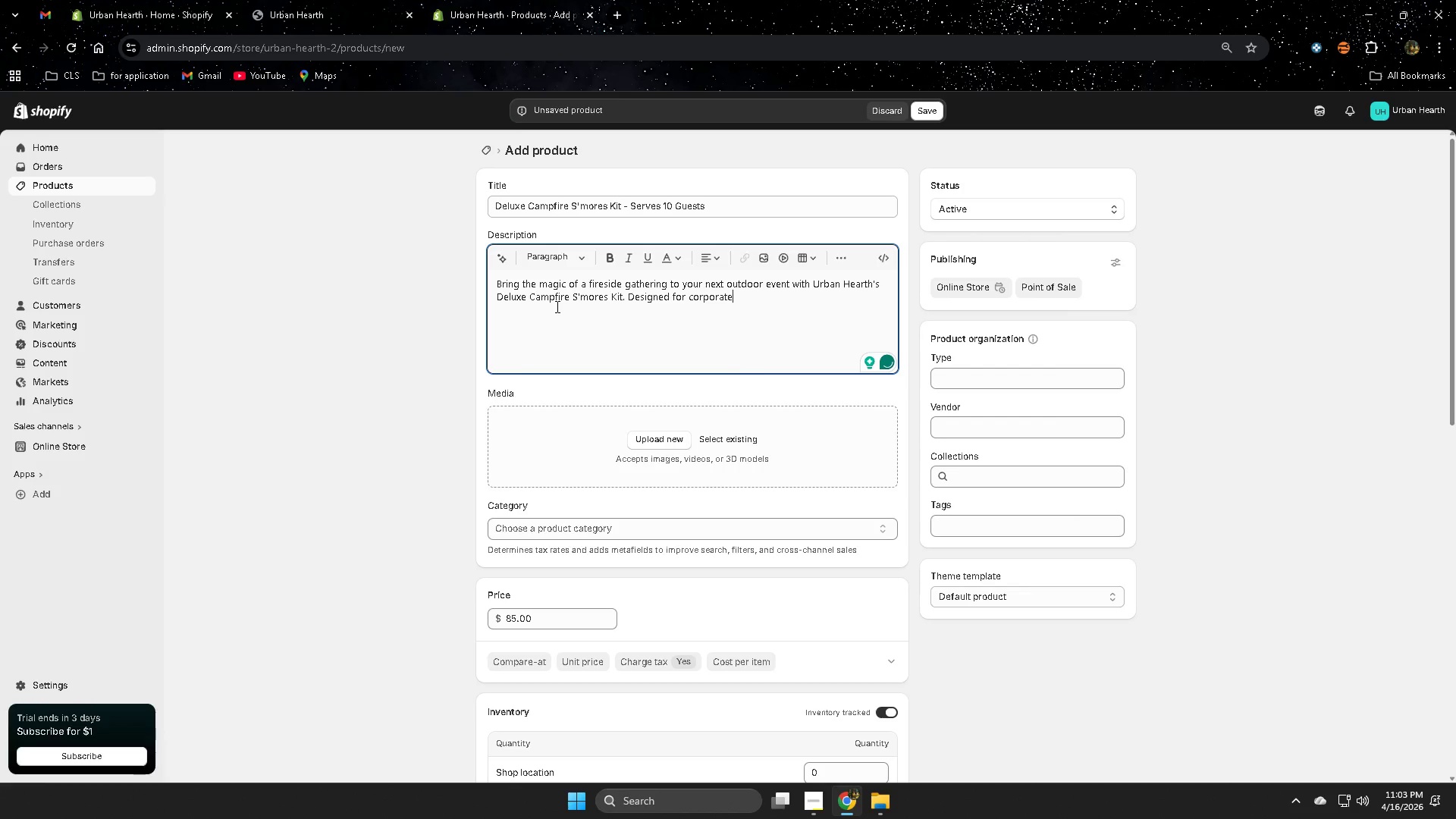 
type( retreats)
 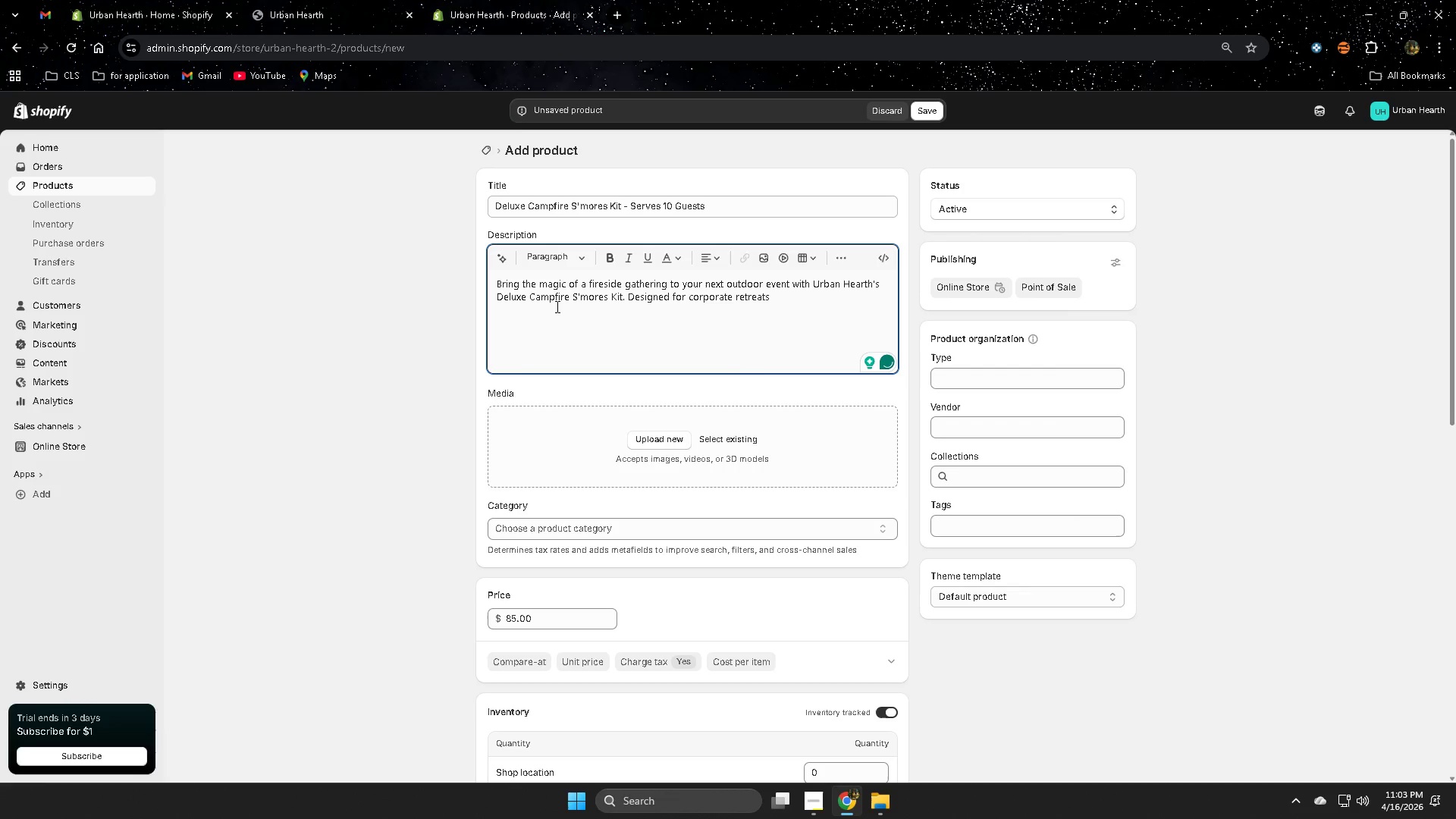 
type(, glamping)
 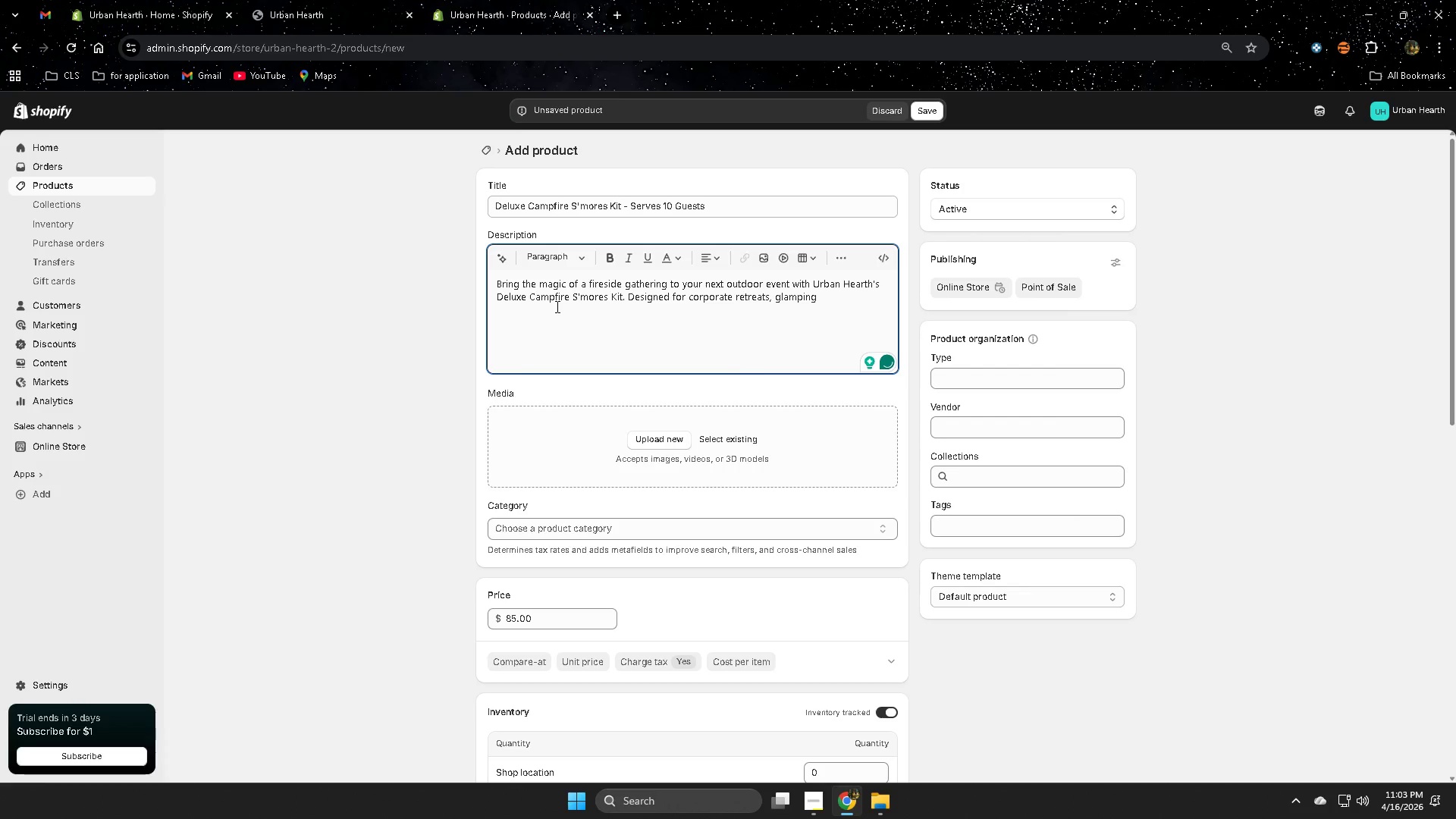 
type( weekends, )
 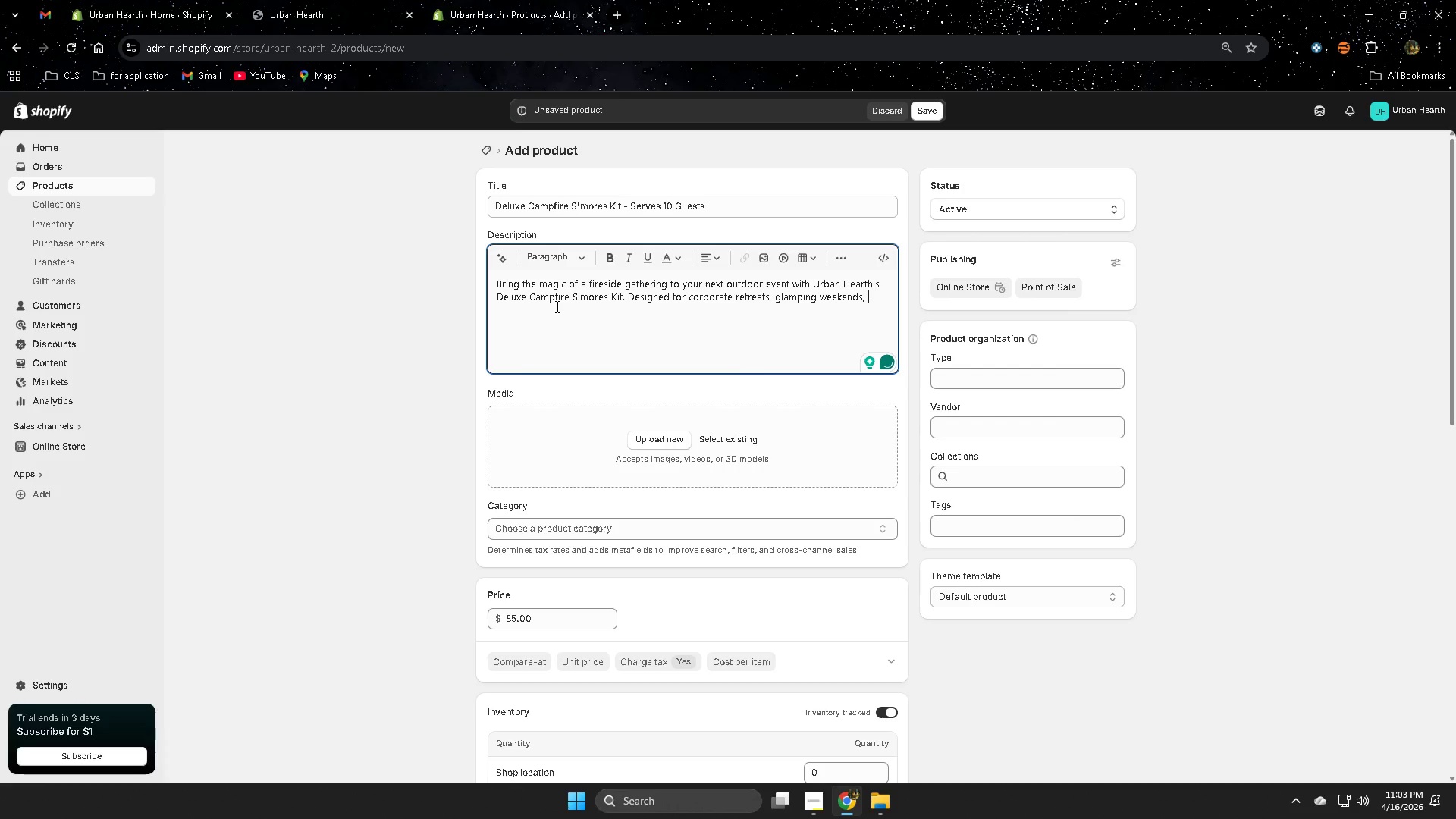 
type(and luxury outdoor)
 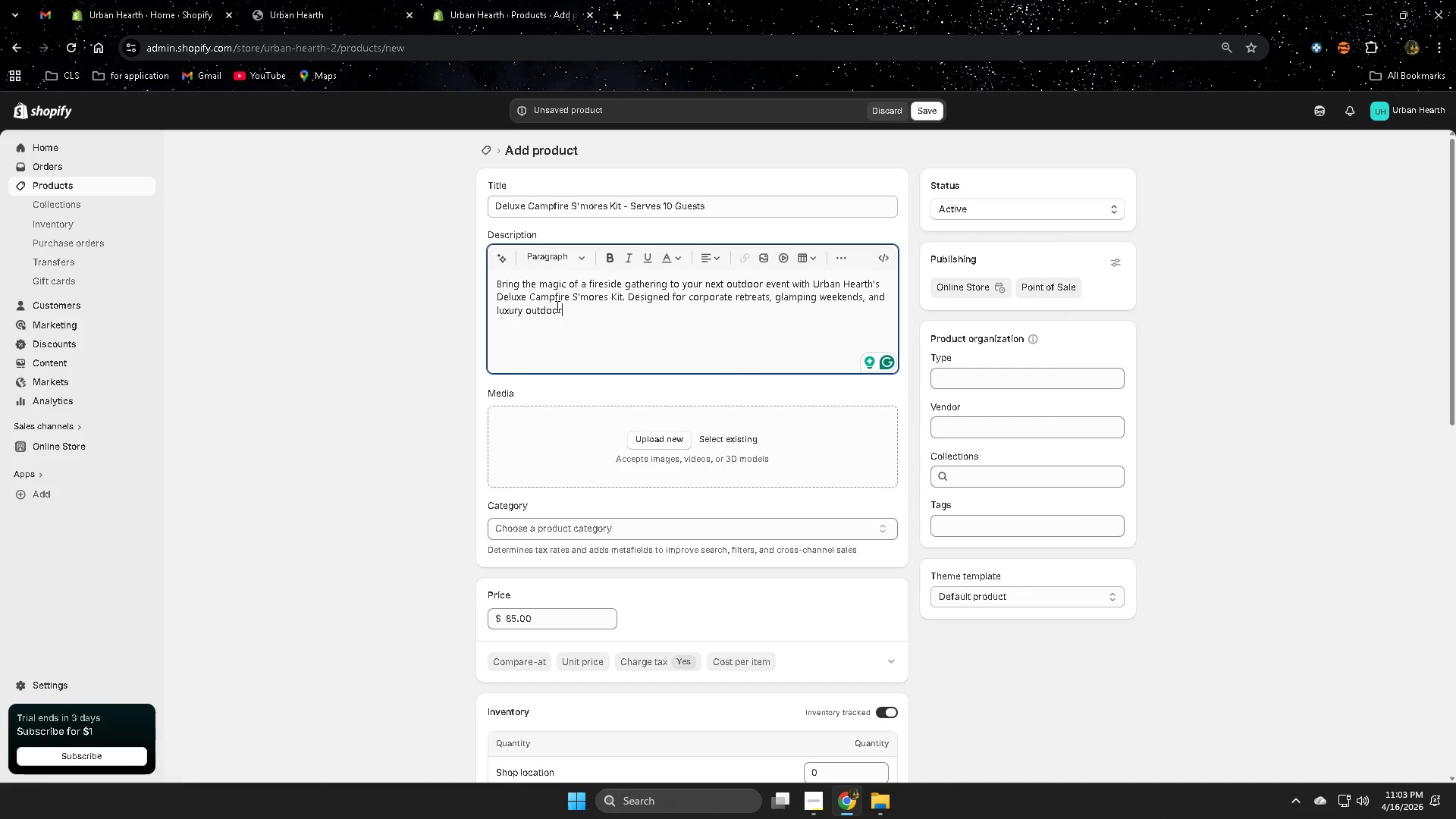 
wait(11.75)
 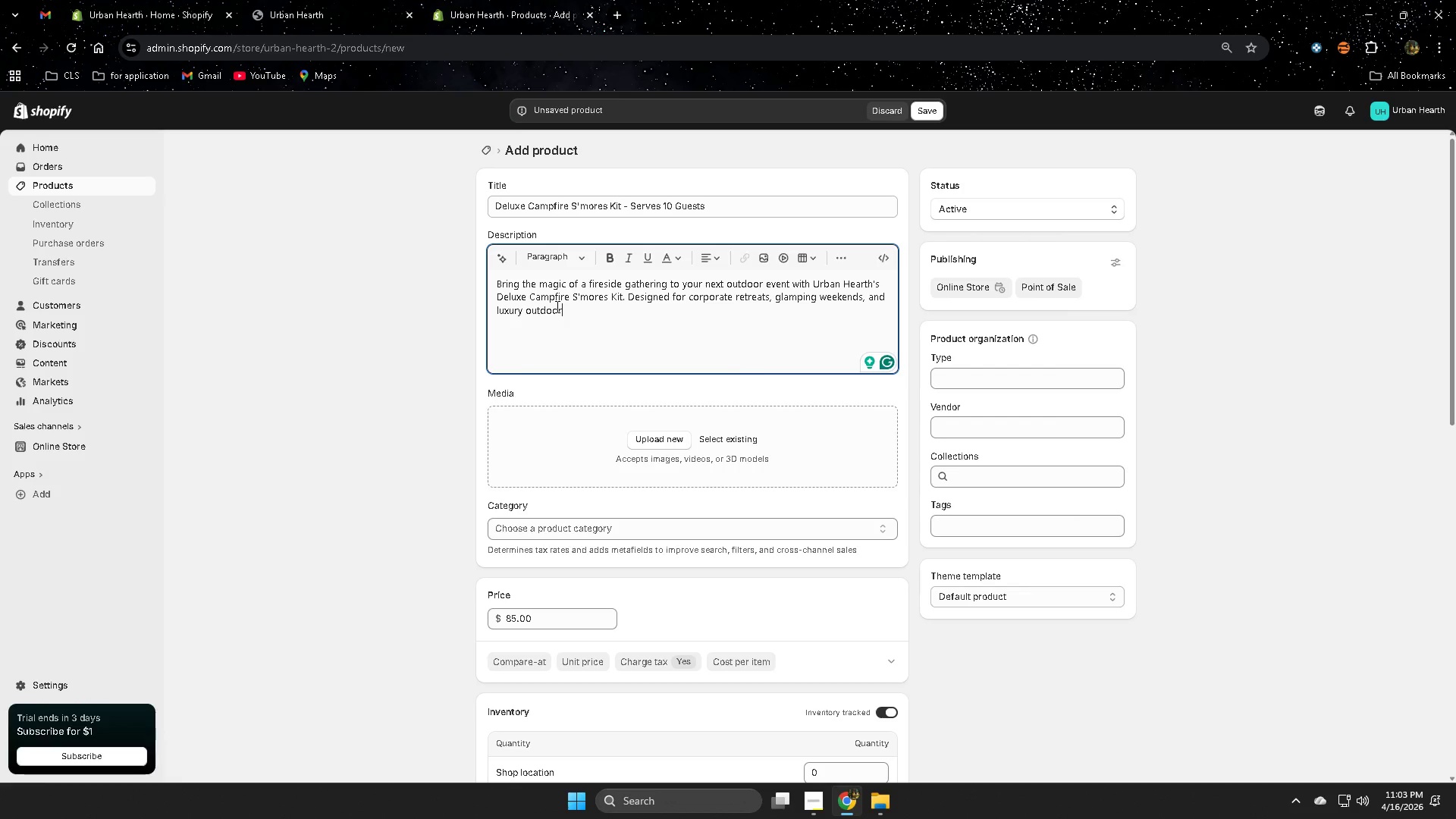 
type( celebrations, )
 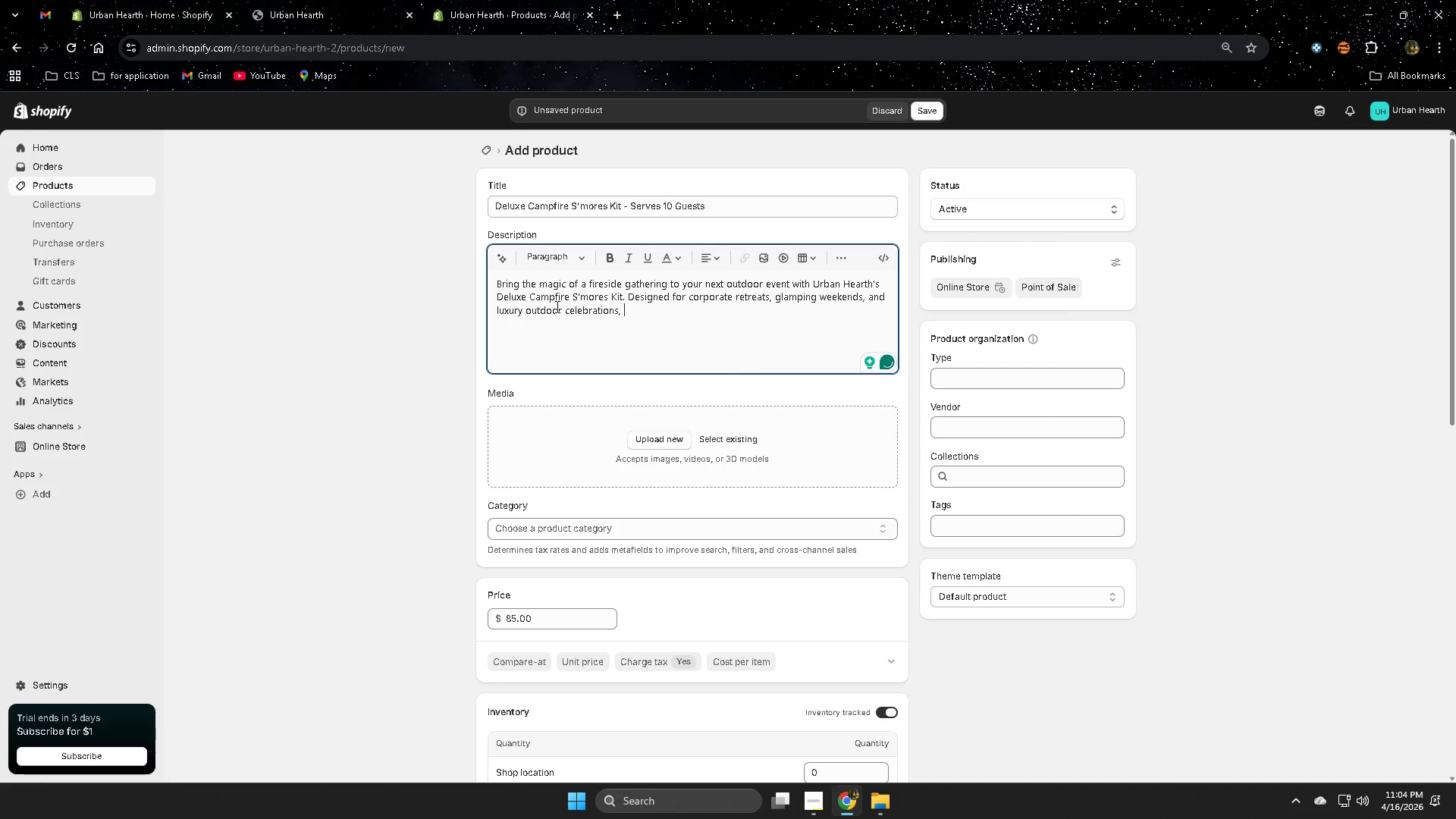 
wait(6.11)
 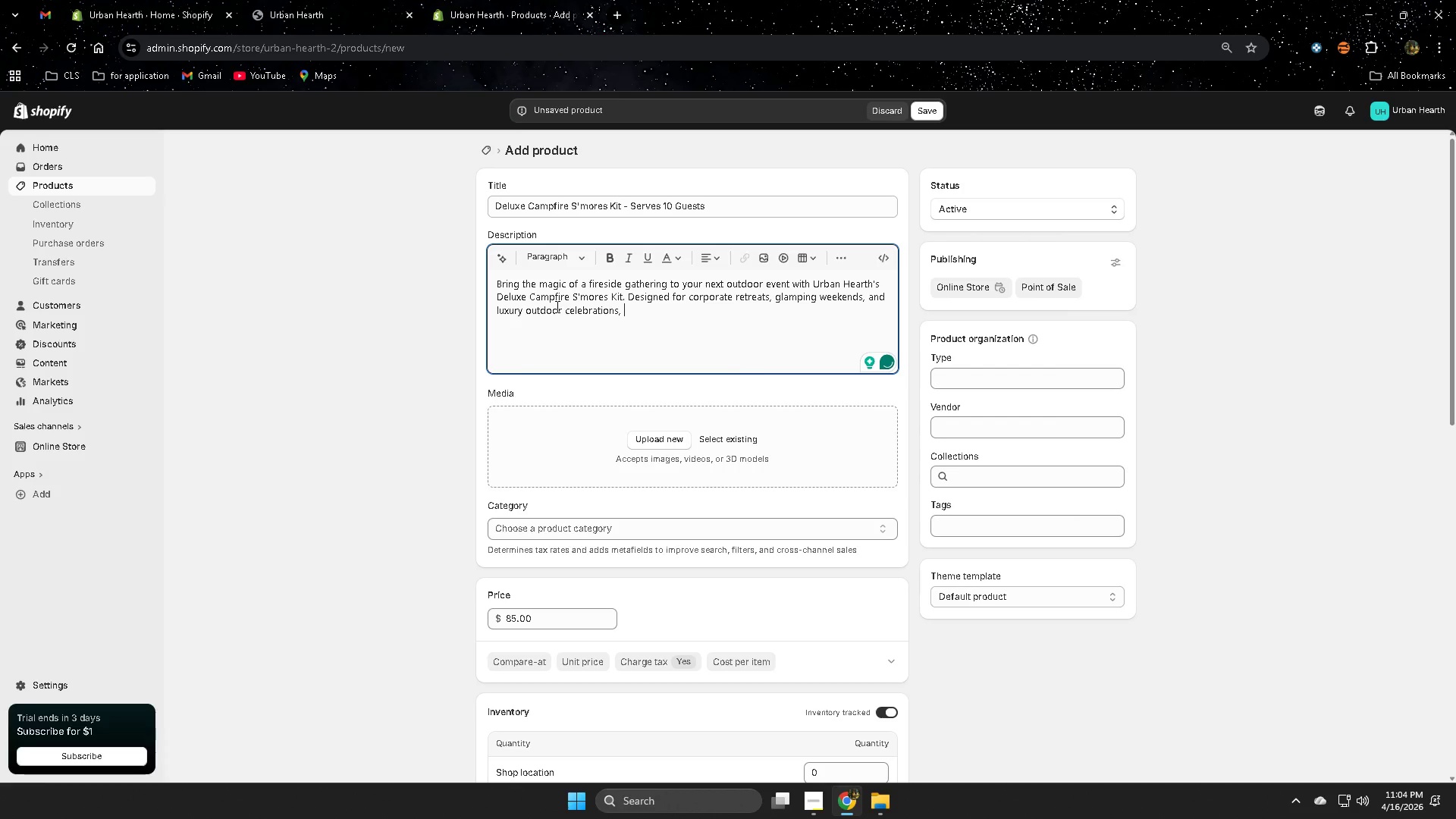 
type(this curated)
 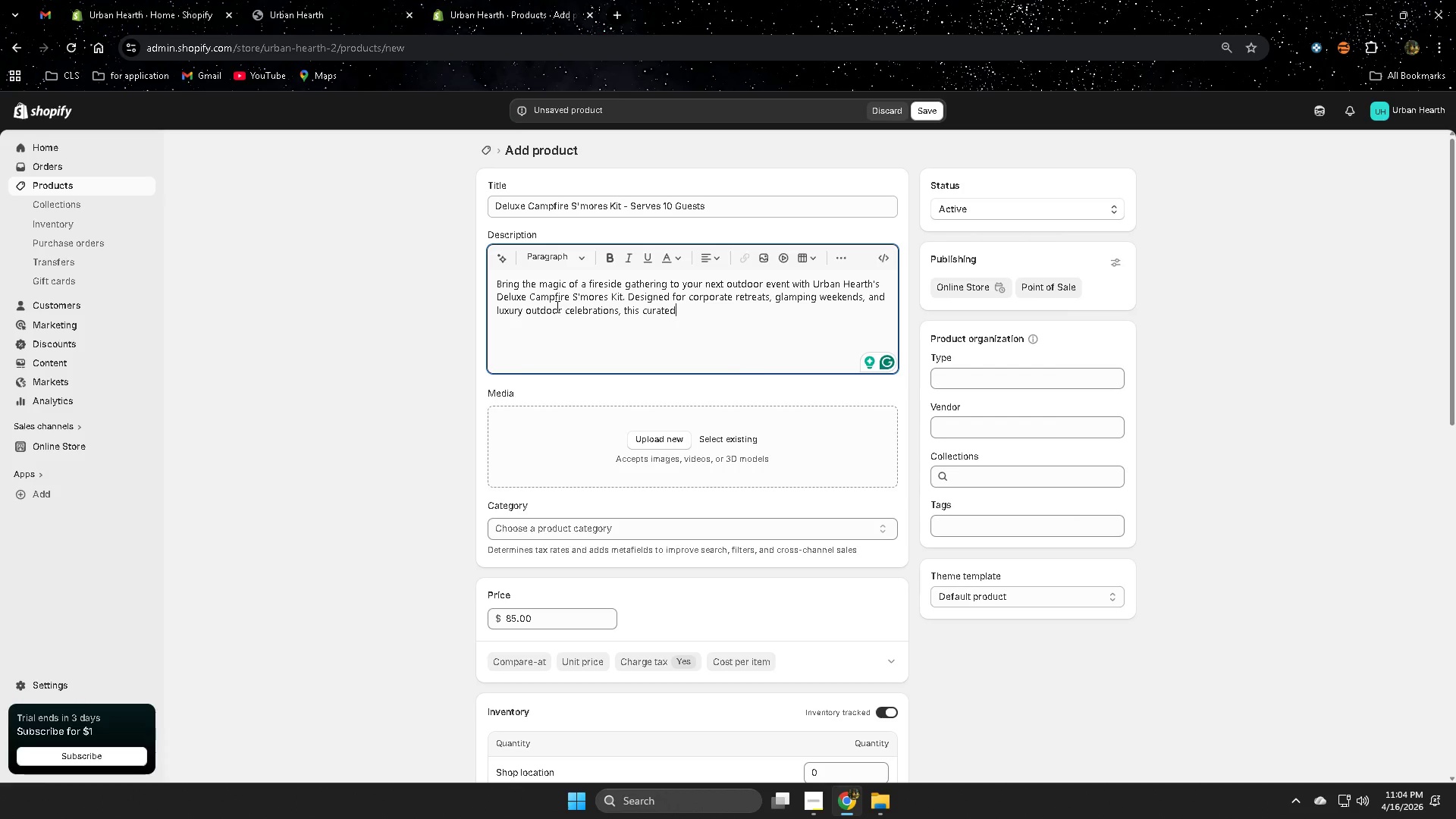 
wait(36.86)
 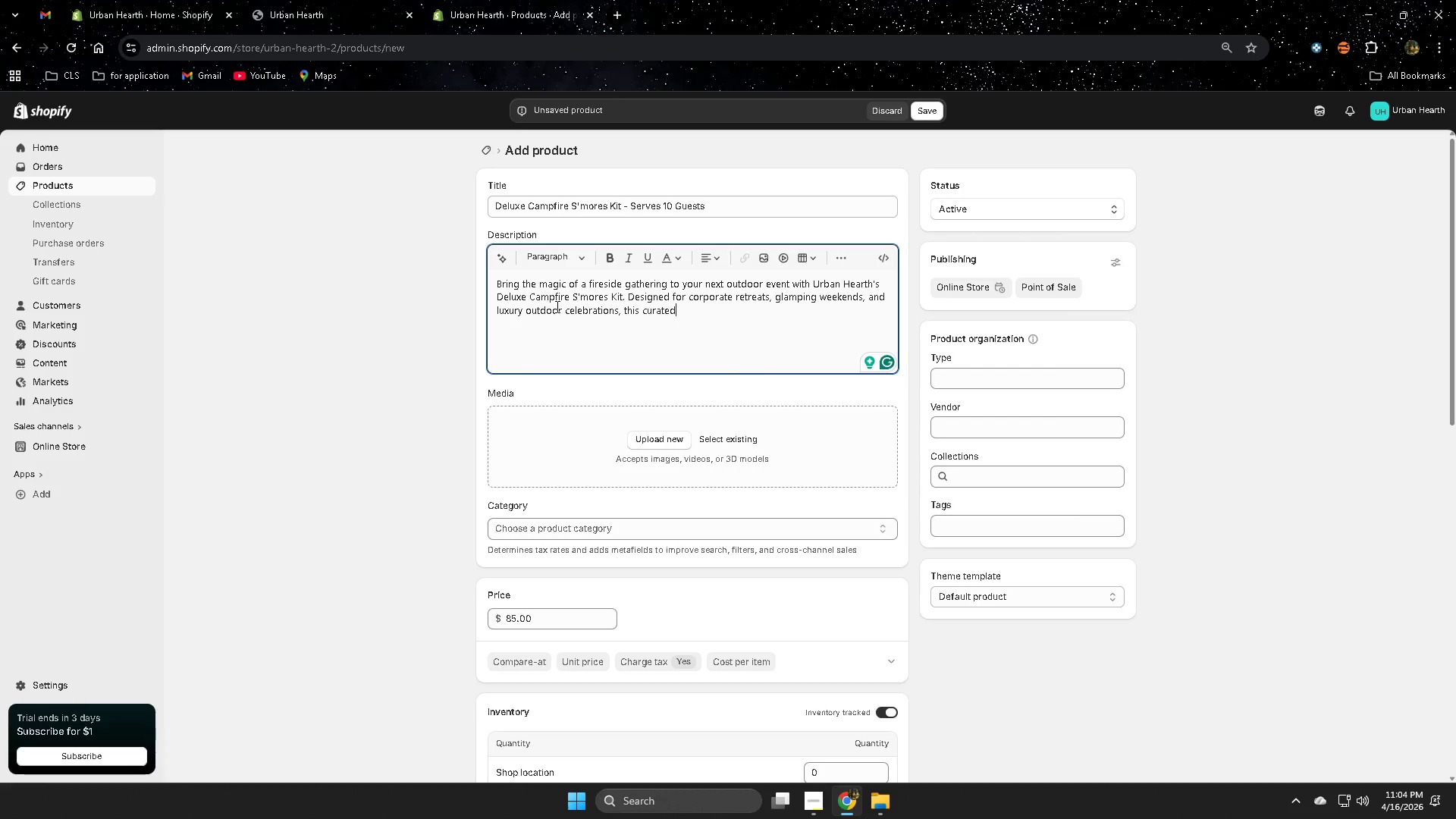 
type( dessert kit)
 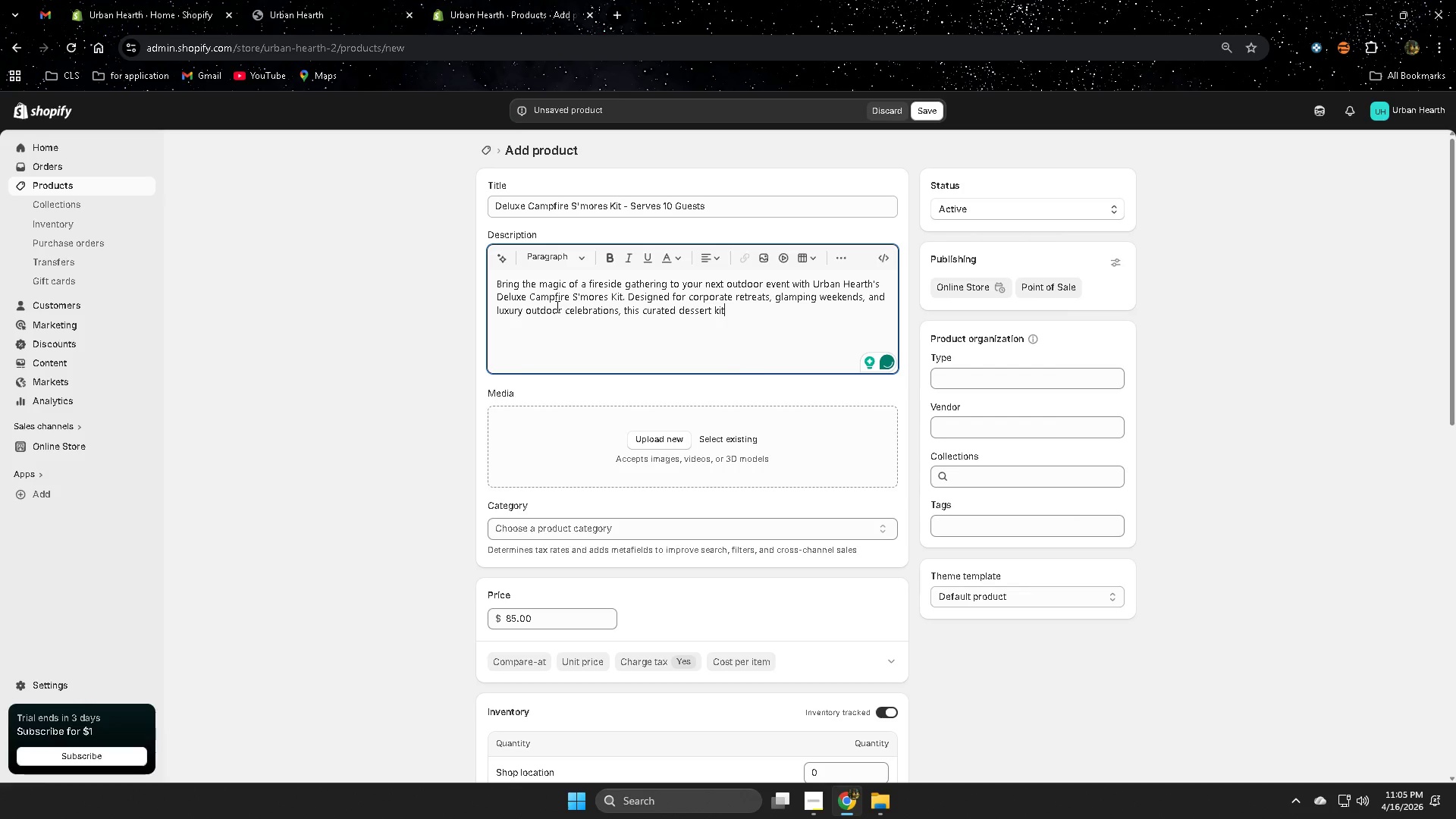 
type( provides a )
 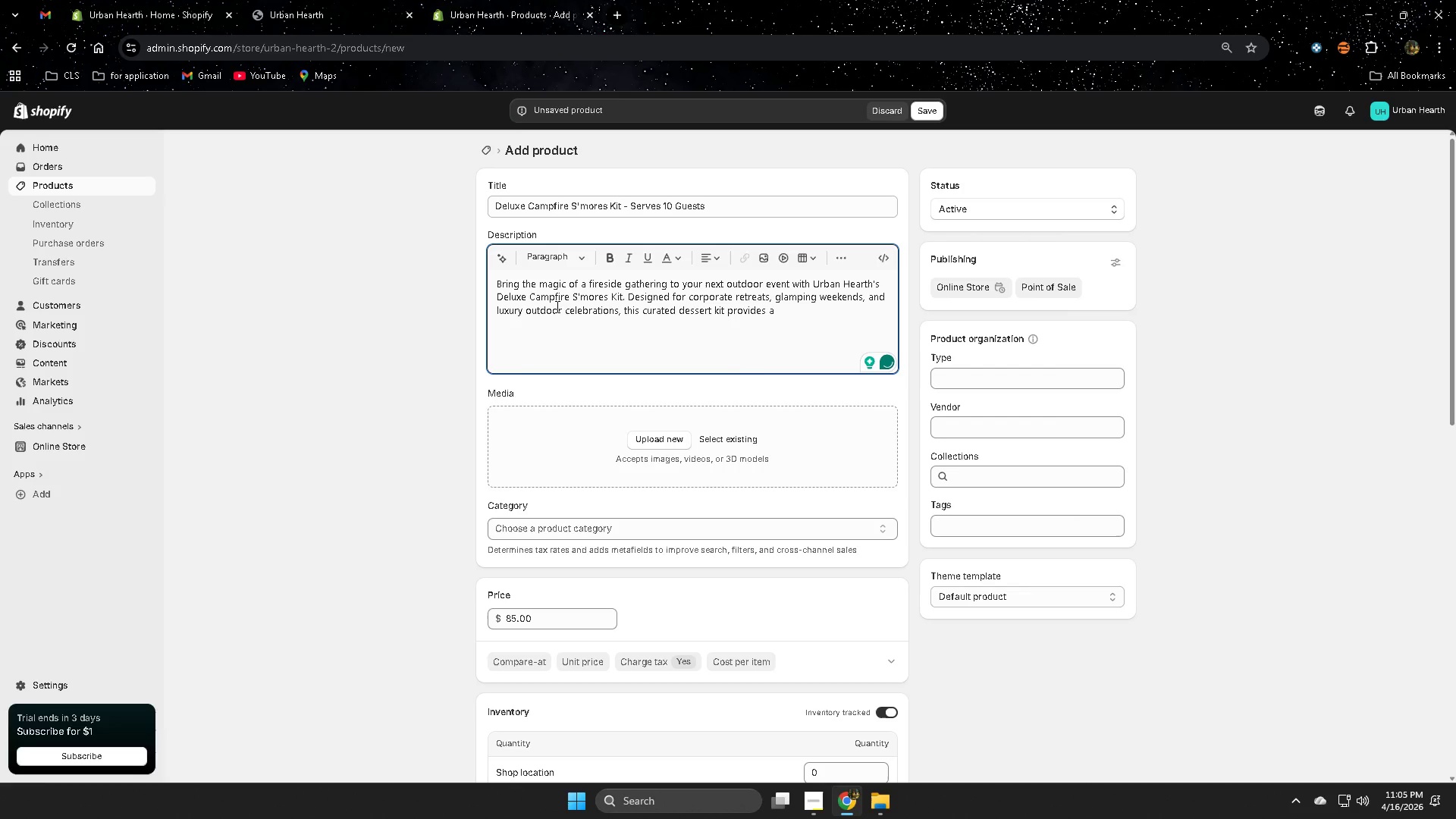 
type(premium twist on the classis )
key(Backspace)
key(Backspace)
type(c campfire)
 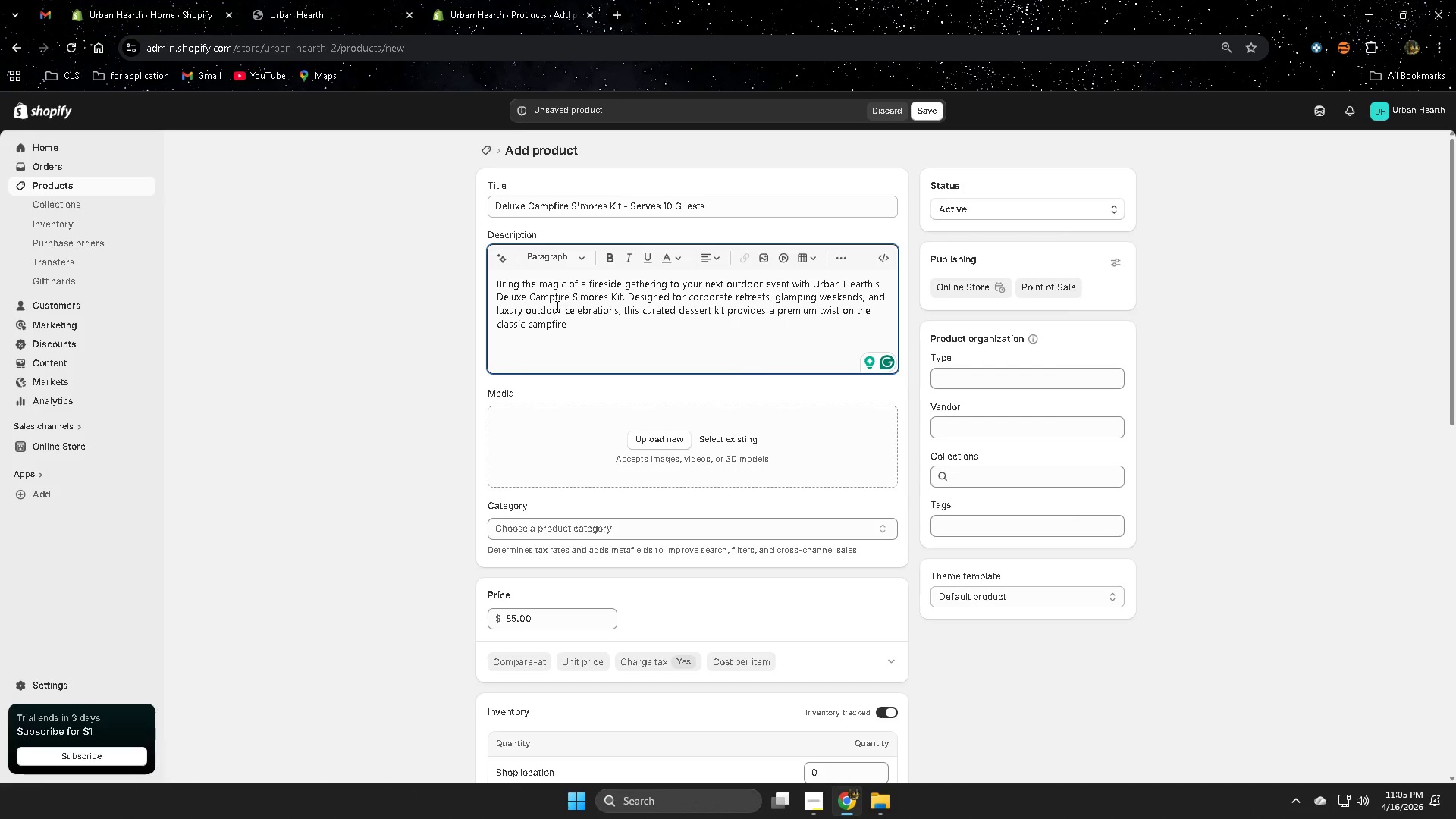 
wait(16.55)
 